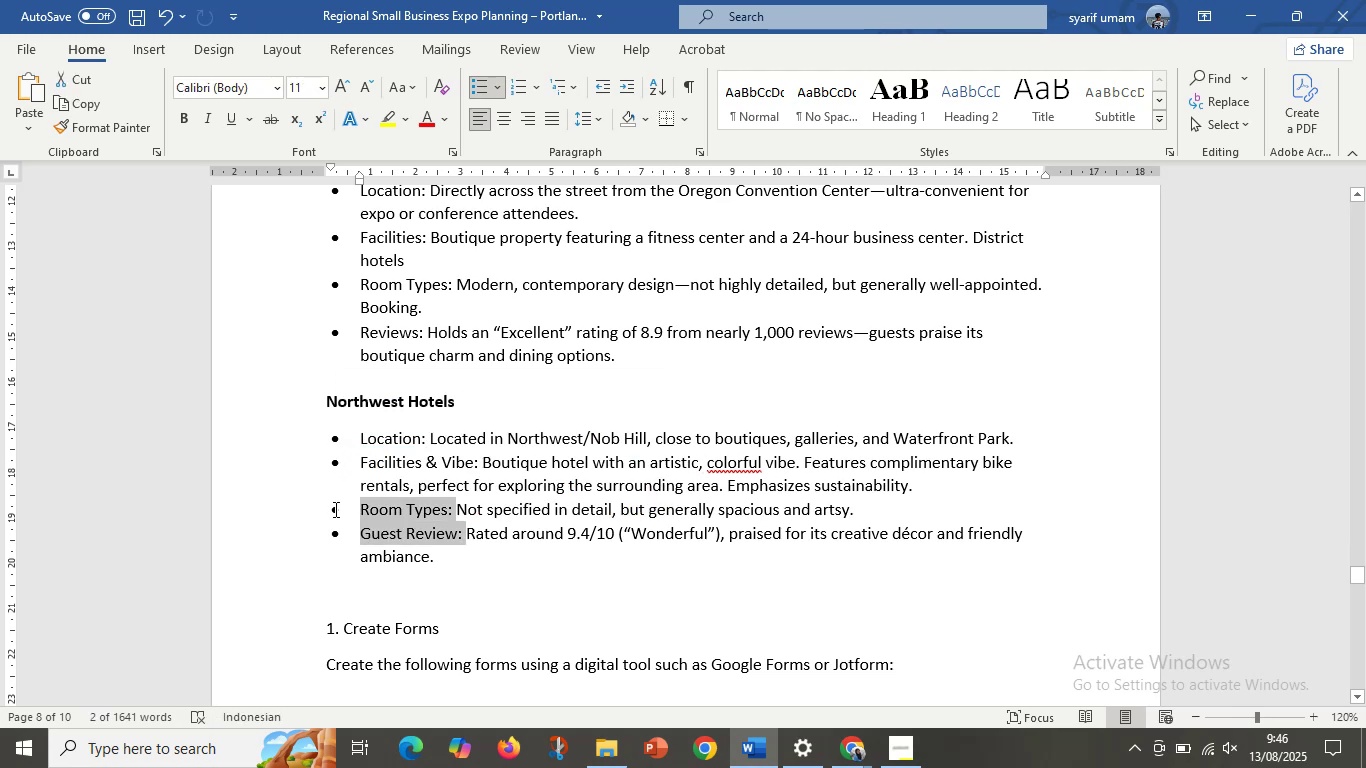 
hold_key(key=ControlLeft, duration=1.53)
left_click_drag(start_coordinate=[481, 460], to_coordinate=[391, 470])
 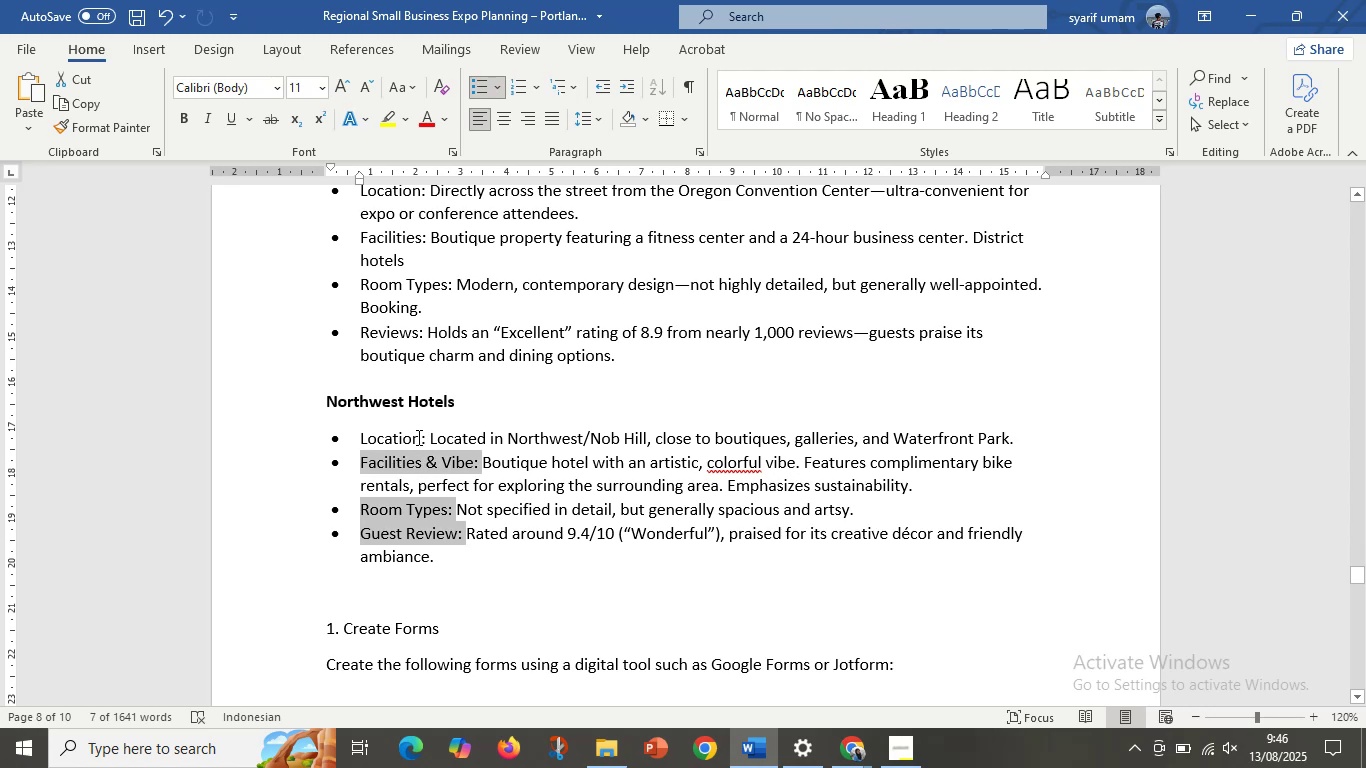 
hold_key(key=ControlLeft, duration=1.53)
left_click_drag(start_coordinate=[425, 435], to_coordinate=[360, 442])
 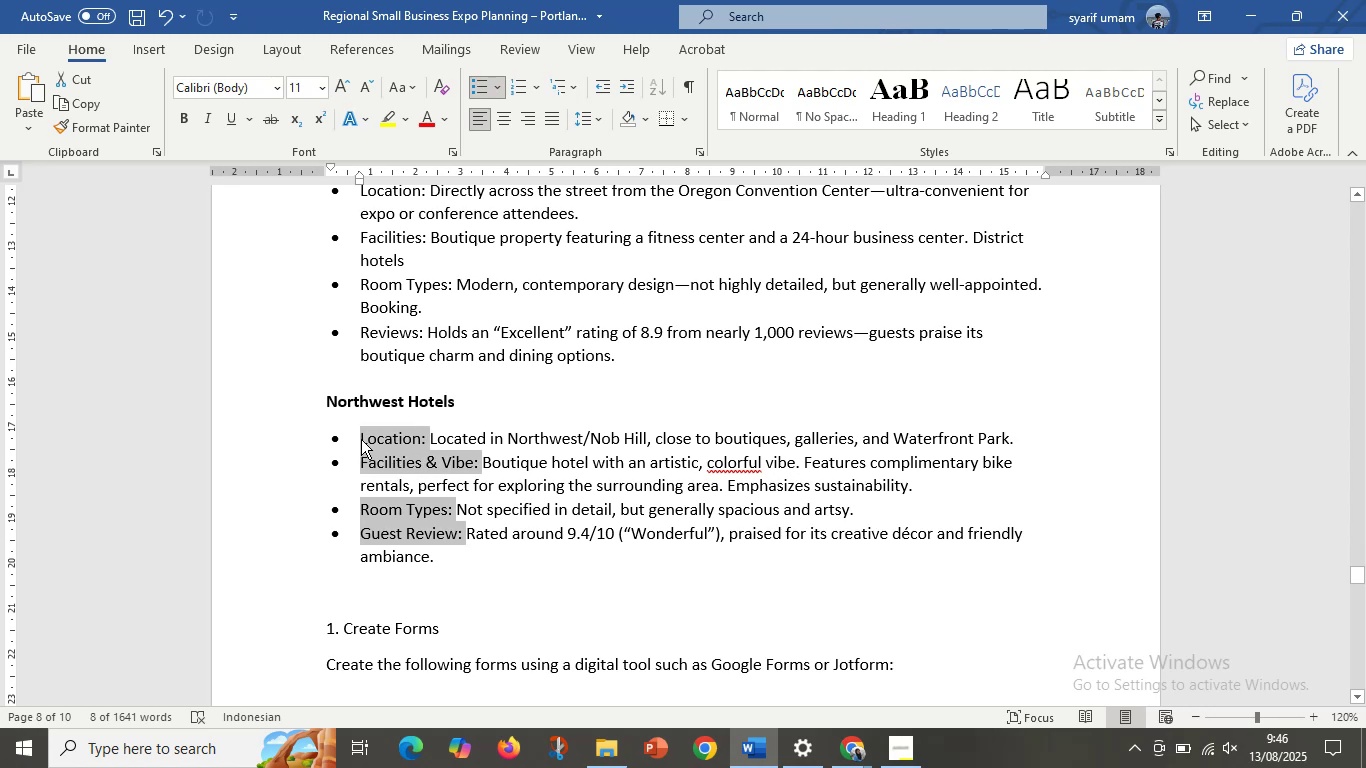 
hold_key(key=ControlLeft, duration=0.76)
 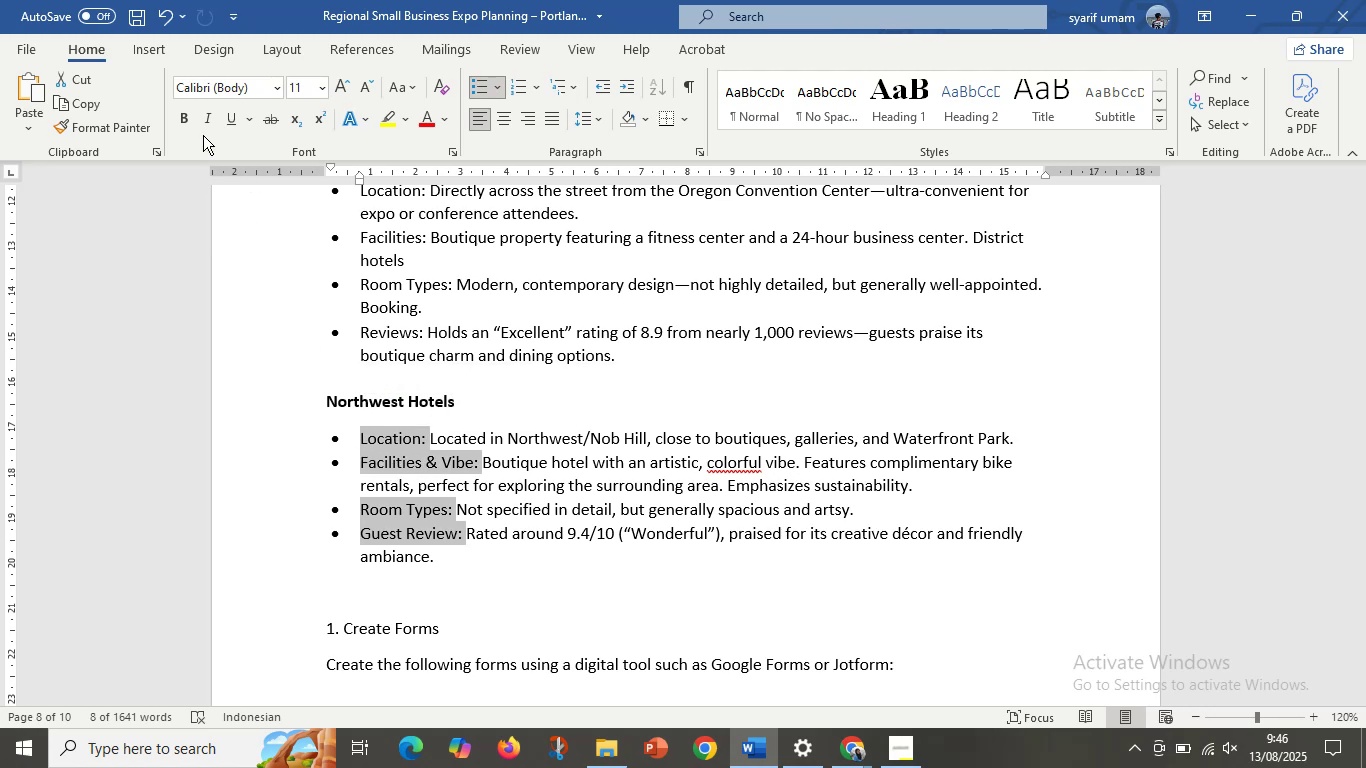 
left_click([184, 118])
 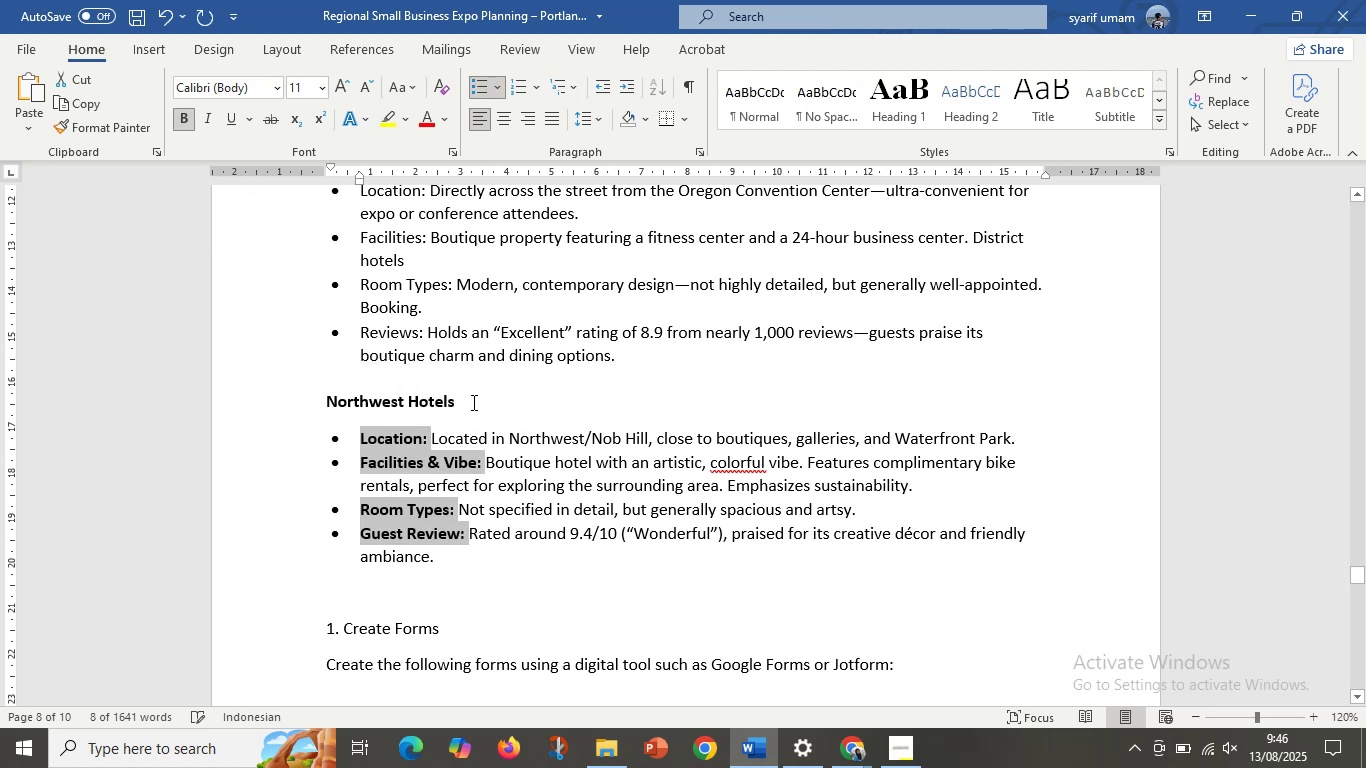 
scroll: coordinate [462, 447], scroll_direction: up, amount: 4.0
 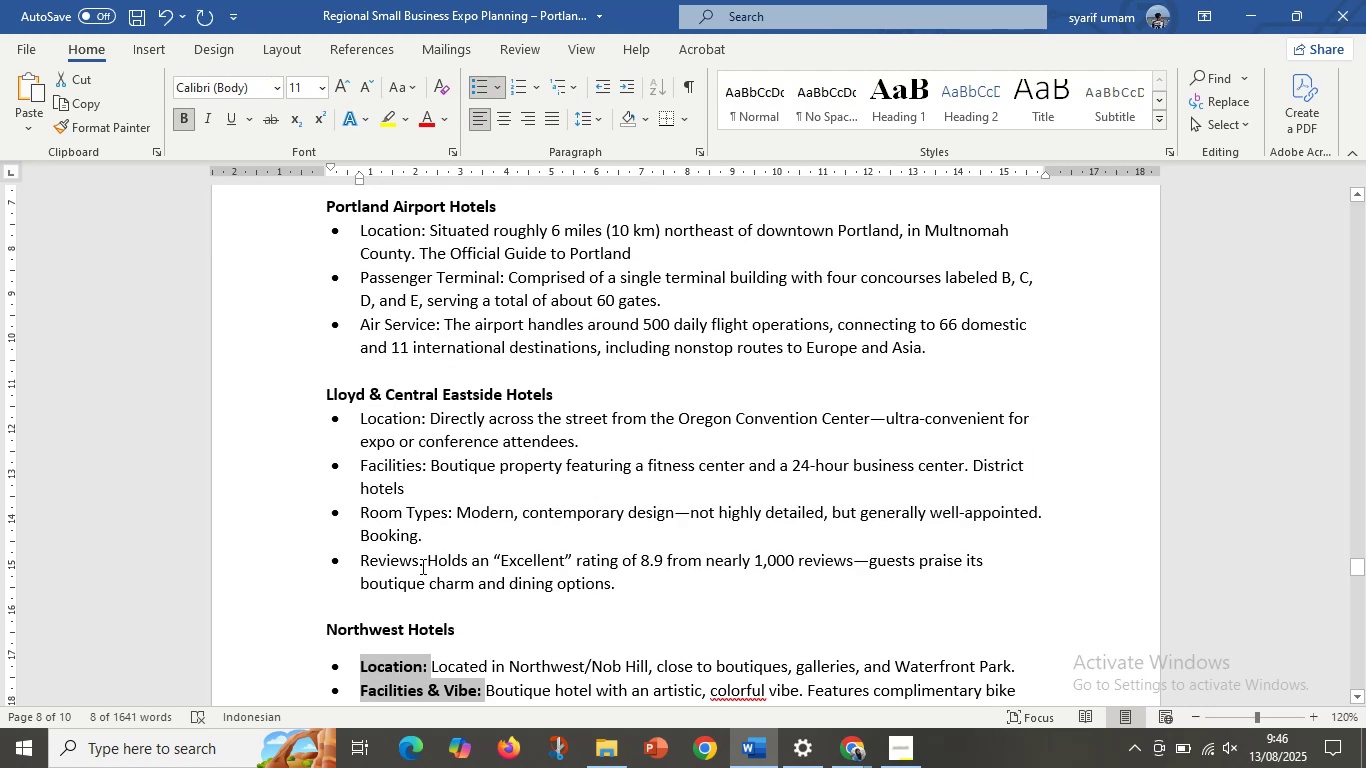 
left_click_drag(start_coordinate=[425, 561], to_coordinate=[323, 568])
 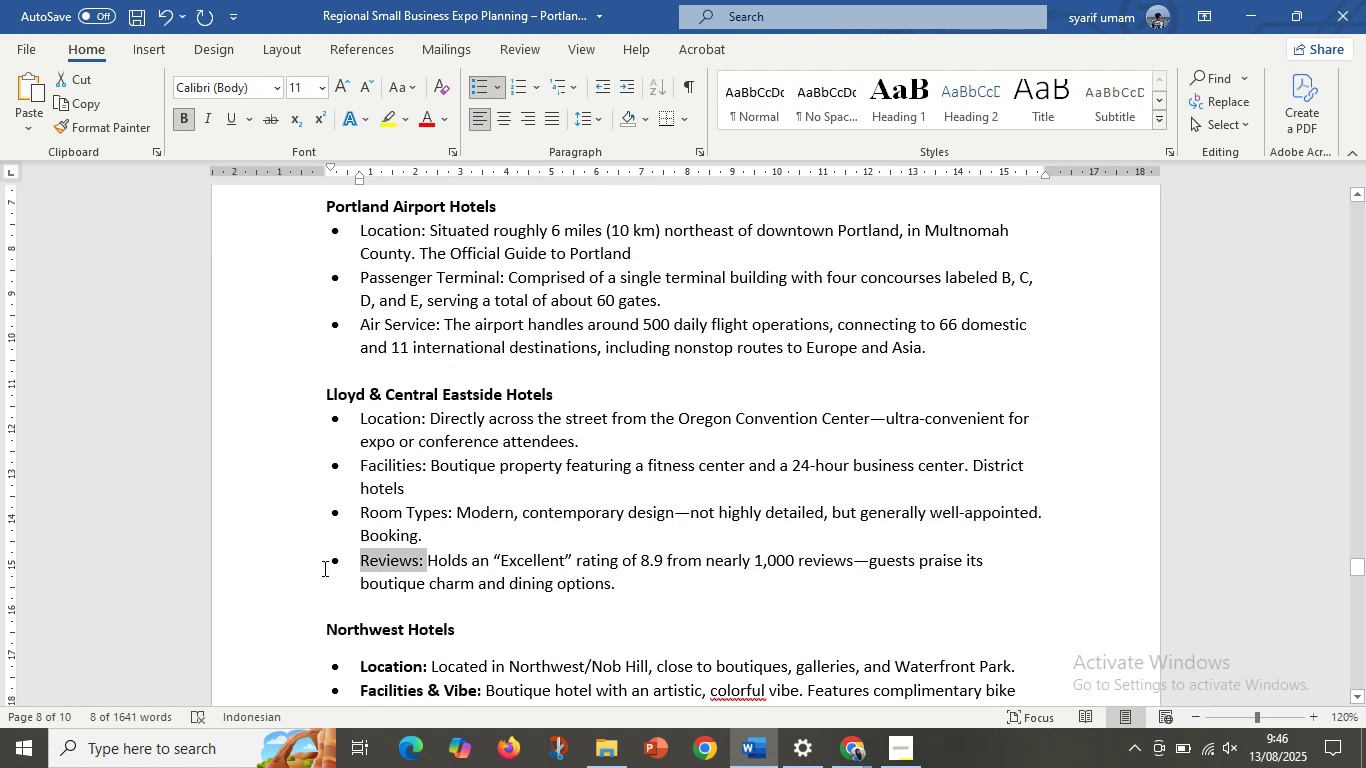 
hold_key(key=ControlLeft, duration=1.5)
 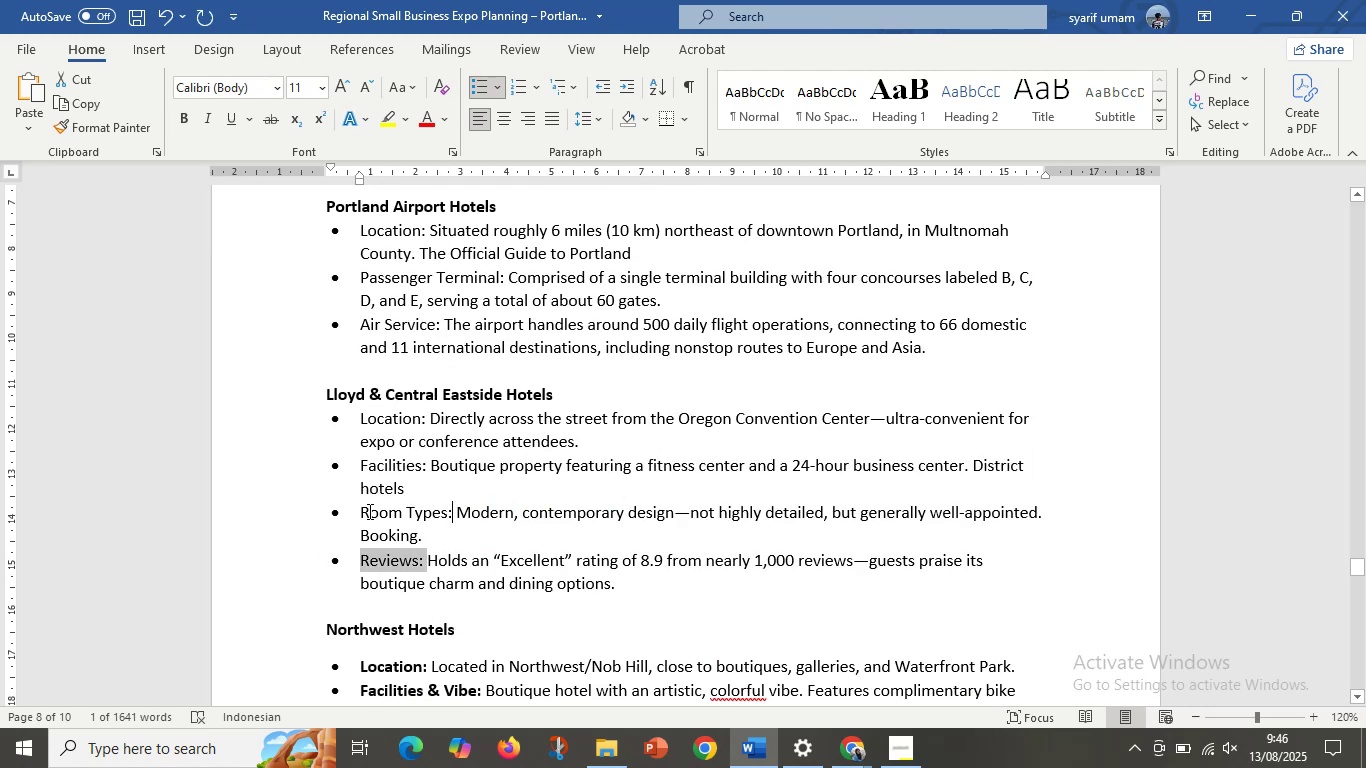 
hold_key(key=ControlLeft, duration=1.53)
left_click_drag(start_coordinate=[452, 511], to_coordinate=[342, 507])
 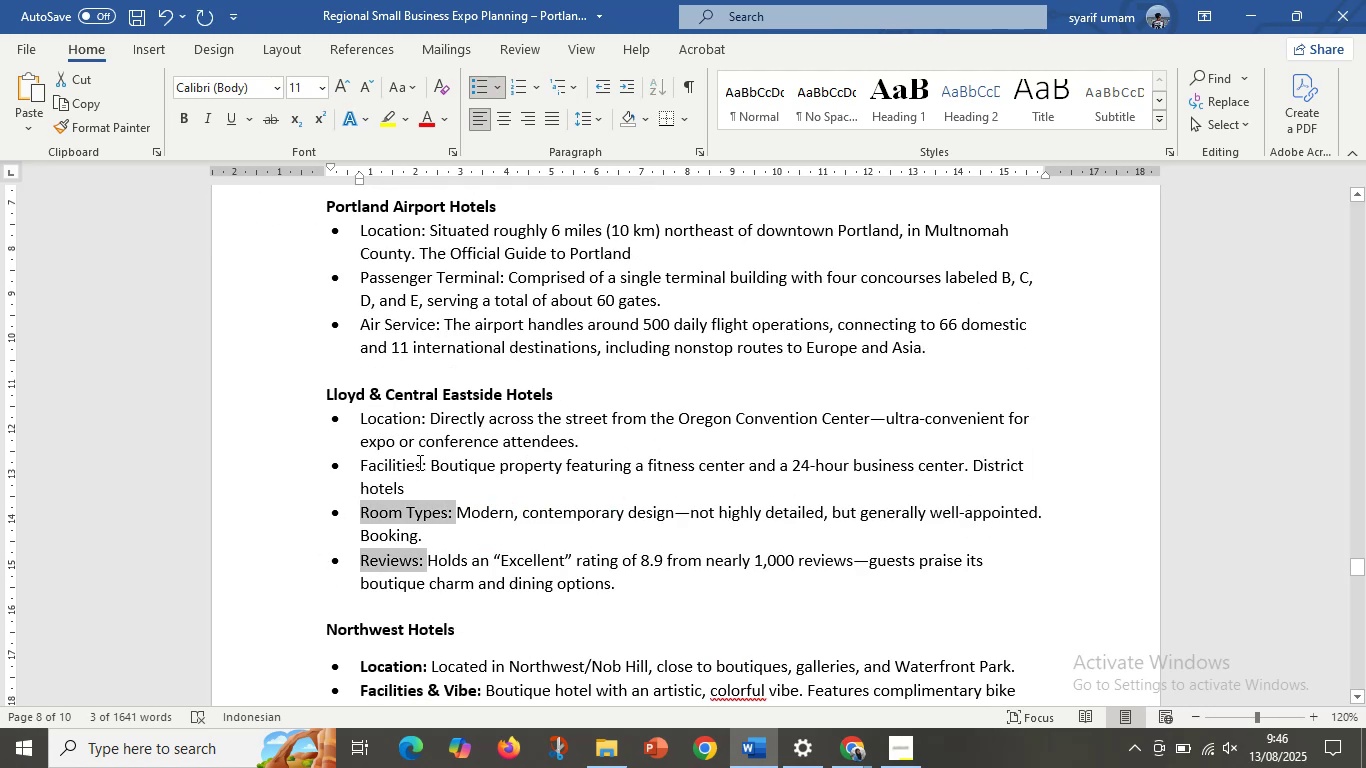 
hold_key(key=ControlLeft, duration=1.52)
left_click_drag(start_coordinate=[427, 467], to_coordinate=[334, 469])
 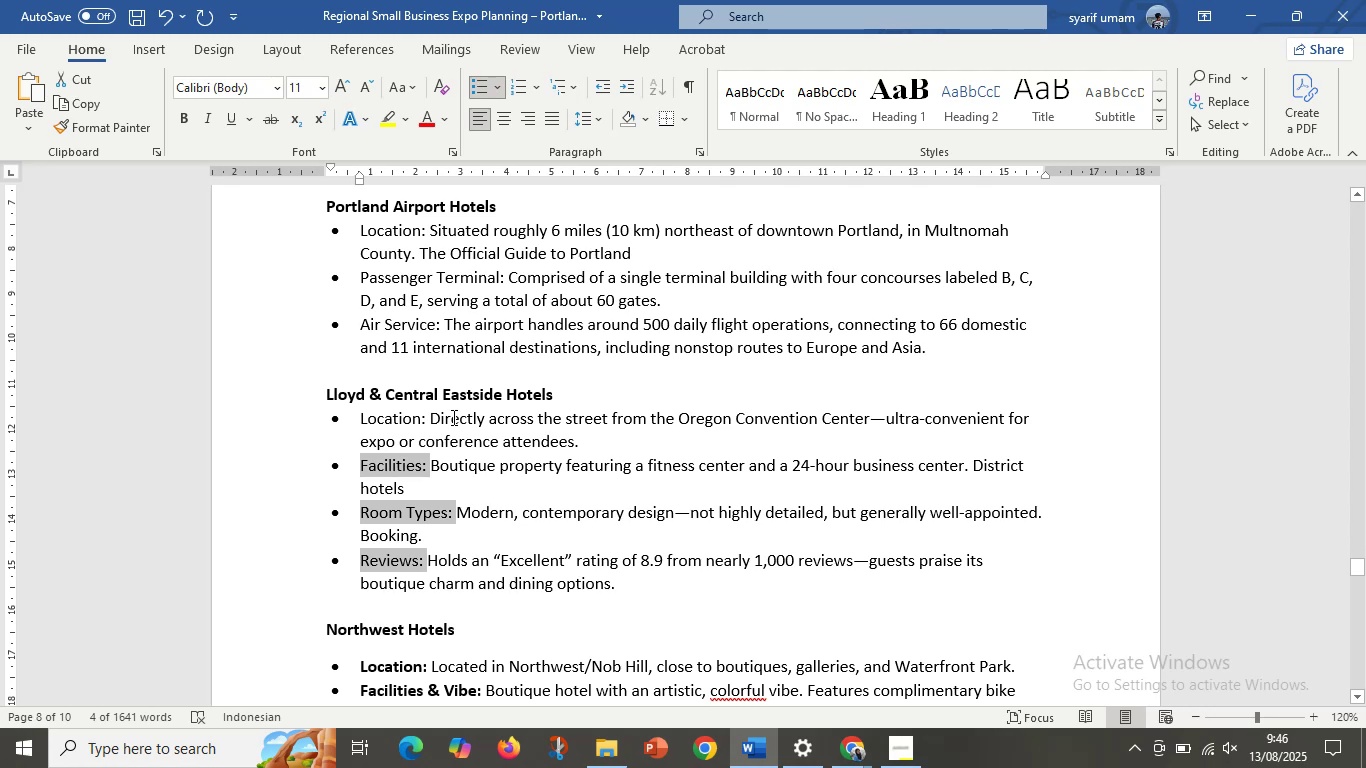 
hold_key(key=ControlLeft, duration=1.52)
left_click_drag(start_coordinate=[427, 423], to_coordinate=[310, 424])
 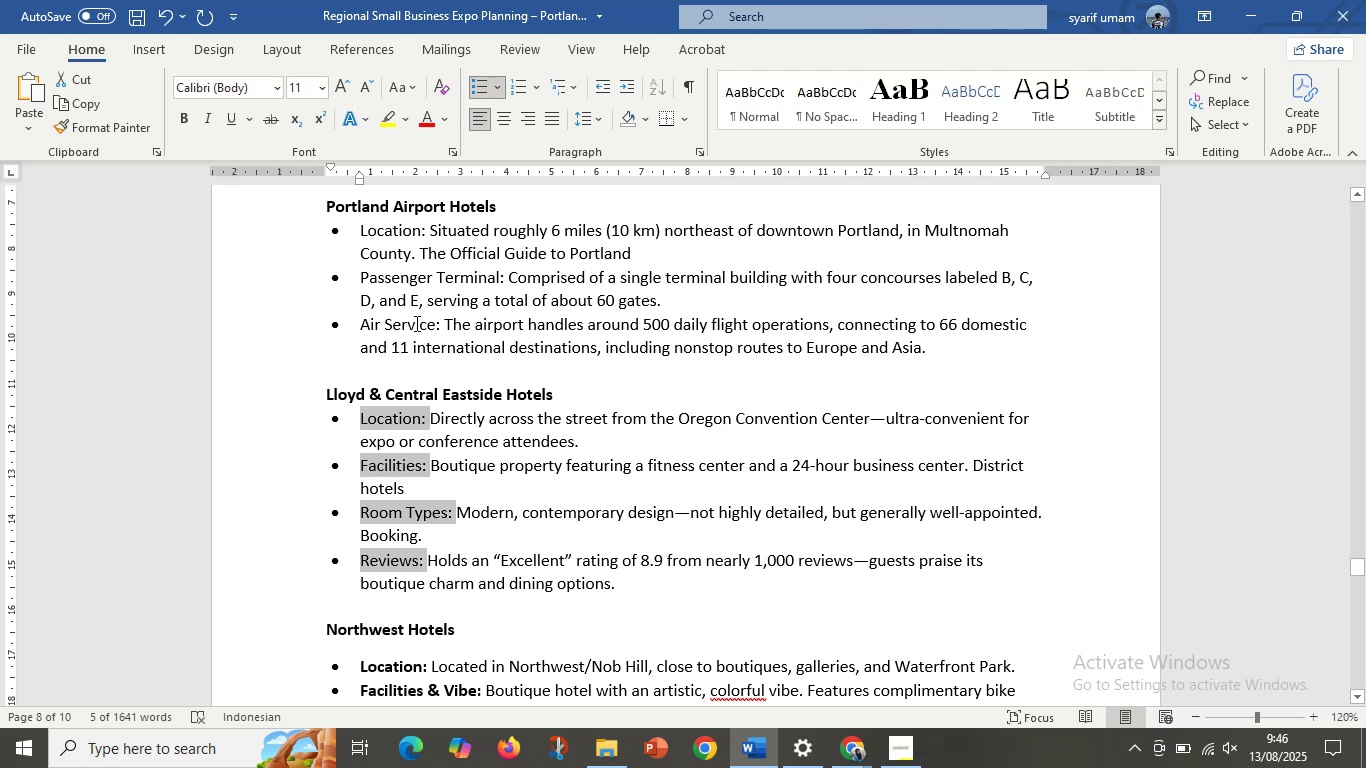 
hold_key(key=ControlLeft, duration=1.53)
left_click_drag(start_coordinate=[444, 328], to_coordinate=[313, 330])
 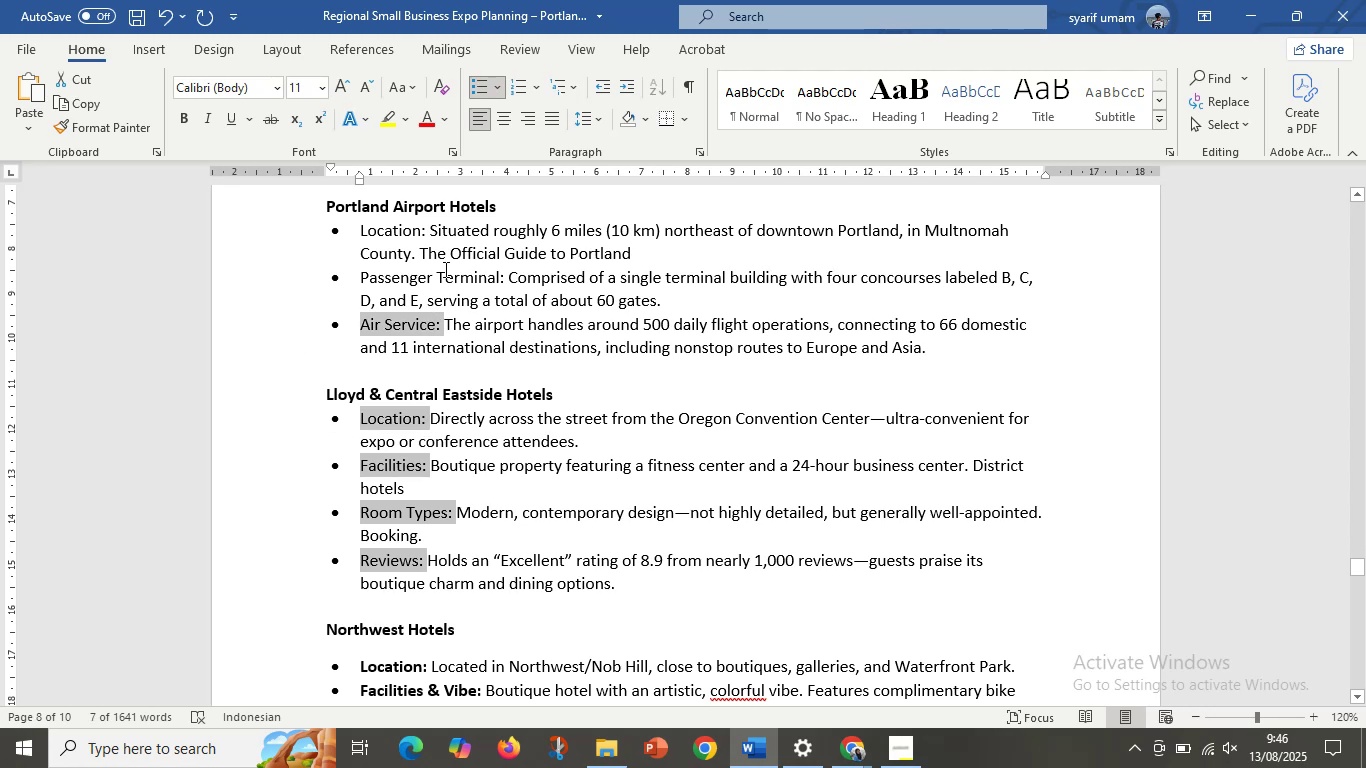 
hold_key(key=ControlLeft, duration=1.53)
left_click_drag(start_coordinate=[505, 278], to_coordinate=[315, 292])
 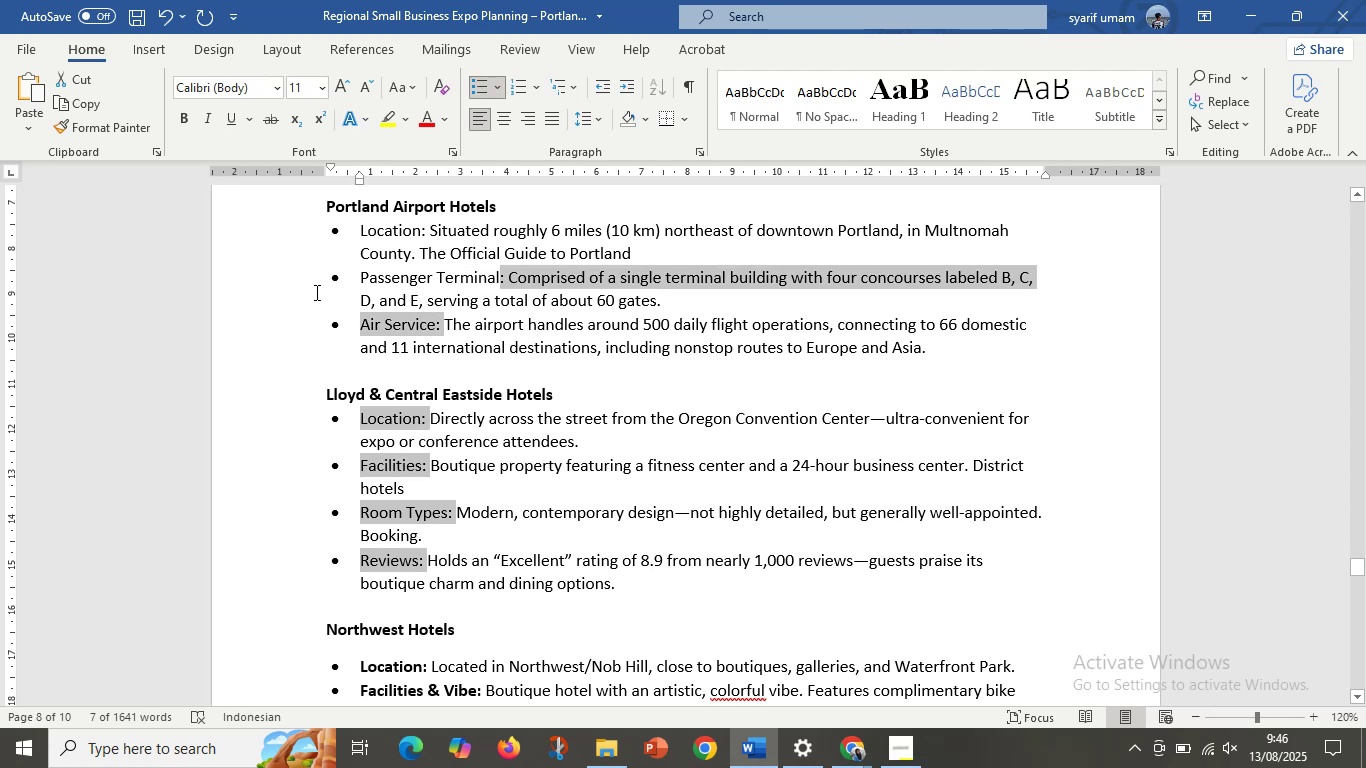 
hold_key(key=ControlLeft, duration=1.52)
 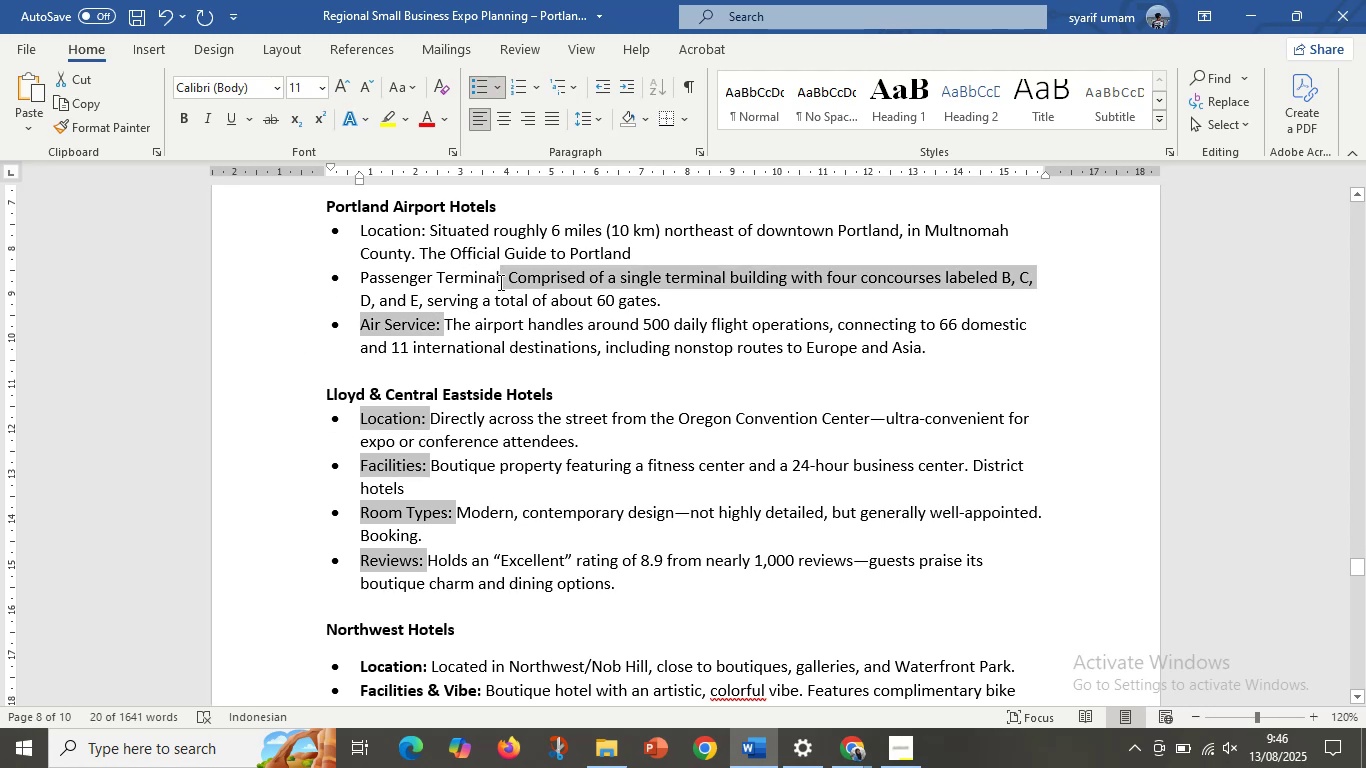 
hold_key(key=ControlLeft, duration=1.13)
 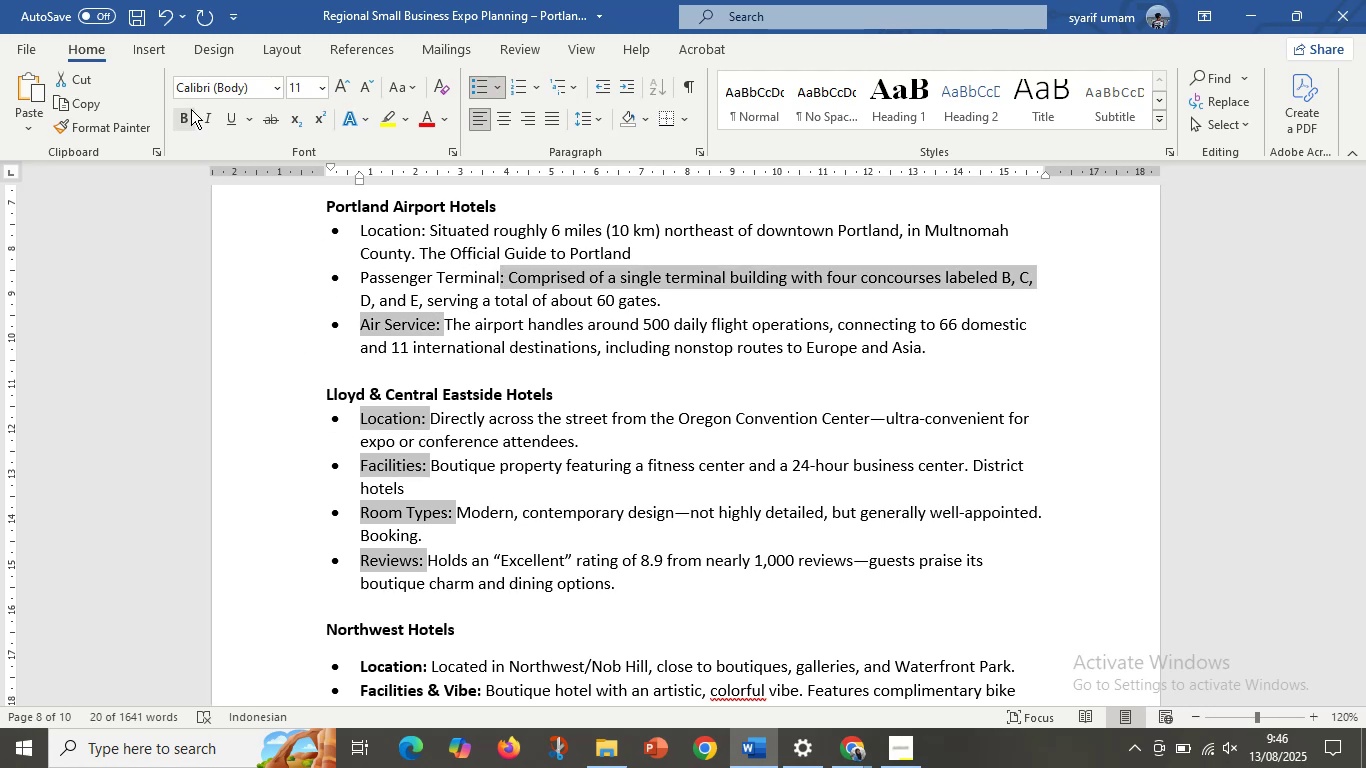 
left_click([191, 114])
 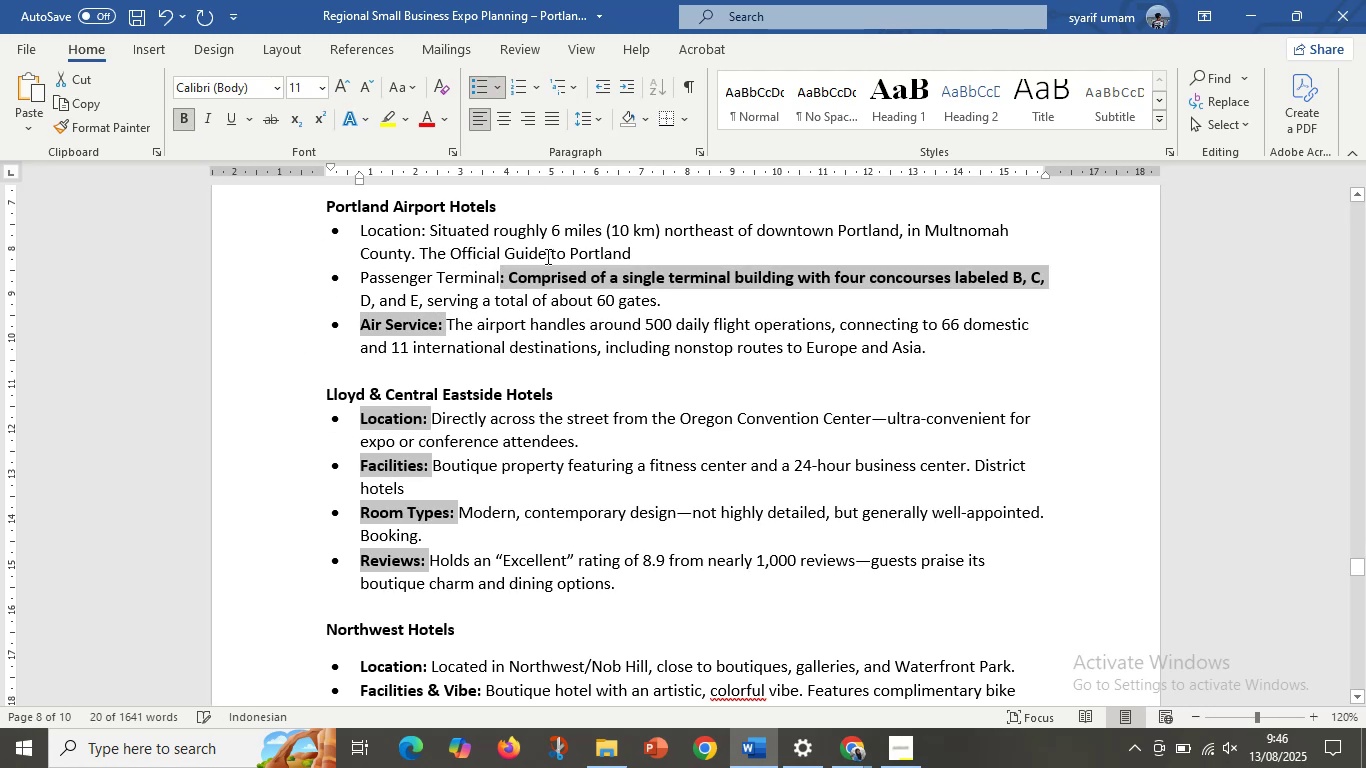 
left_click([549, 277])
 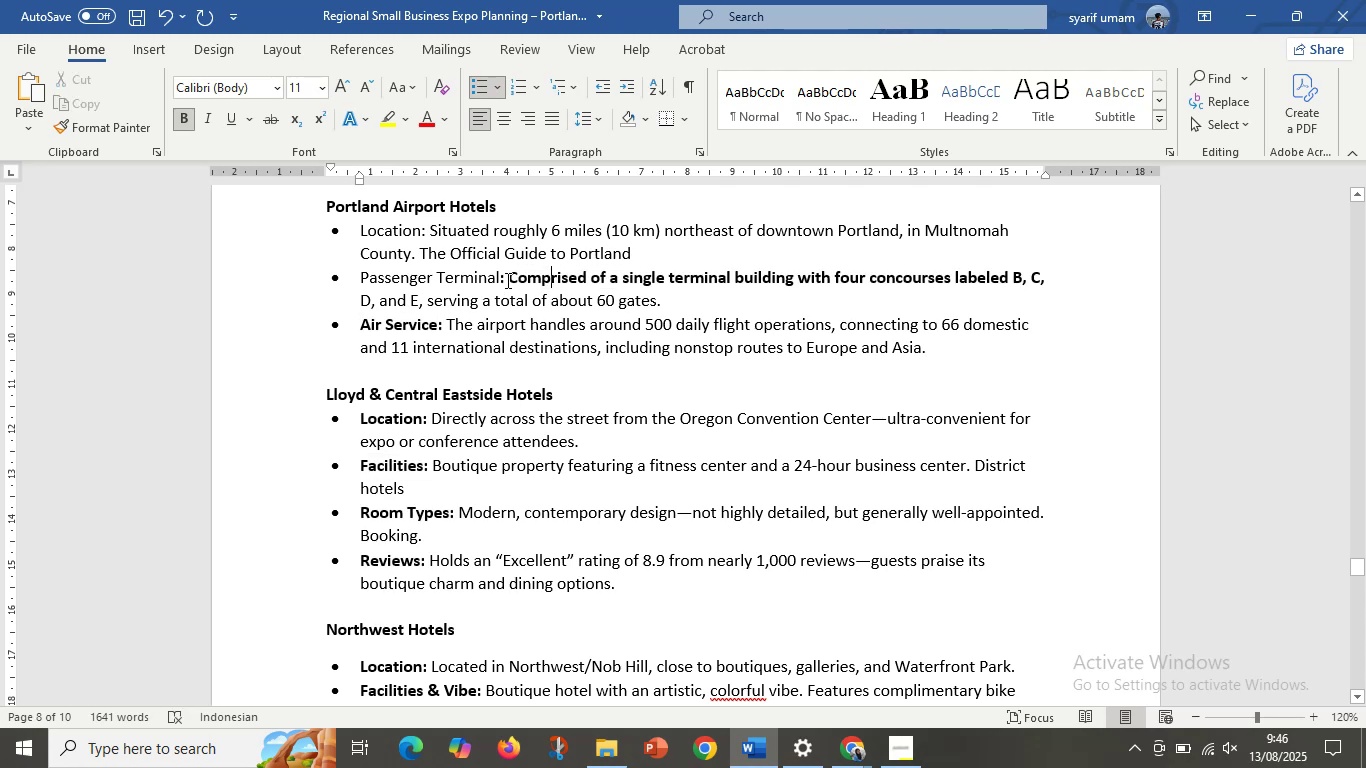 
left_click_drag(start_coordinate=[506, 280], to_coordinate=[1053, 274])
 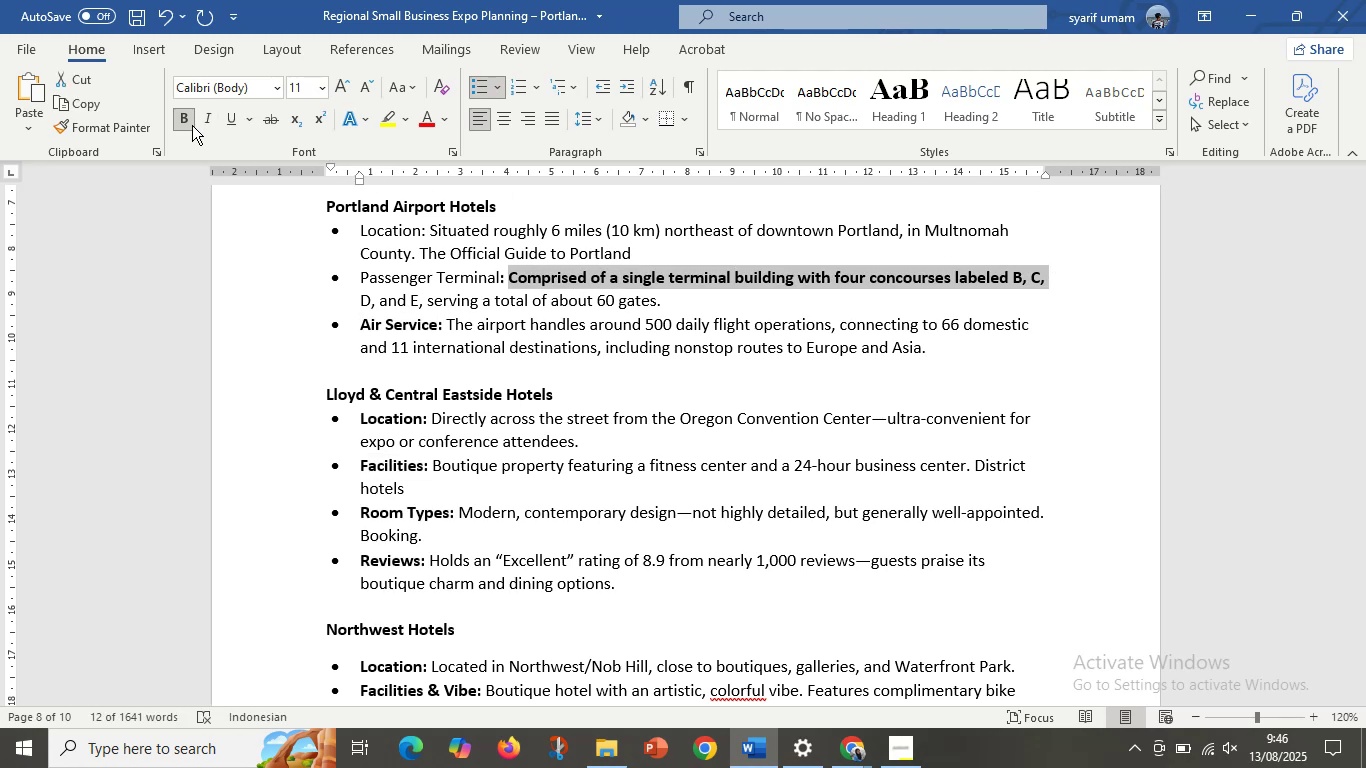 
left_click([190, 125])
 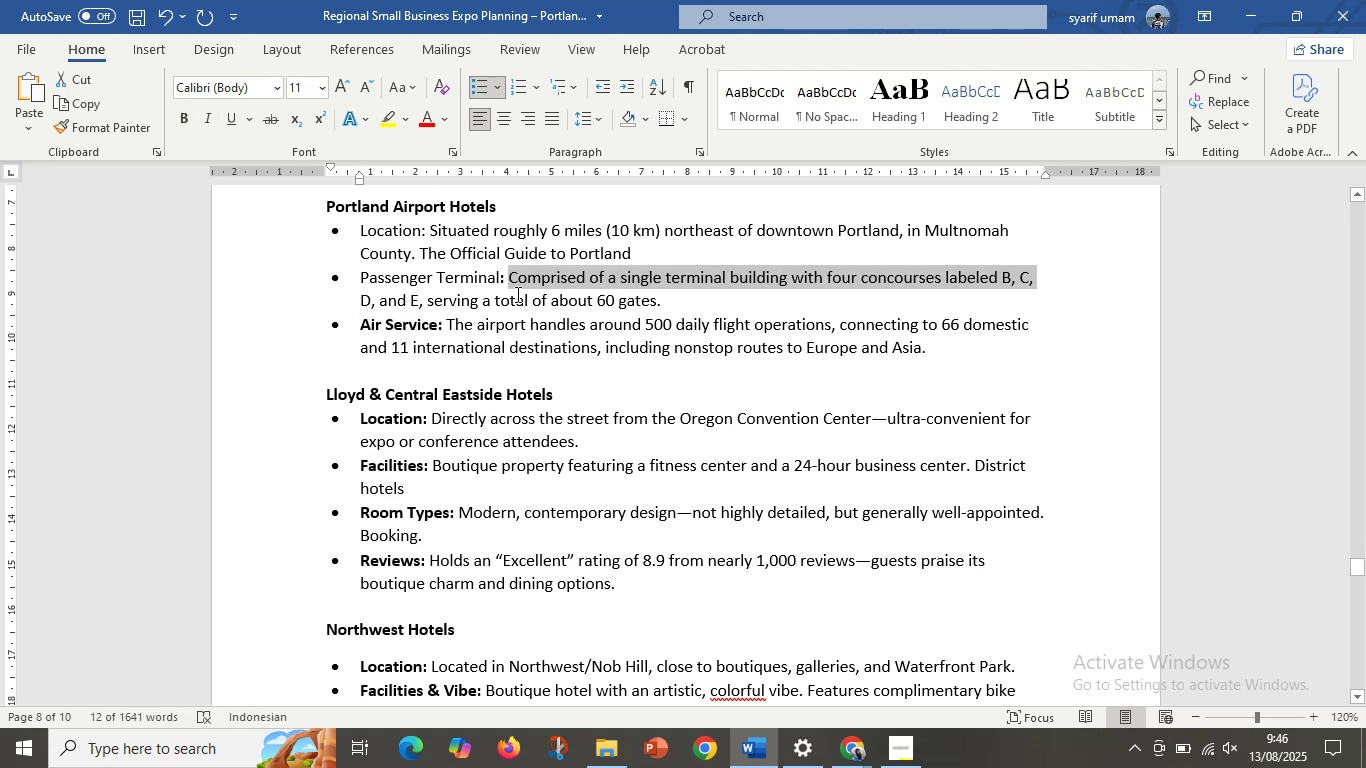 
left_click([500, 278])
 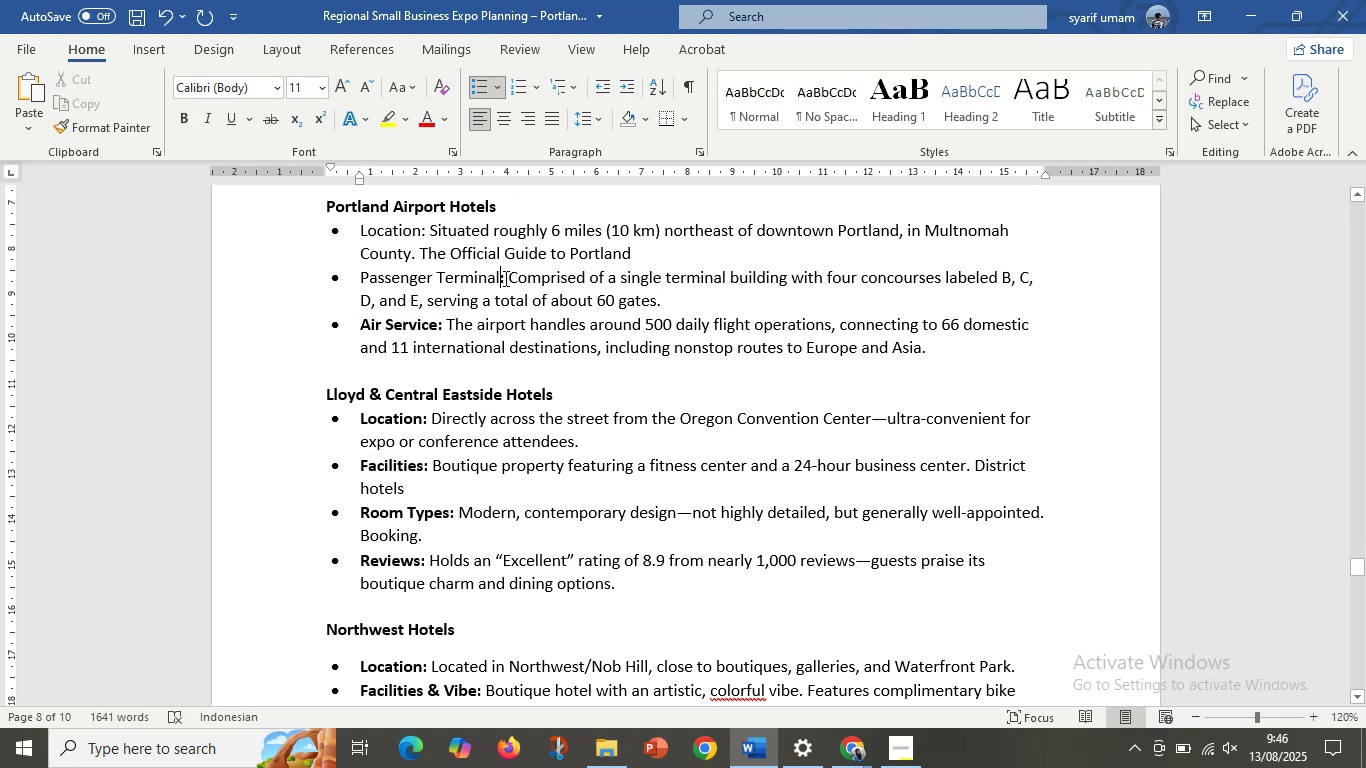 
left_click_drag(start_coordinate=[505, 277], to_coordinate=[362, 277])
 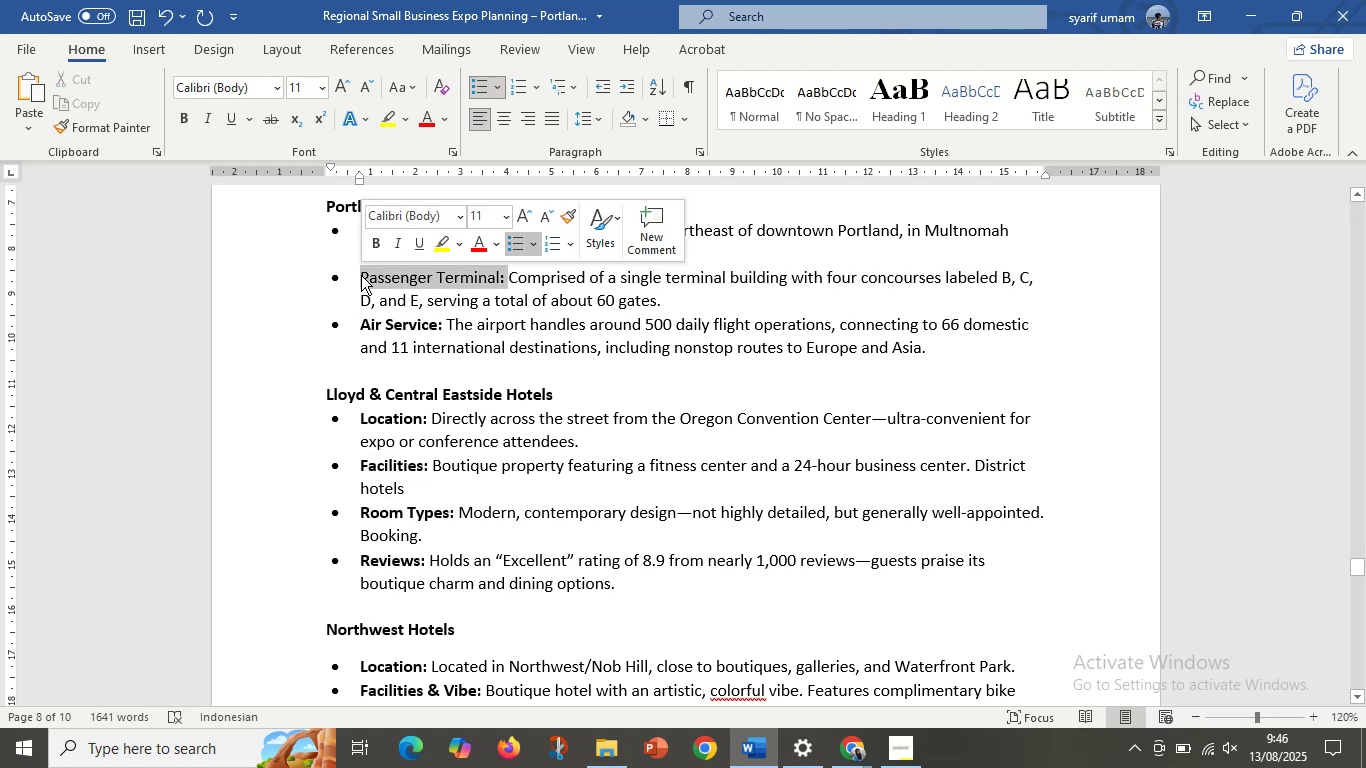 
hold_key(key=ControlLeft, duration=1.52)
left_click_drag(start_coordinate=[426, 228], to_coordinate=[336, 240])
 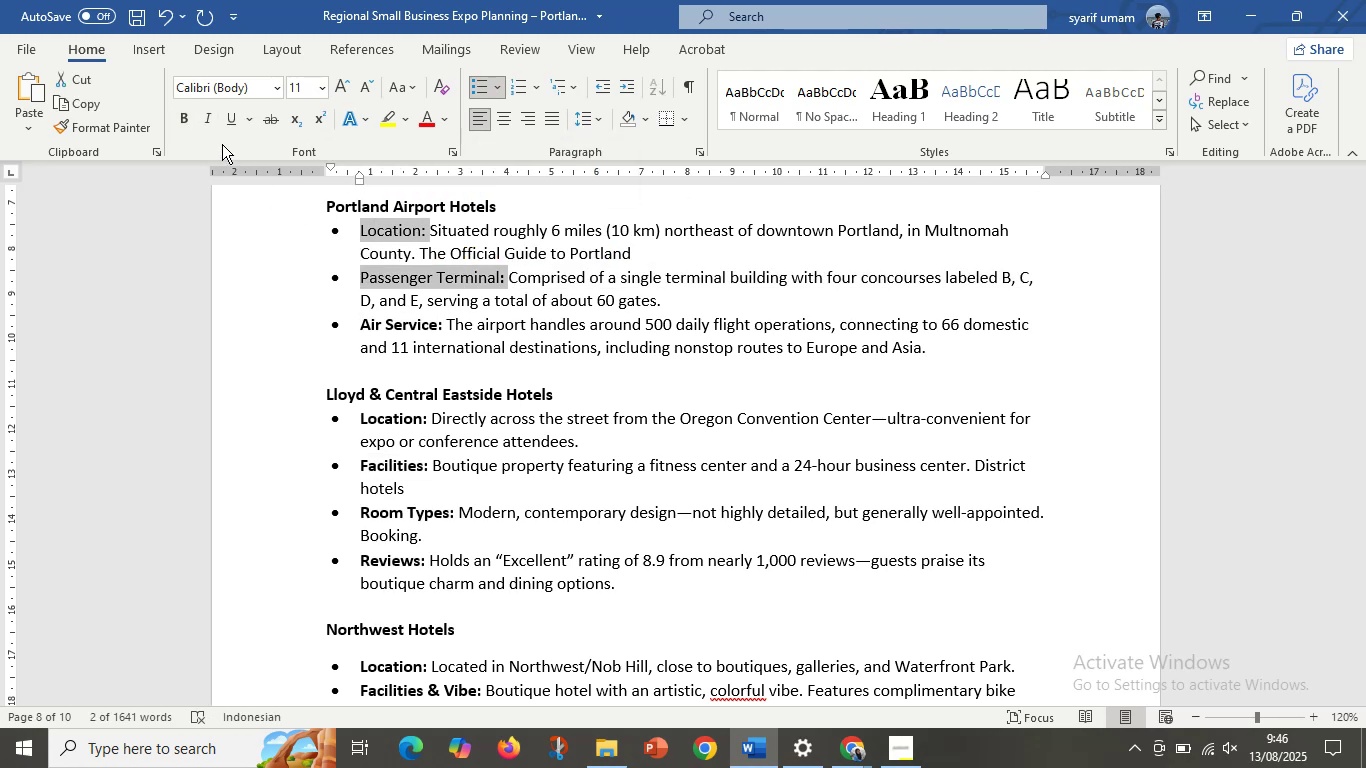 
key(Control+ControlLeft)
 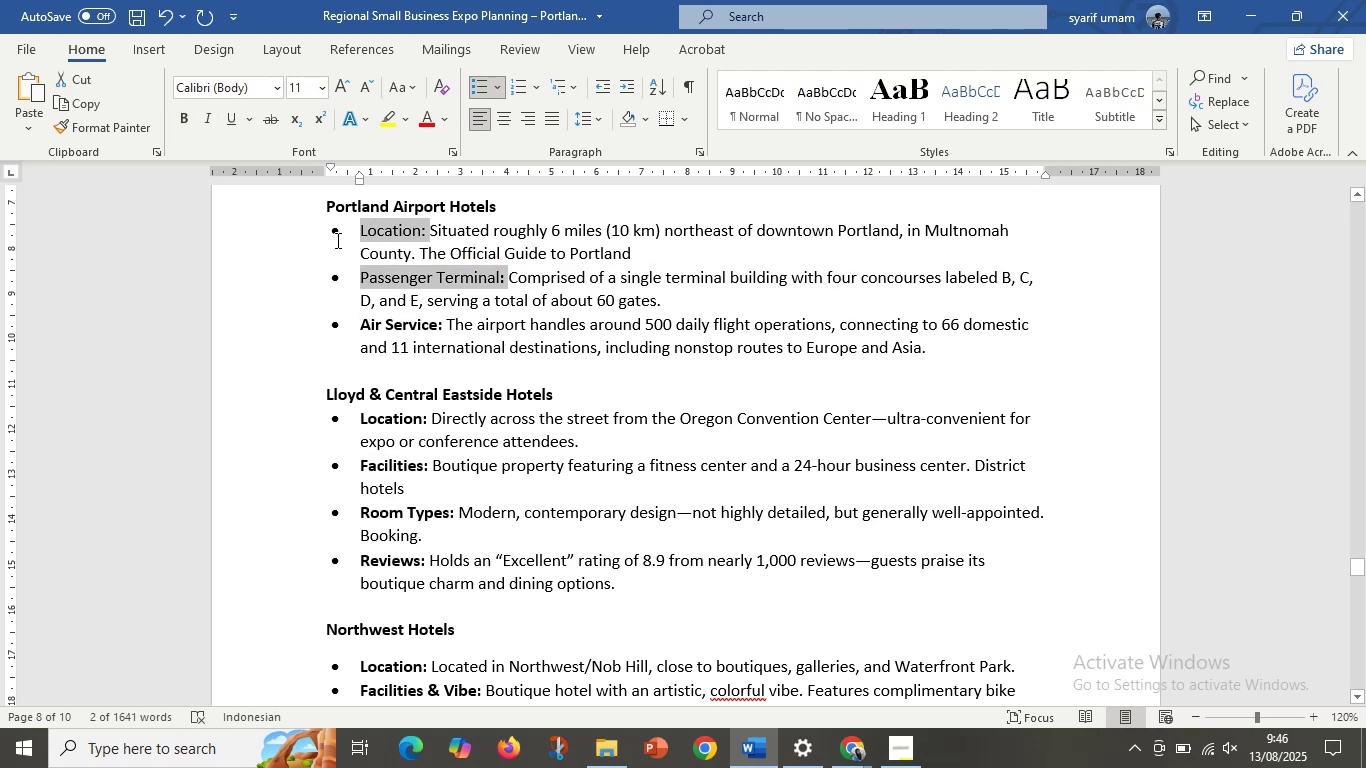 
key(Control+ControlLeft)
 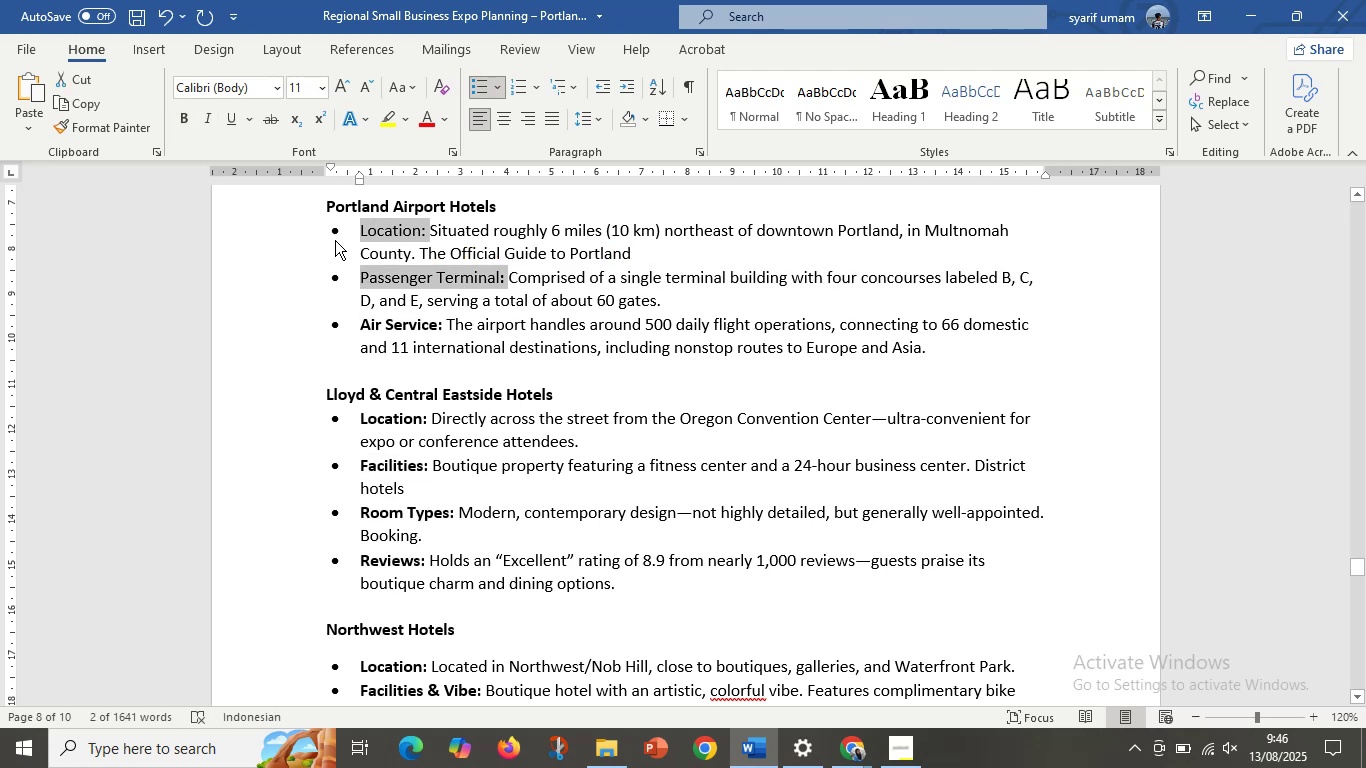 
key(Control+ControlLeft)
 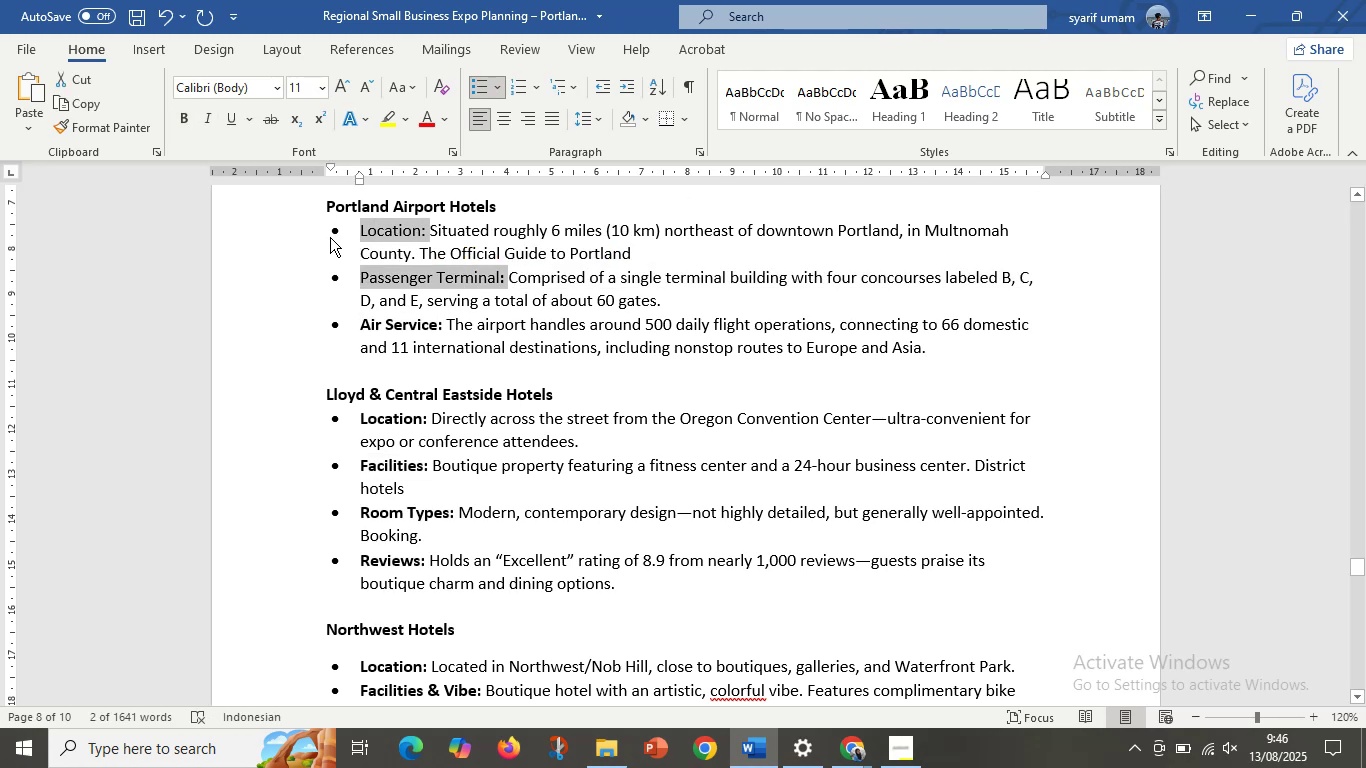 
key(Control+ControlLeft)
 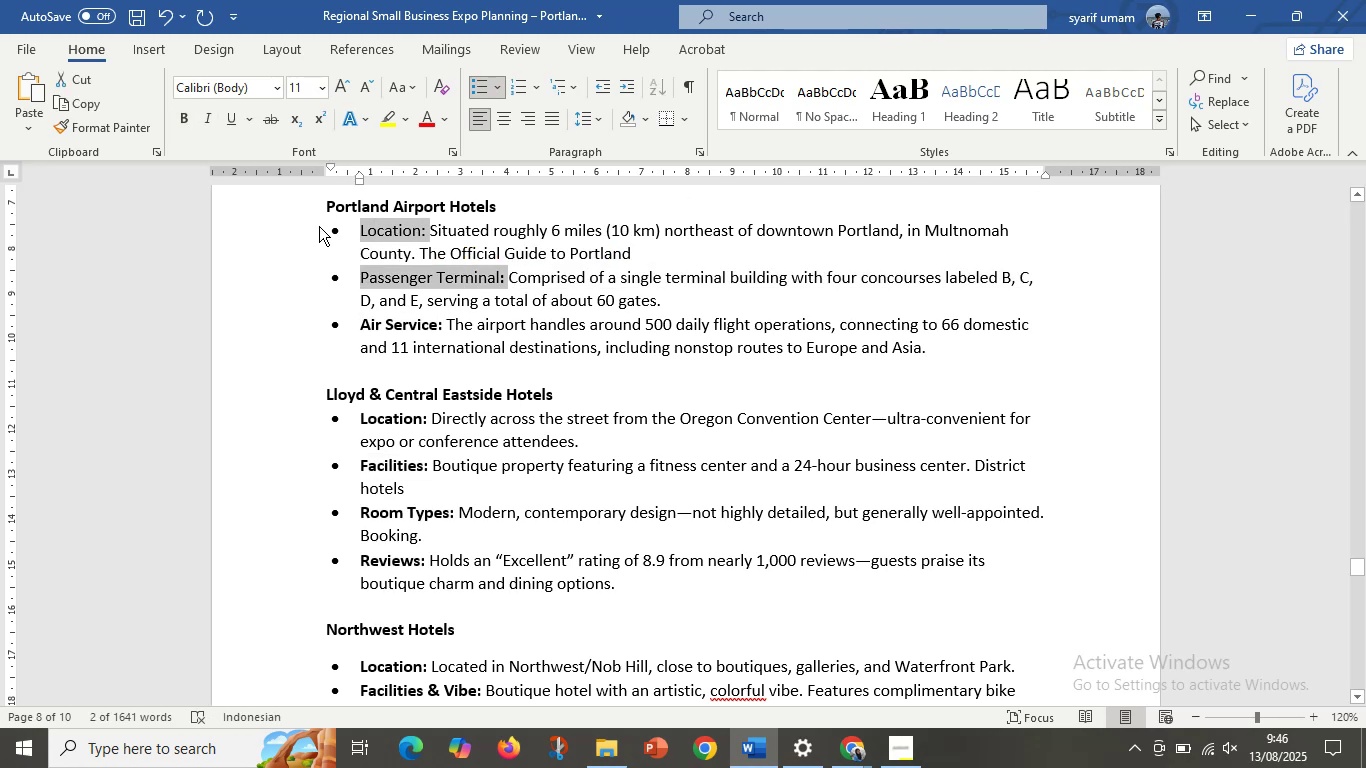 
key(Control+ControlLeft)
 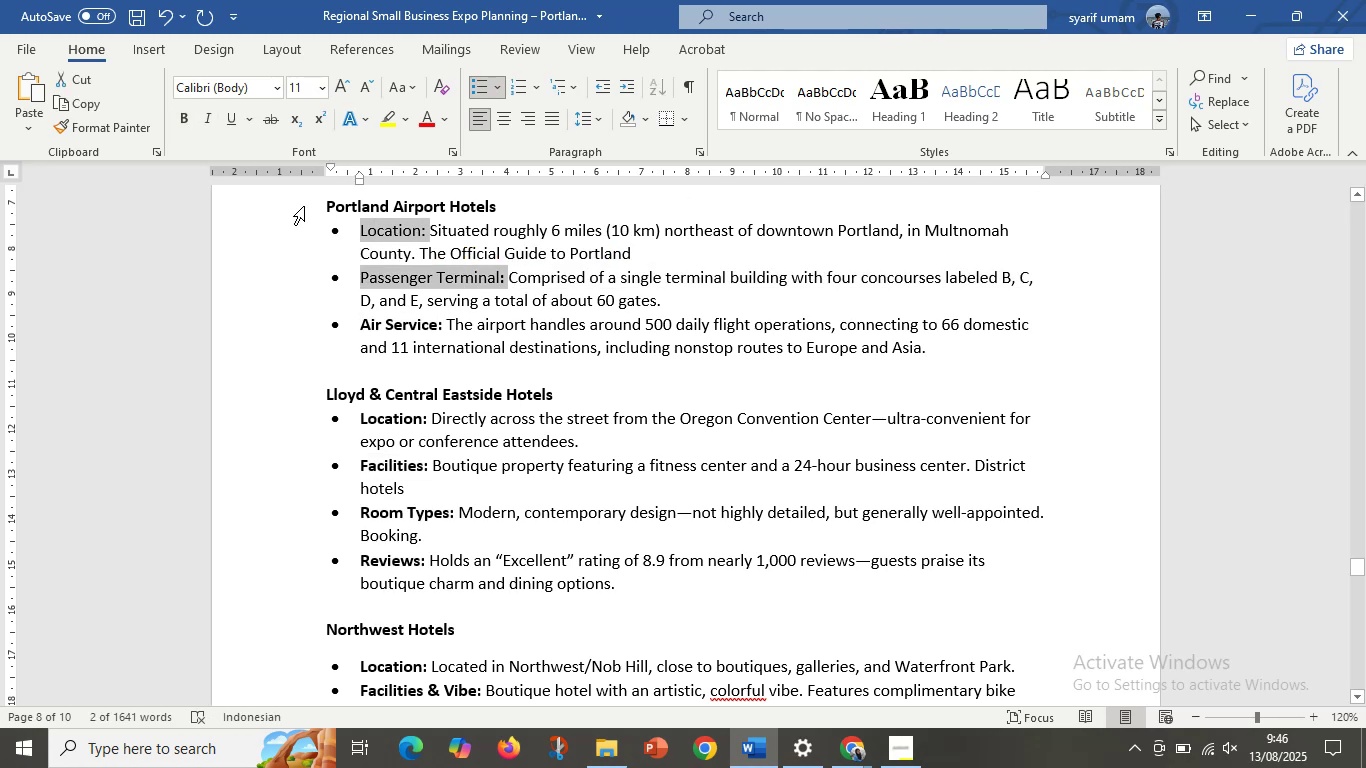 
key(Control+ControlLeft)
 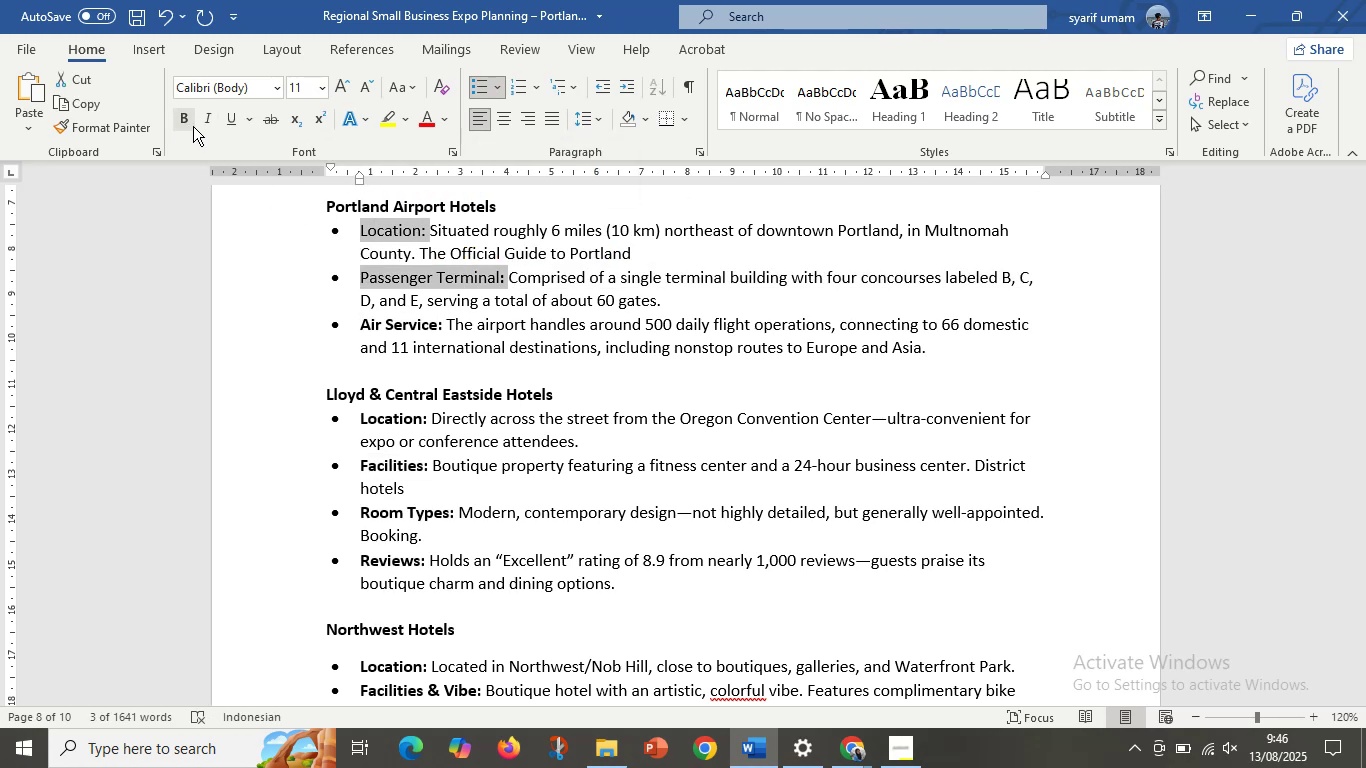 
left_click([193, 125])
 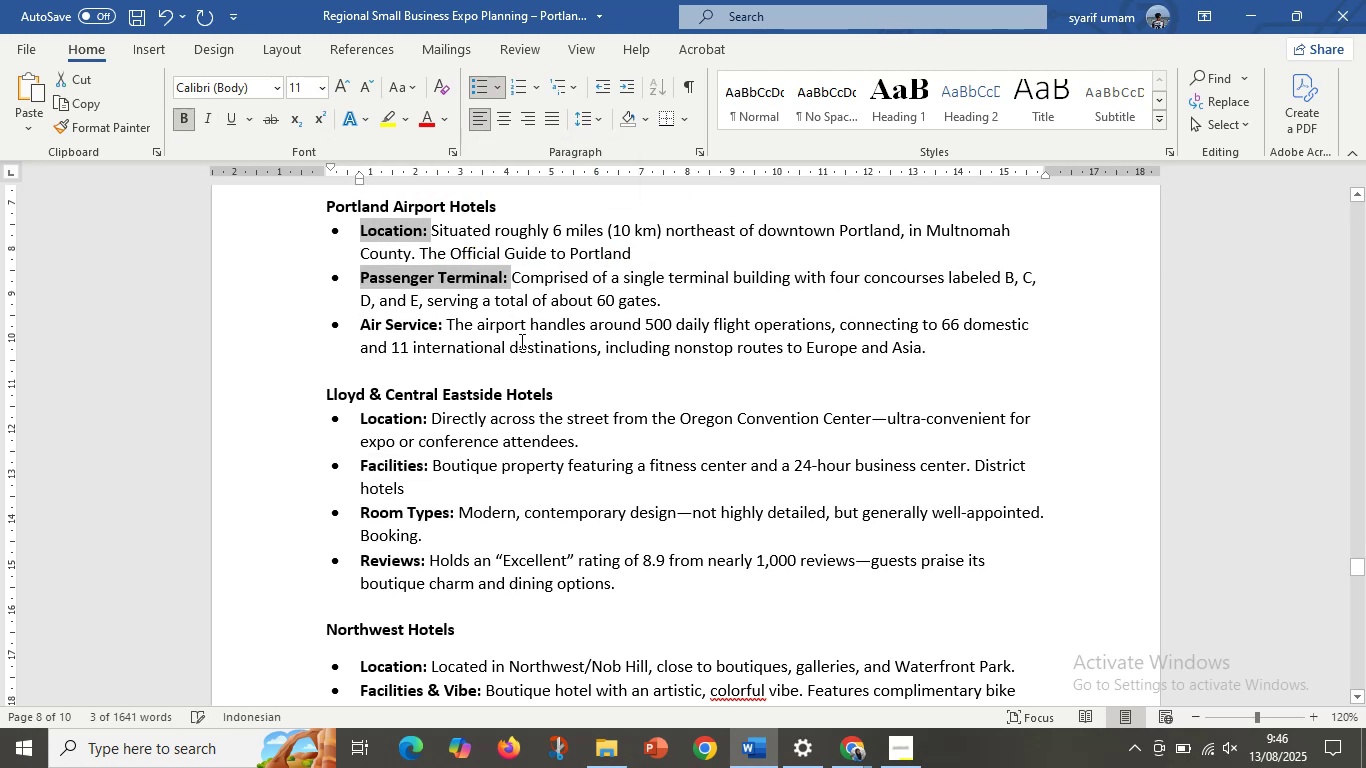 
scroll: coordinate [427, 369], scroll_direction: up, amount: 8.0
 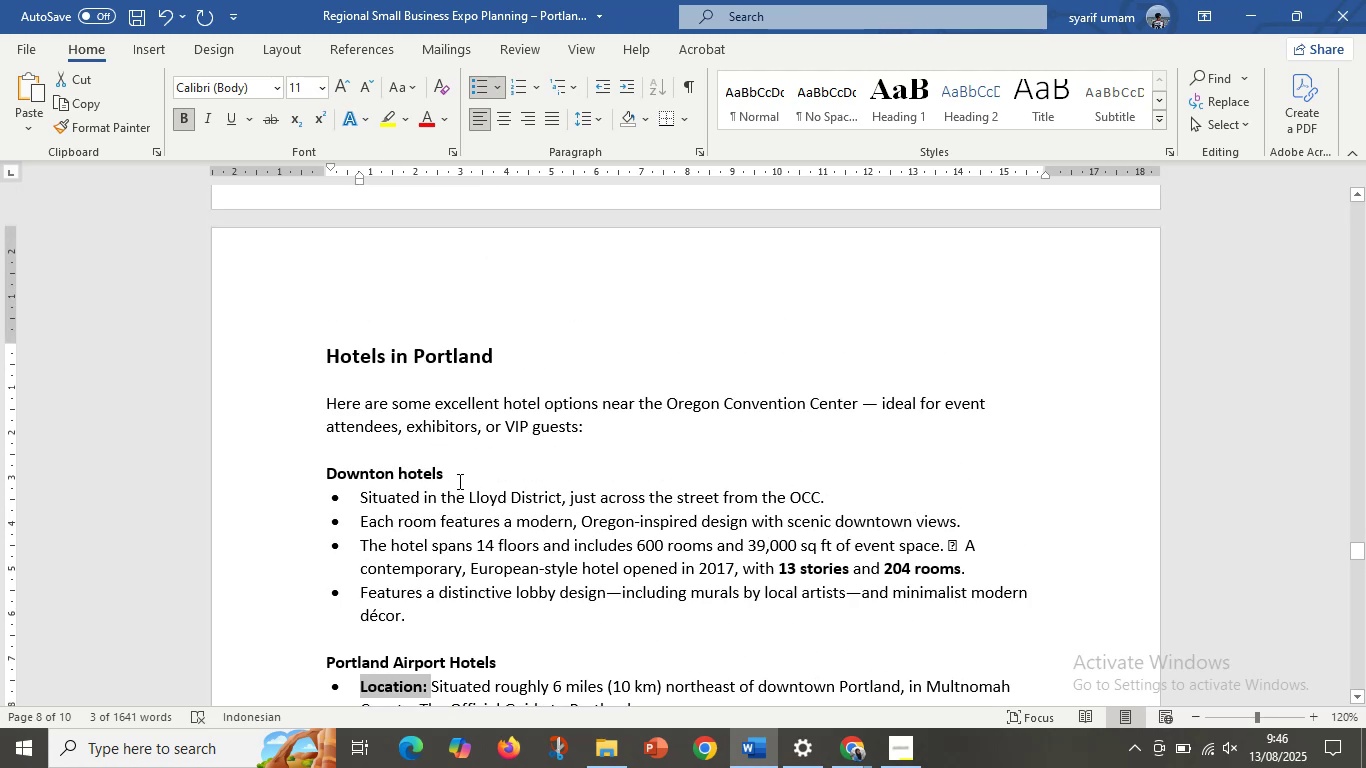 
scroll: coordinate [543, 508], scroll_direction: down, amount: 7.0
 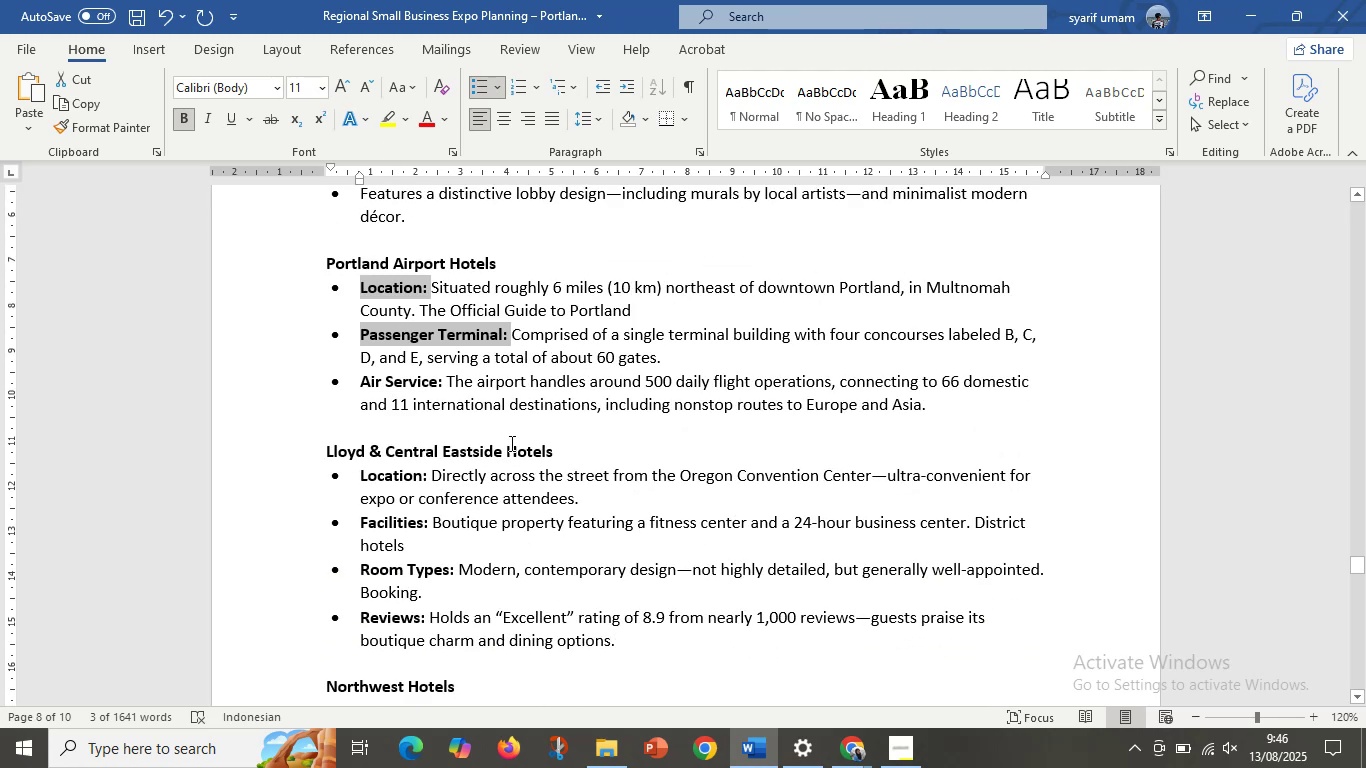 
left_click([503, 416])
 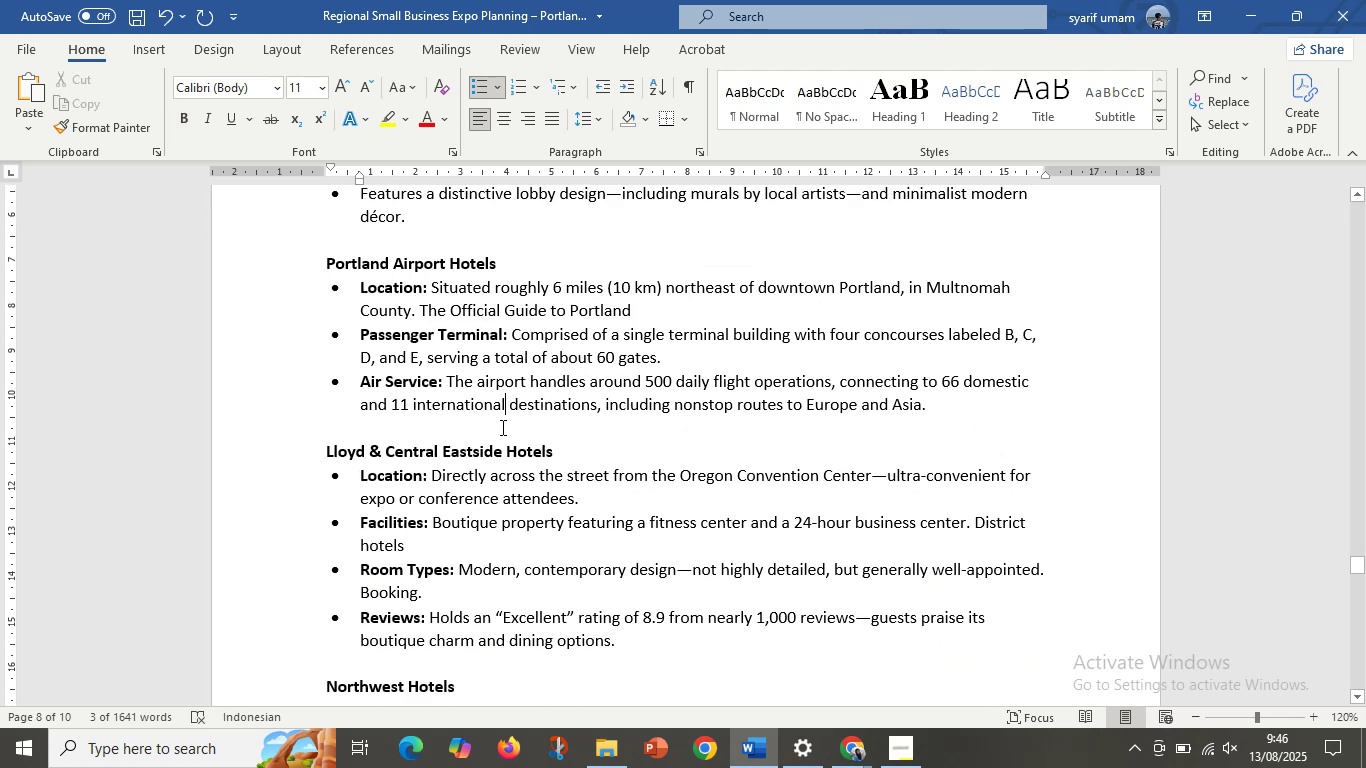 
scroll: coordinate [501, 428], scroll_direction: up, amount: 8.0
 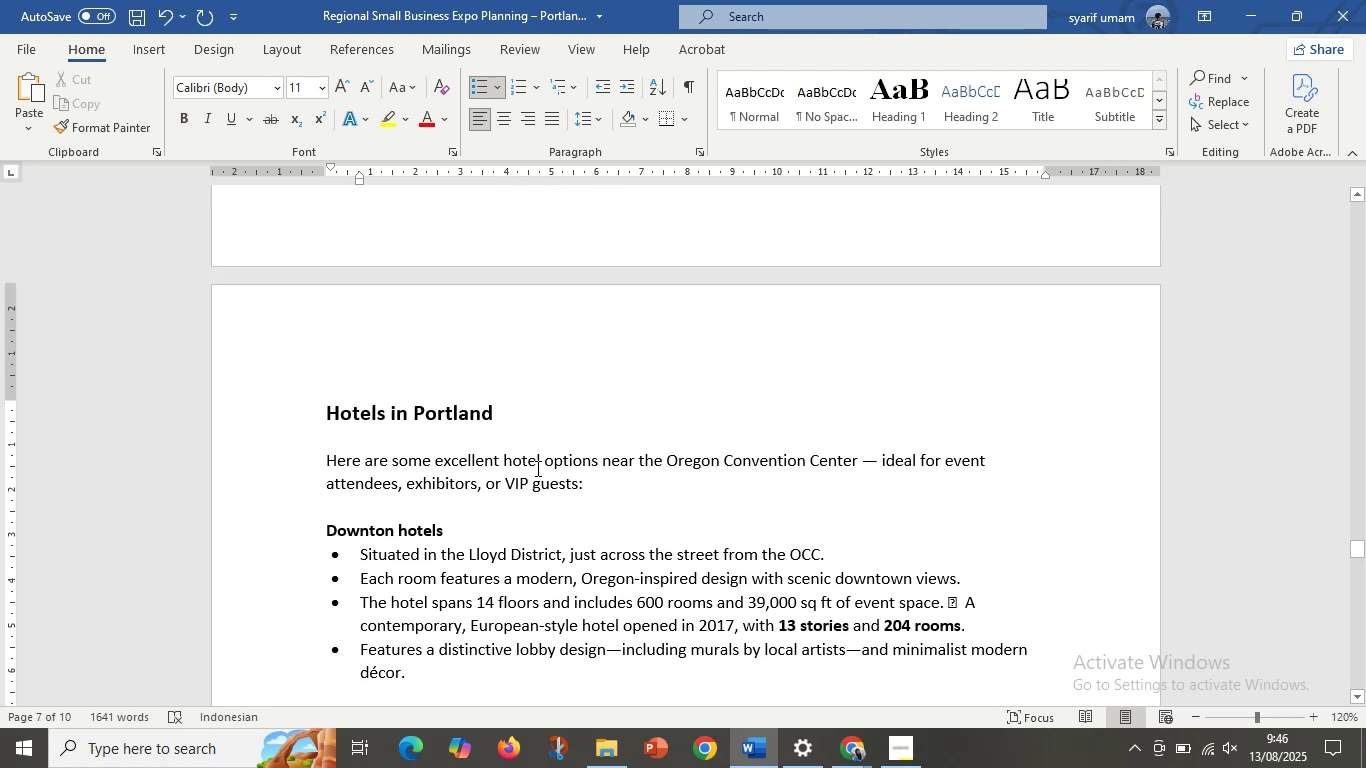 
scroll: coordinate [516, 457], scroll_direction: down, amount: 16.0
 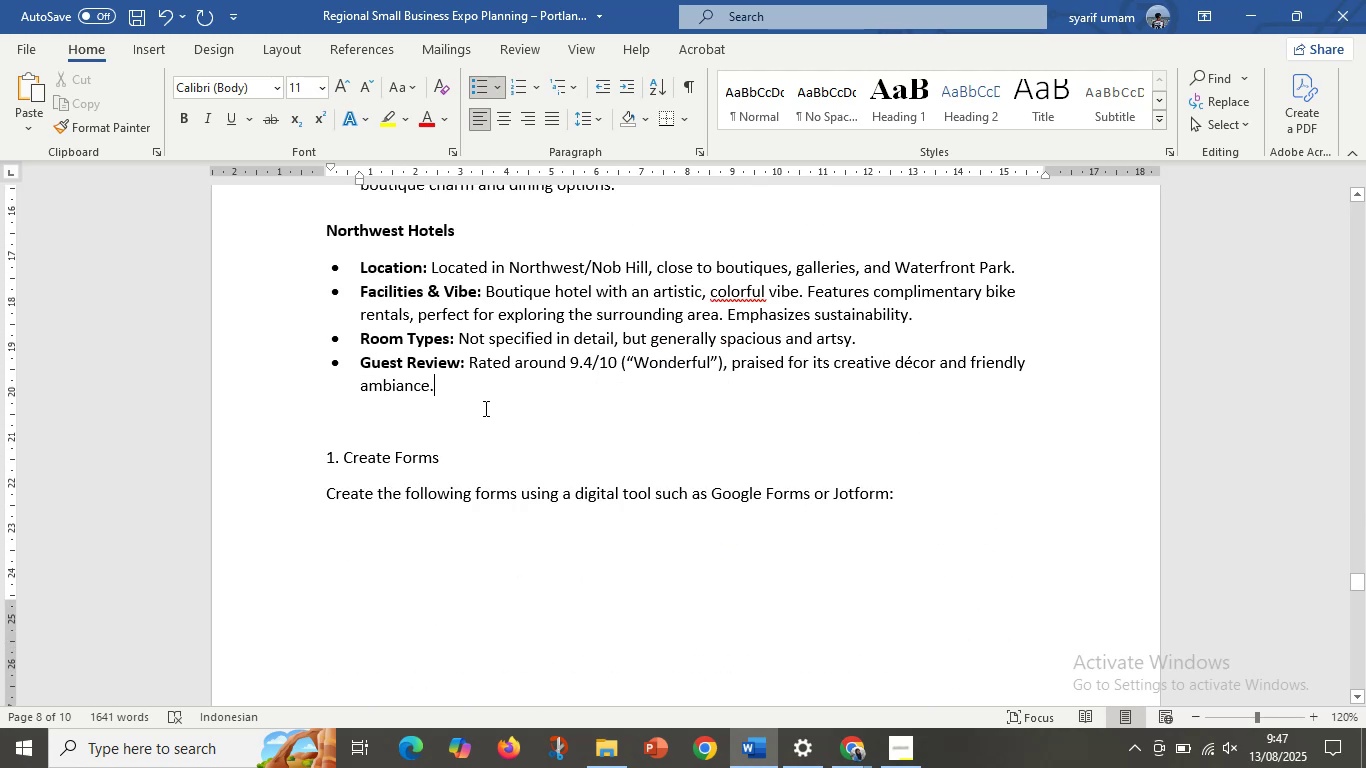 
left_click_drag(start_coordinate=[500, 385], to_coordinate=[406, 325])
 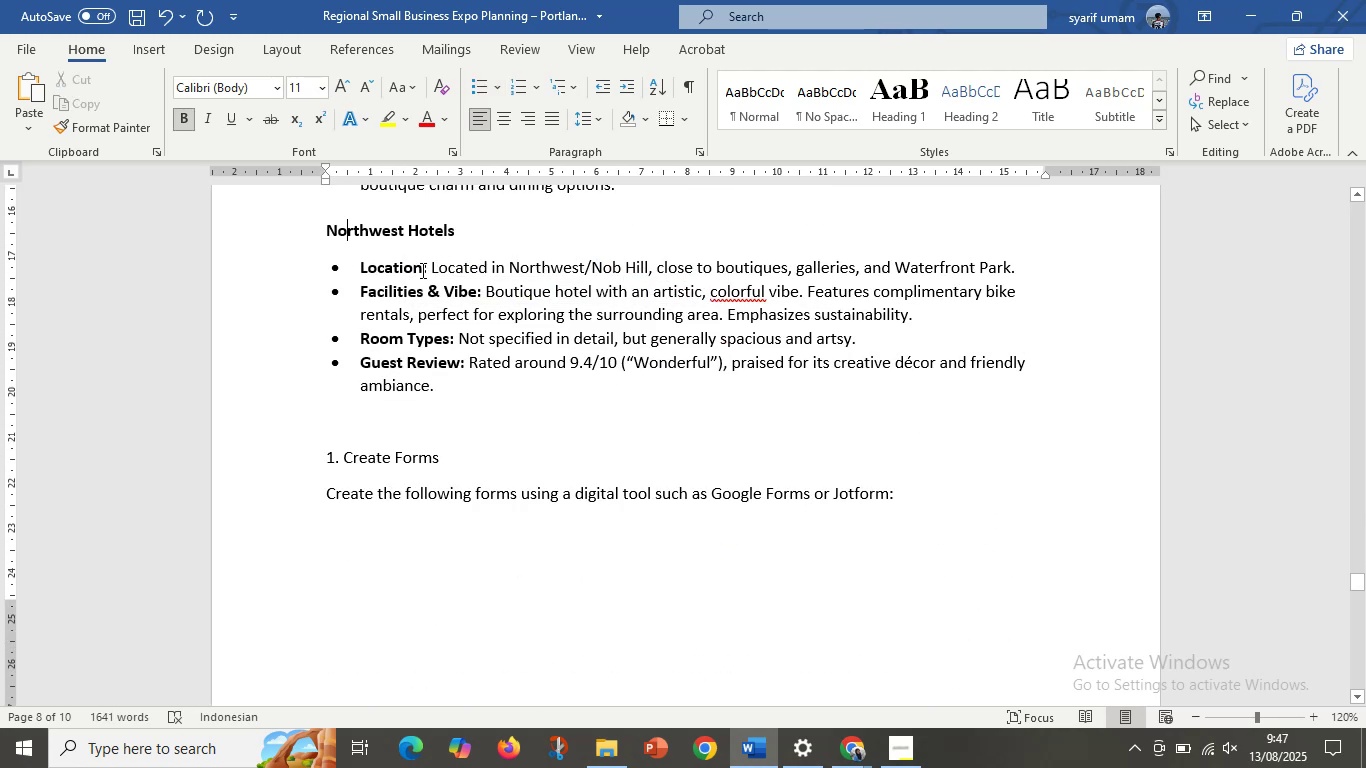 
left_click([455, 239])
 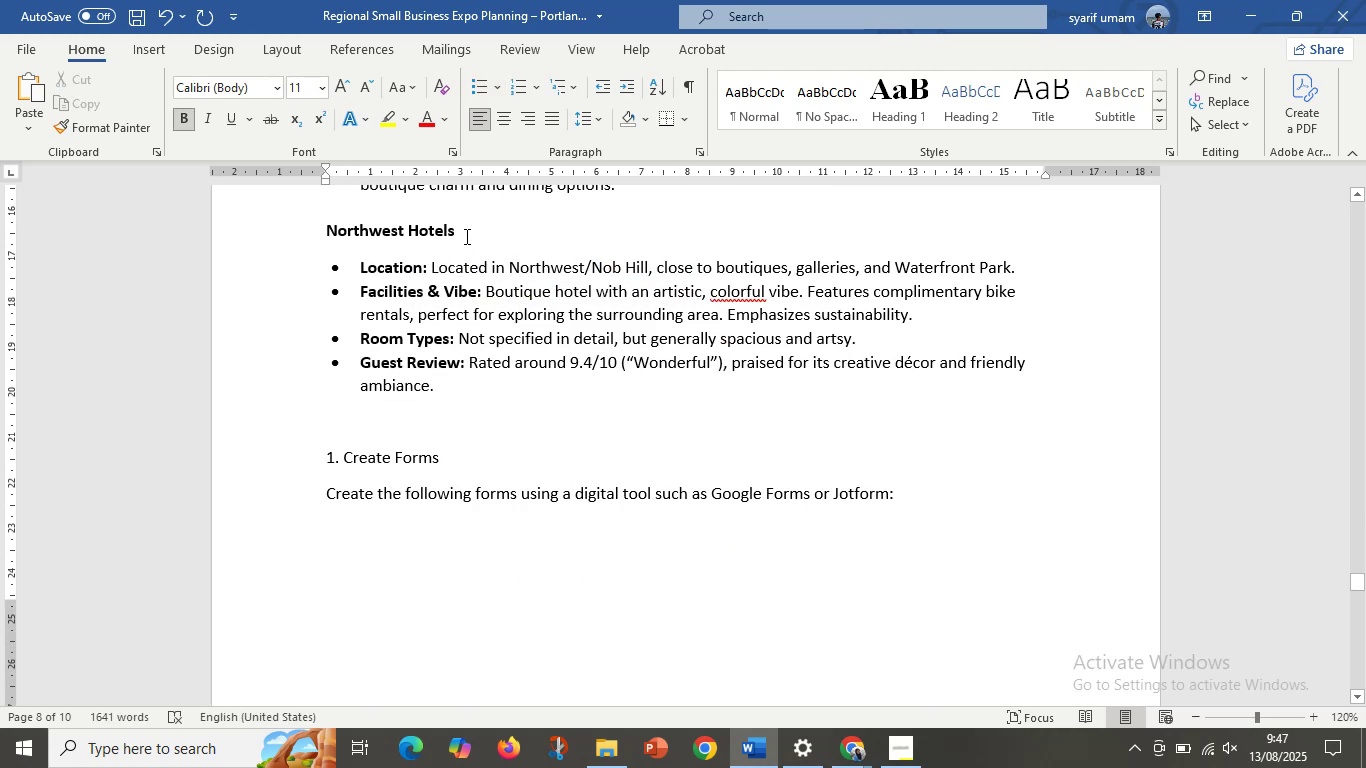 
key(Delete)
 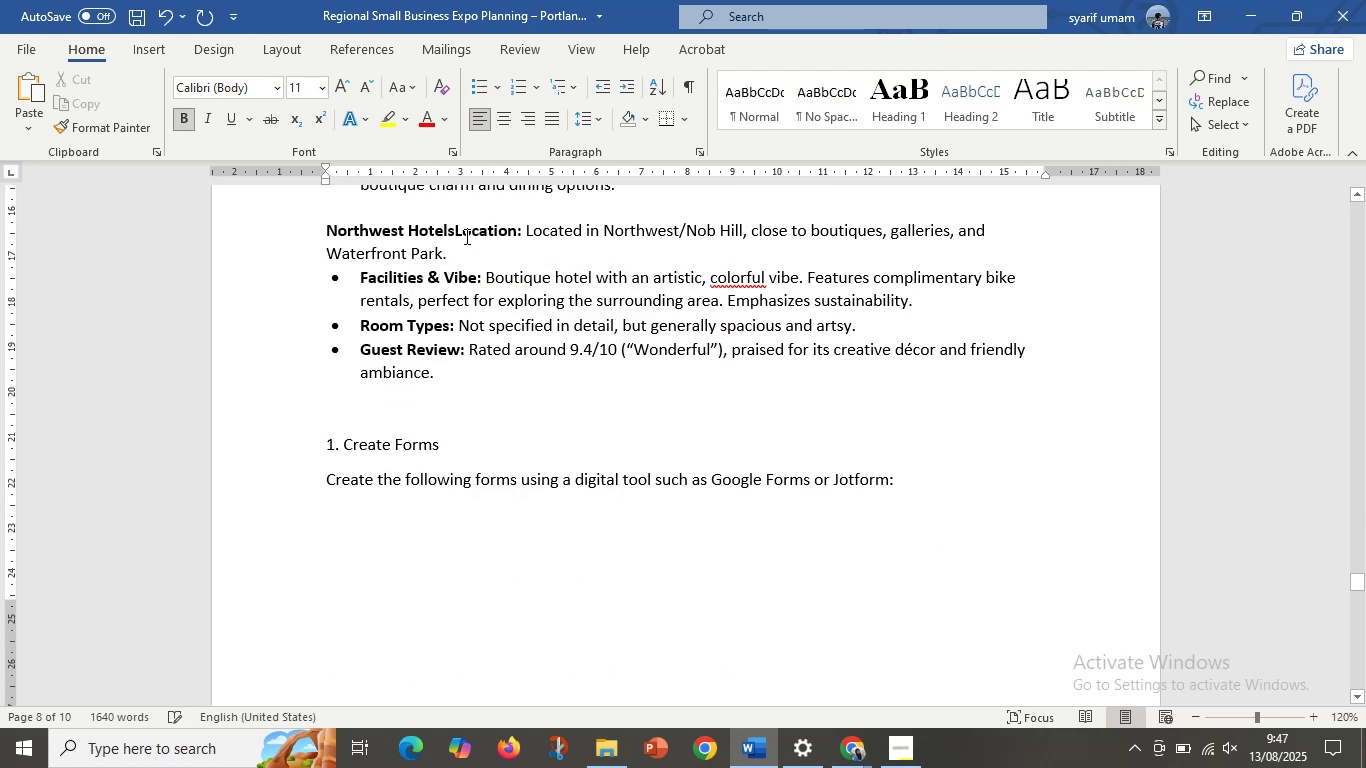 
key(Enter)
 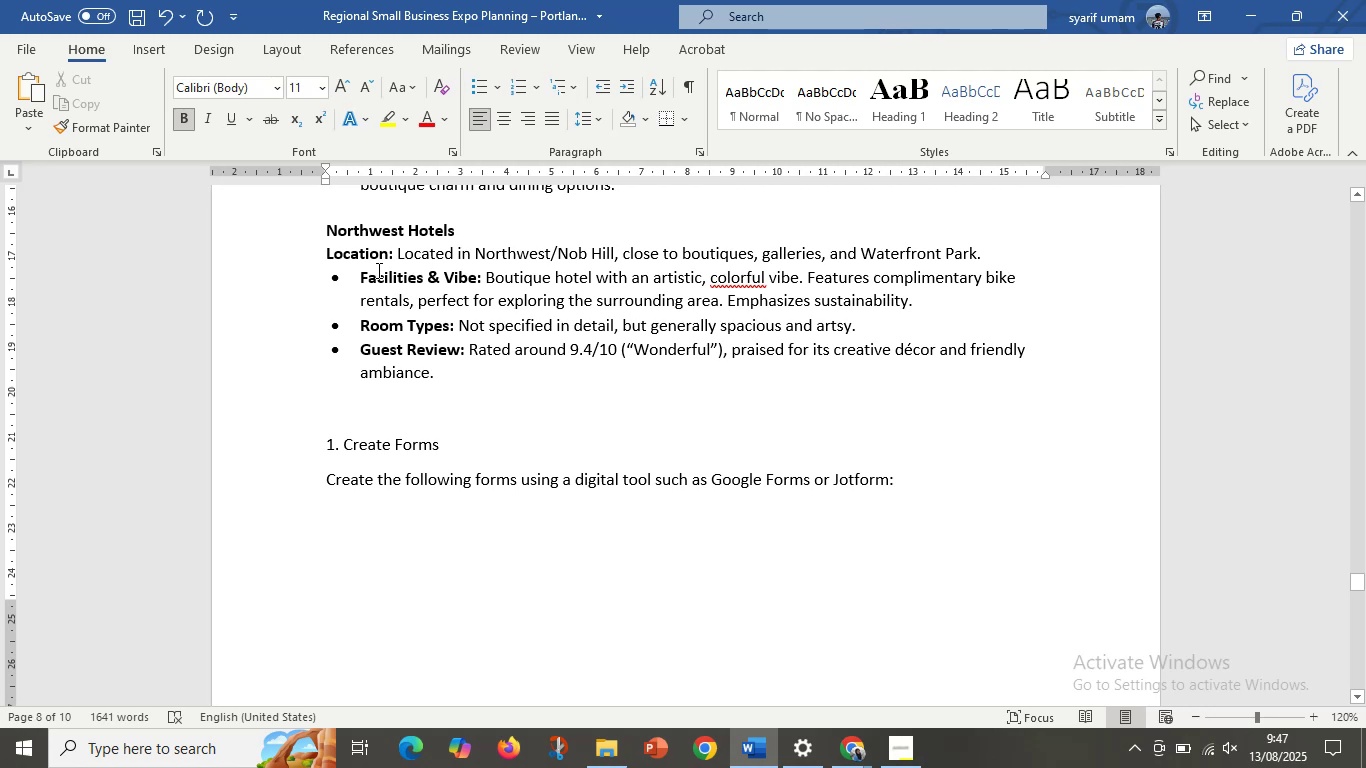 
left_click_drag(start_coordinate=[358, 282], to_coordinate=[422, 272])
 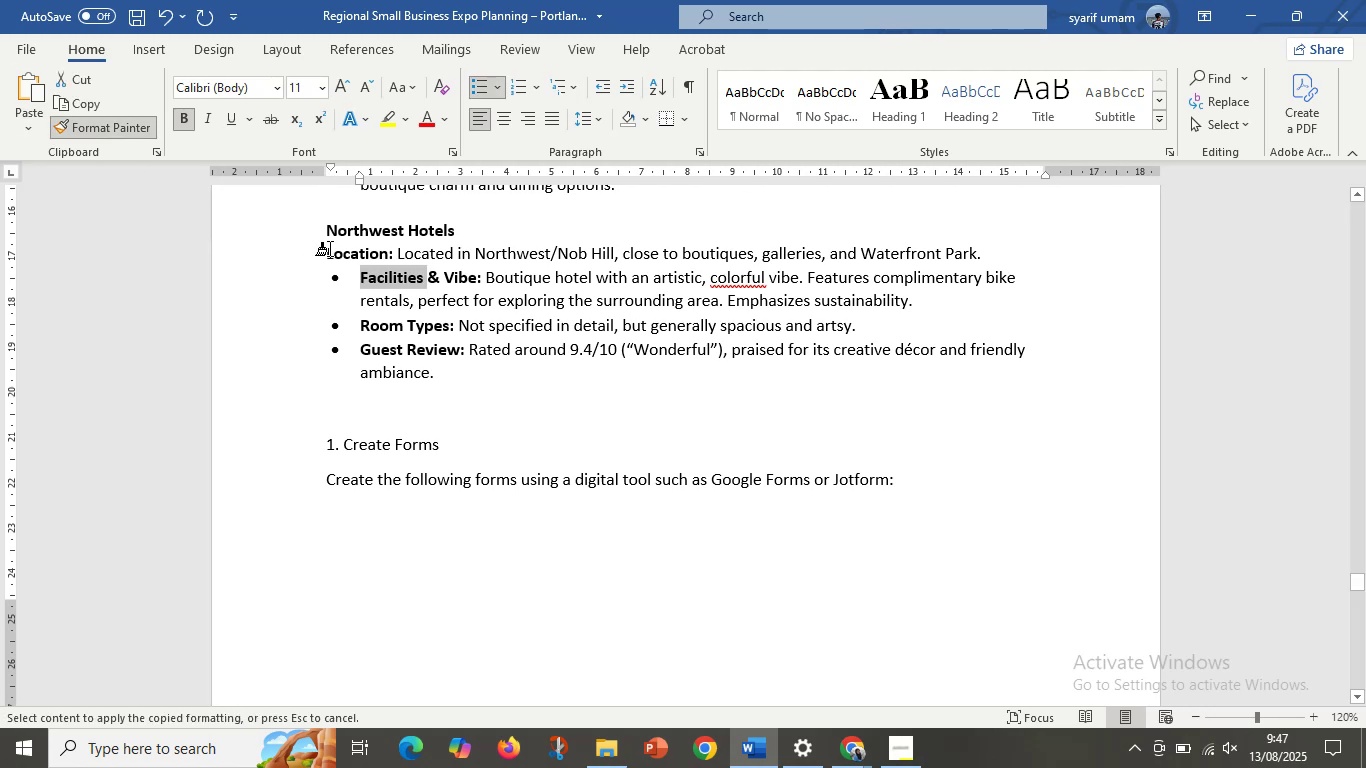 
left_click_drag(start_coordinate=[331, 253], to_coordinate=[395, 251])
 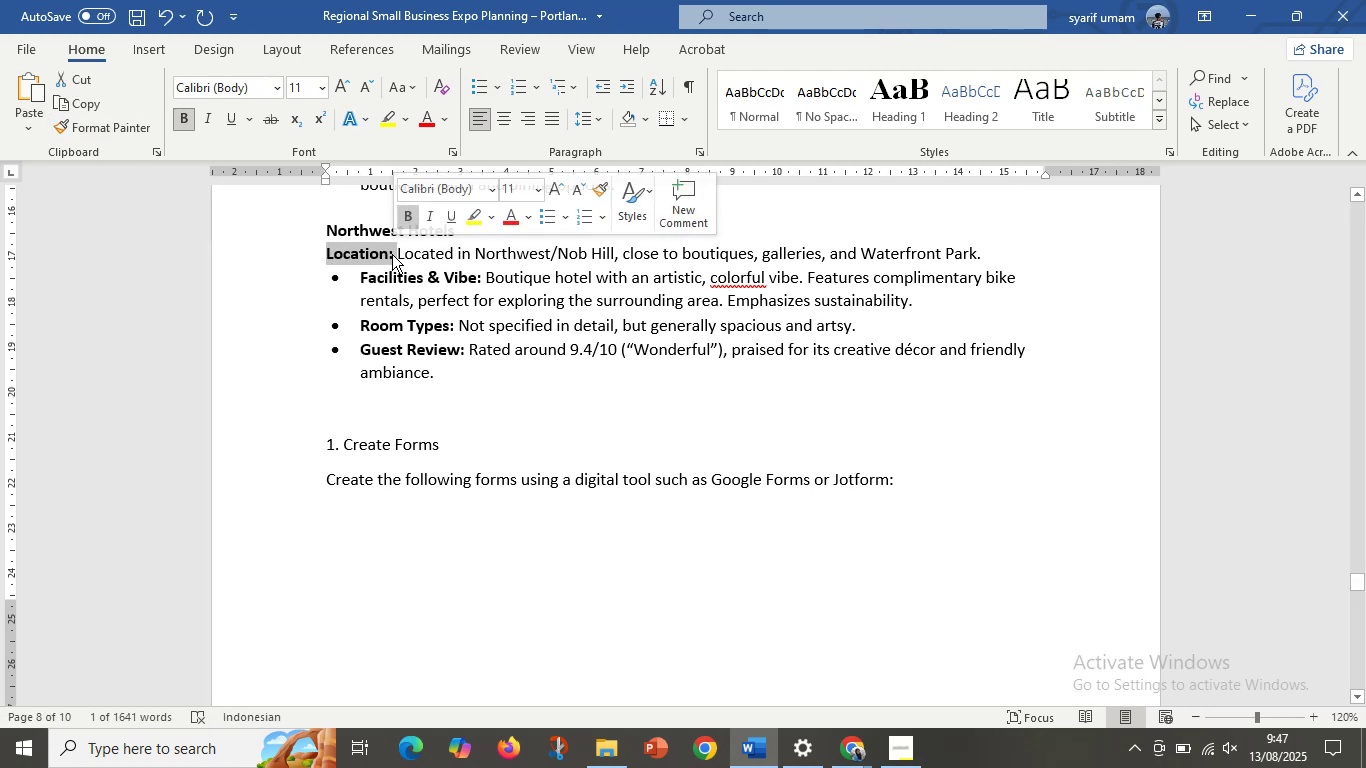 
left_click([393, 254])
 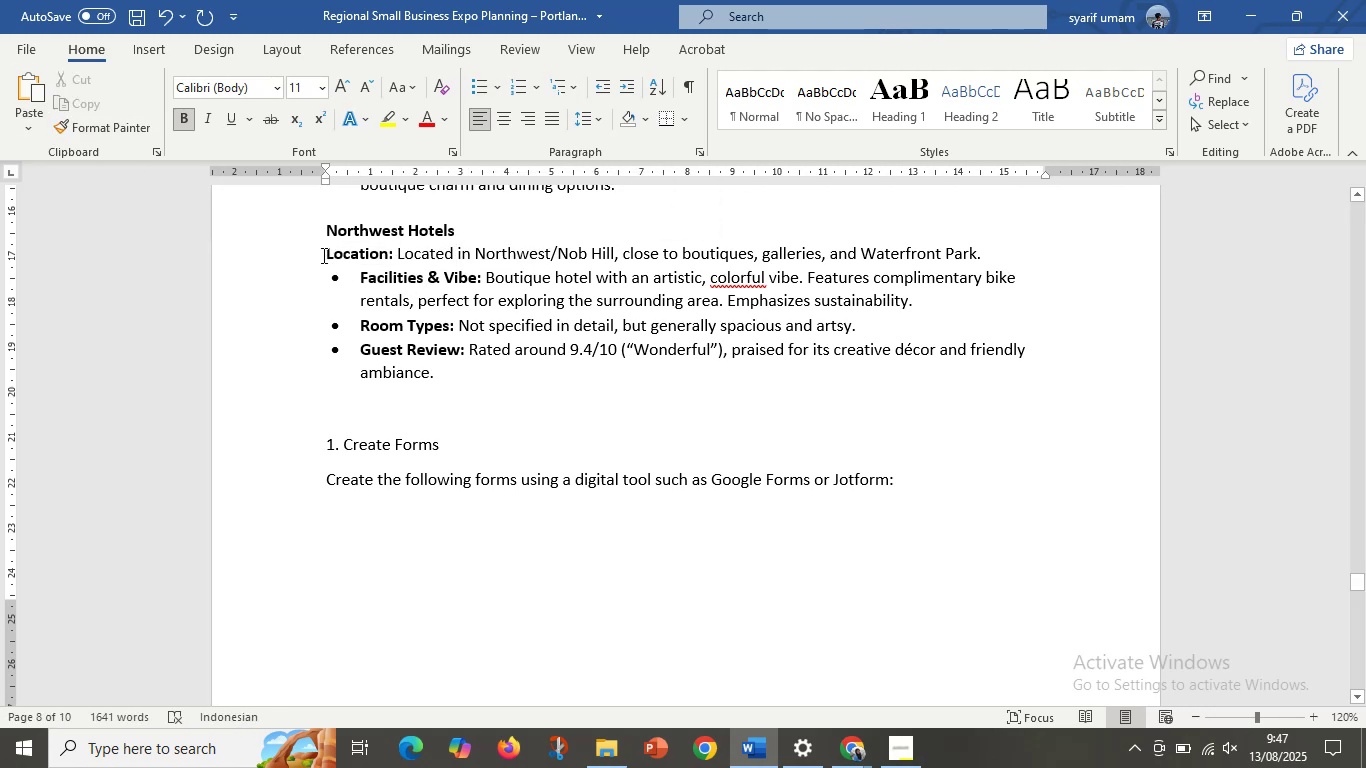 
left_click([321, 254])
 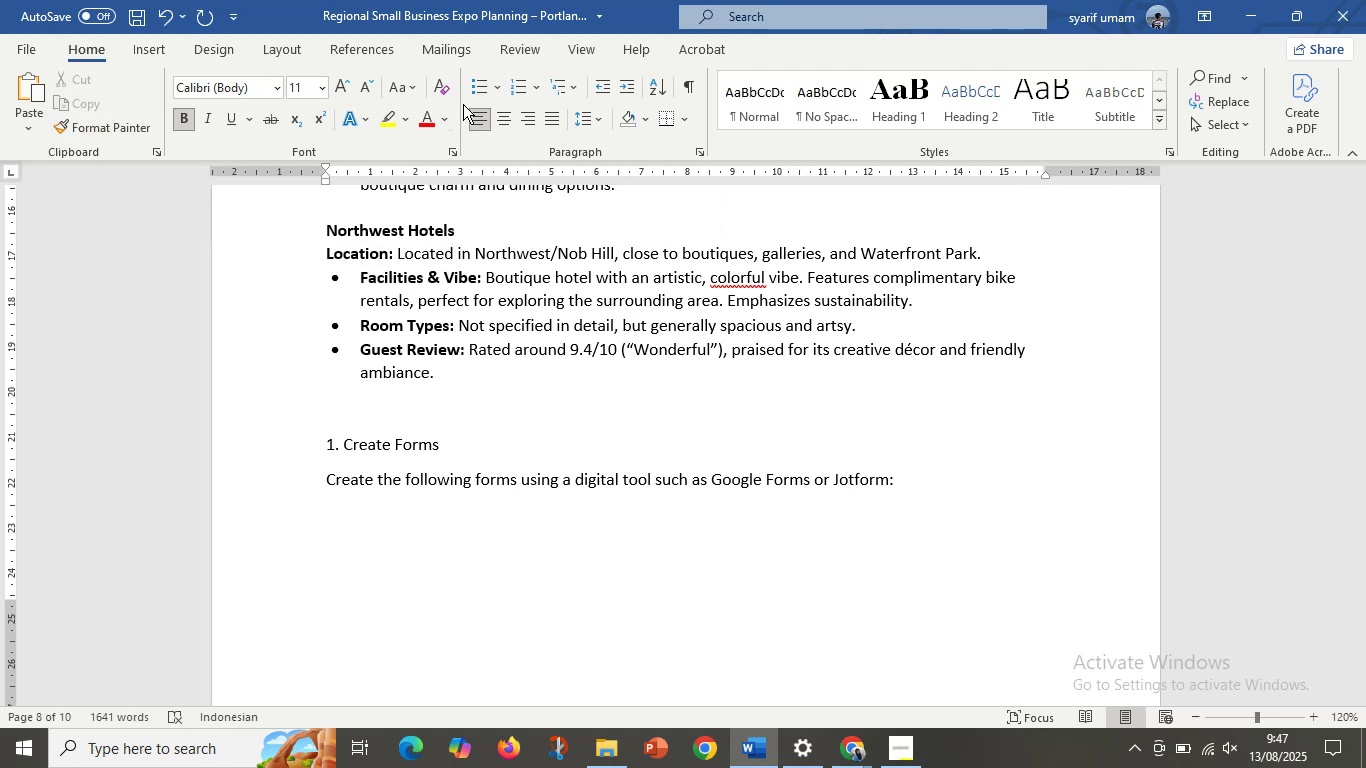 
left_click([477, 80])
 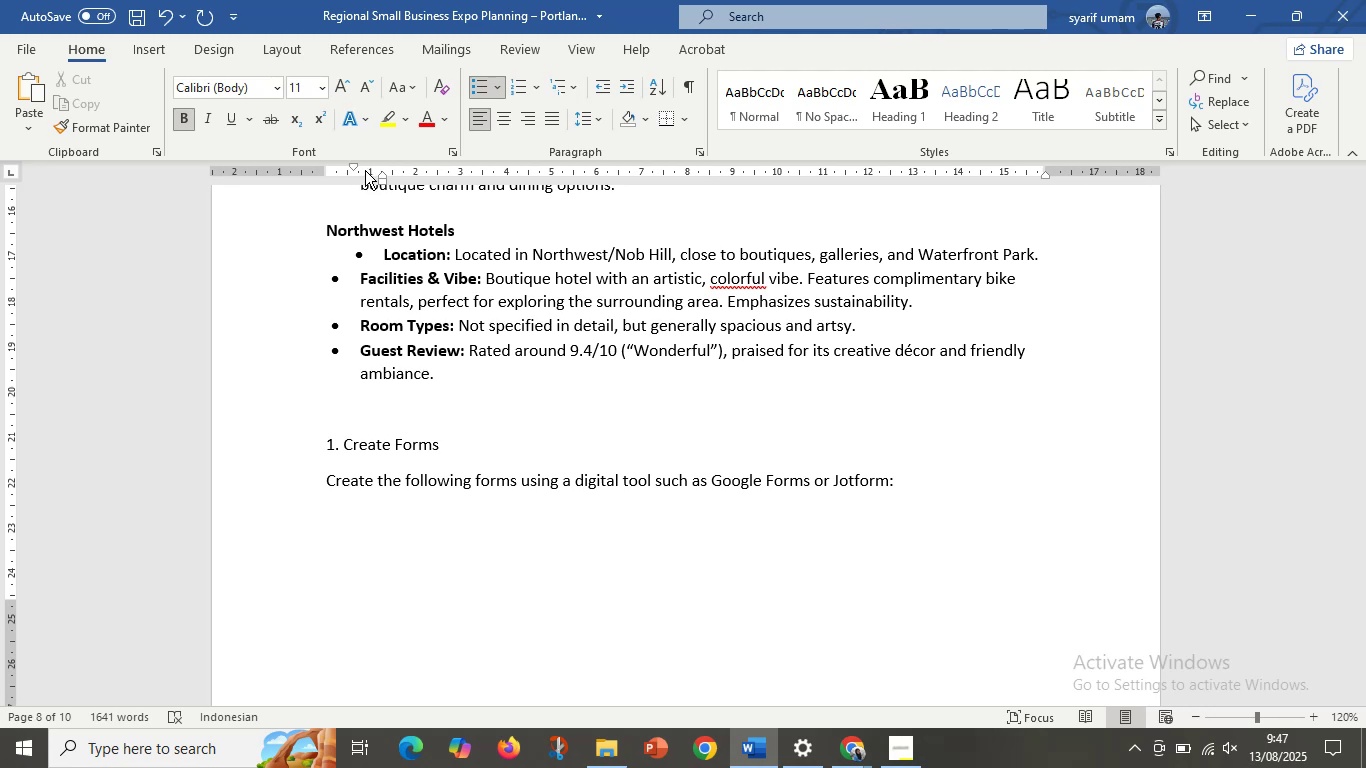 
left_click_drag(start_coordinate=[381, 174], to_coordinate=[368, 176])
 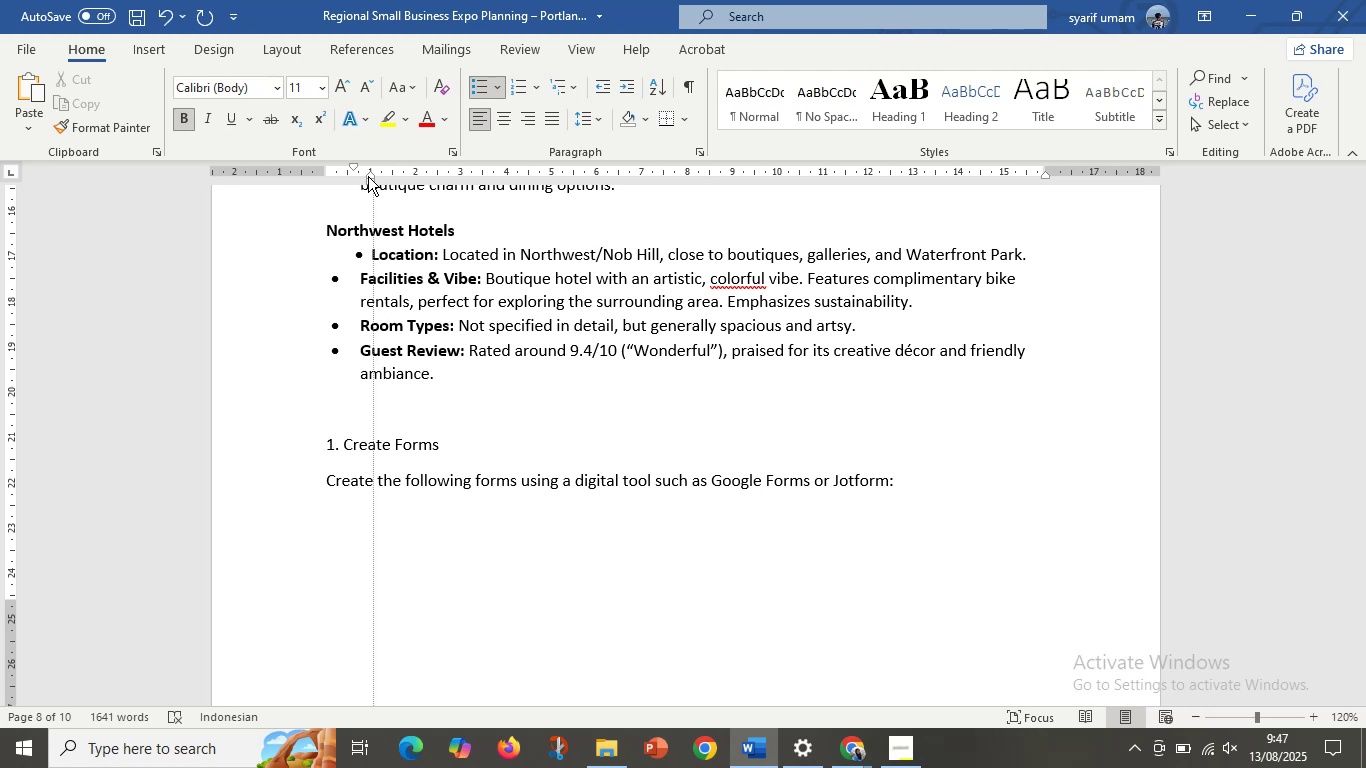 
key(Control+Z)
 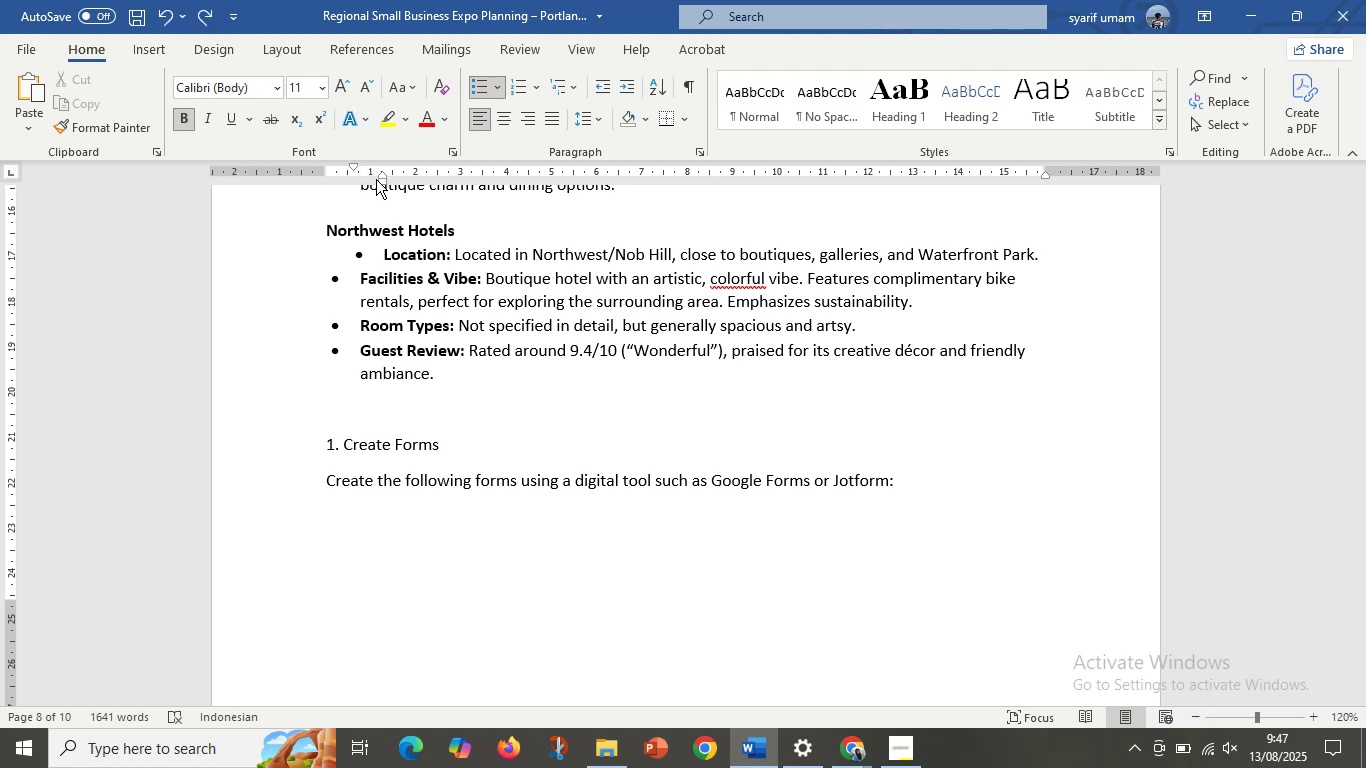 
left_click_drag(start_coordinate=[380, 180], to_coordinate=[360, 185])
 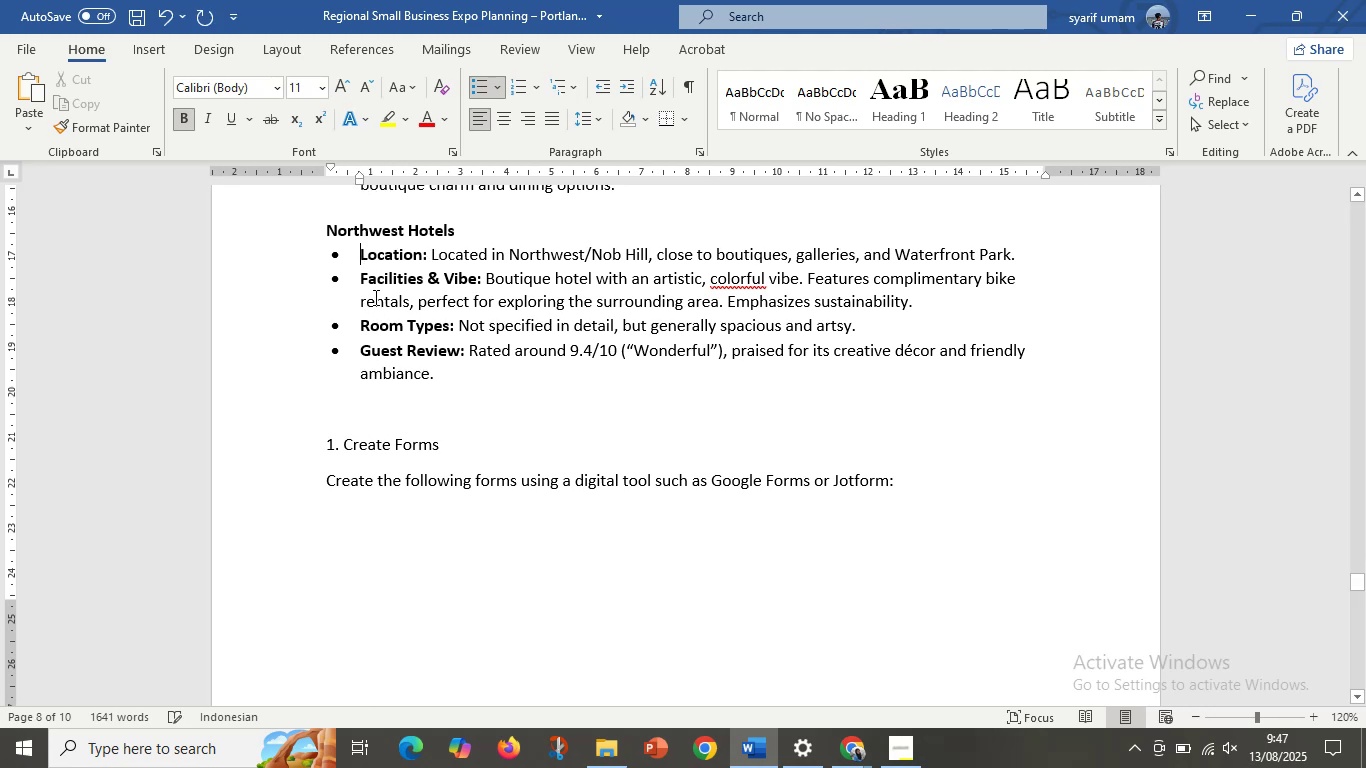 
left_click([374, 297])
 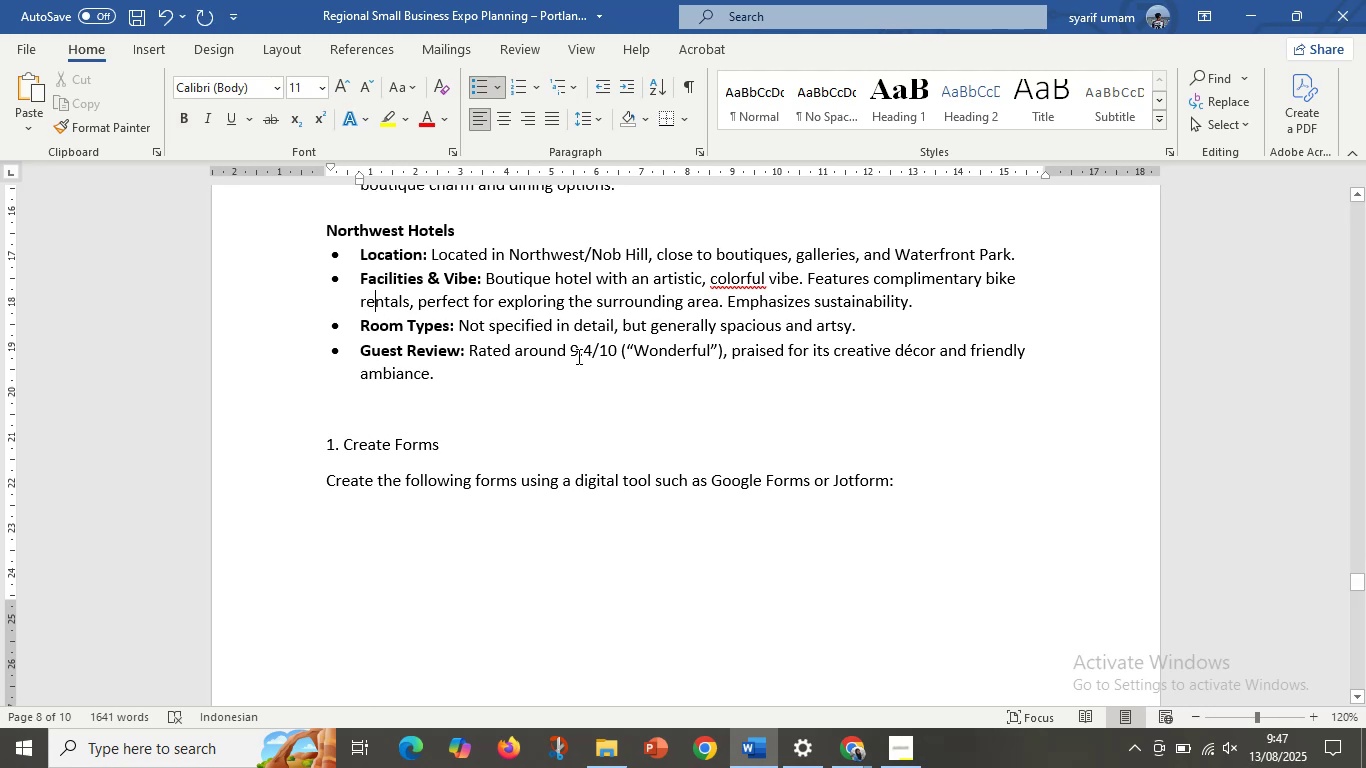 
left_click_drag(start_coordinate=[514, 373], to_coordinate=[285, 235])
 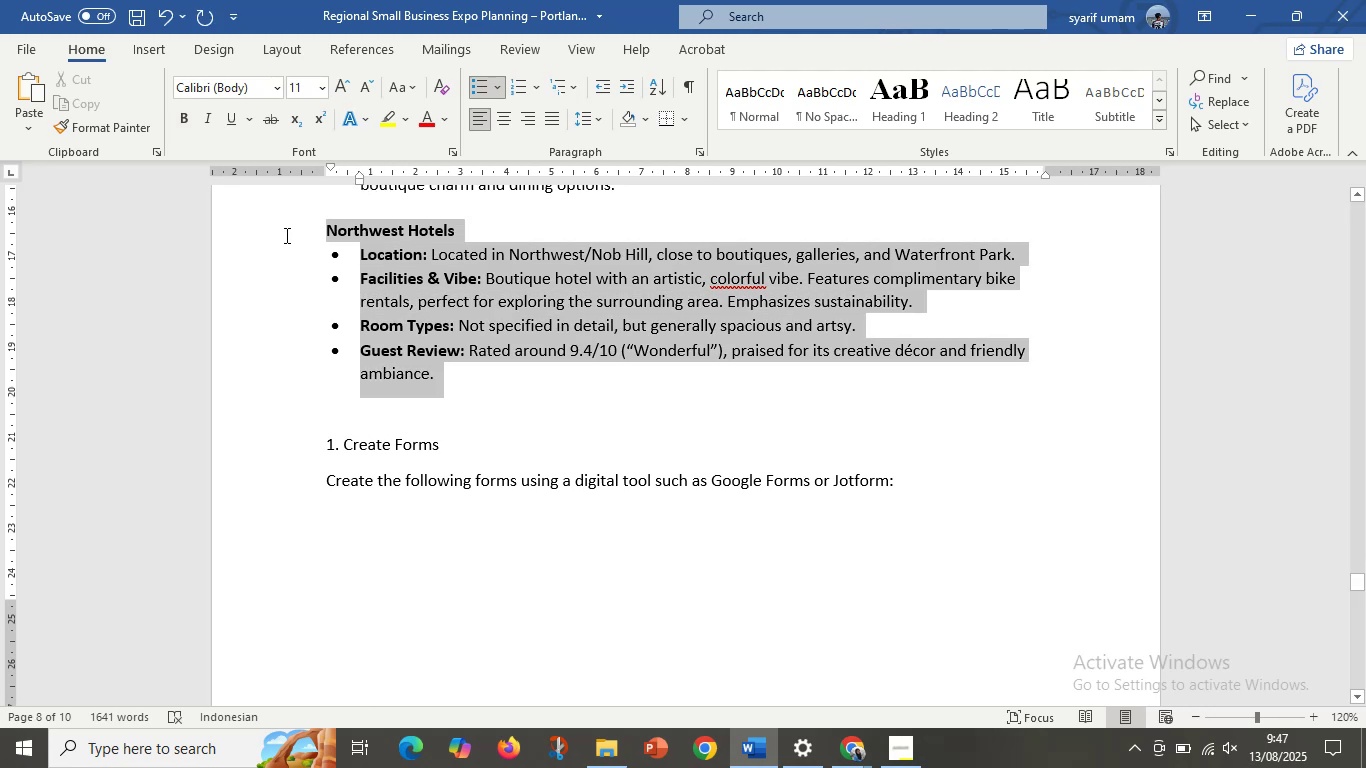 
key(Control+C)
 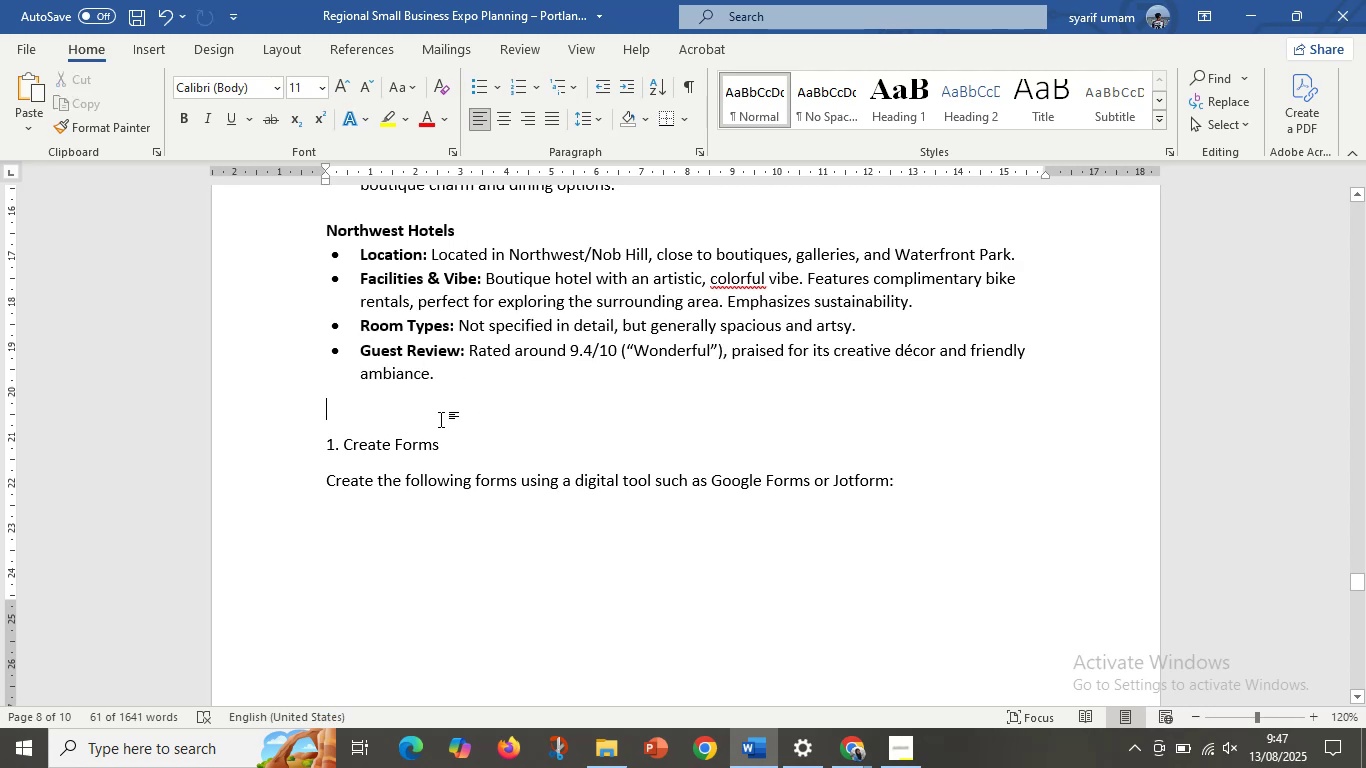 
key(Control+V)
 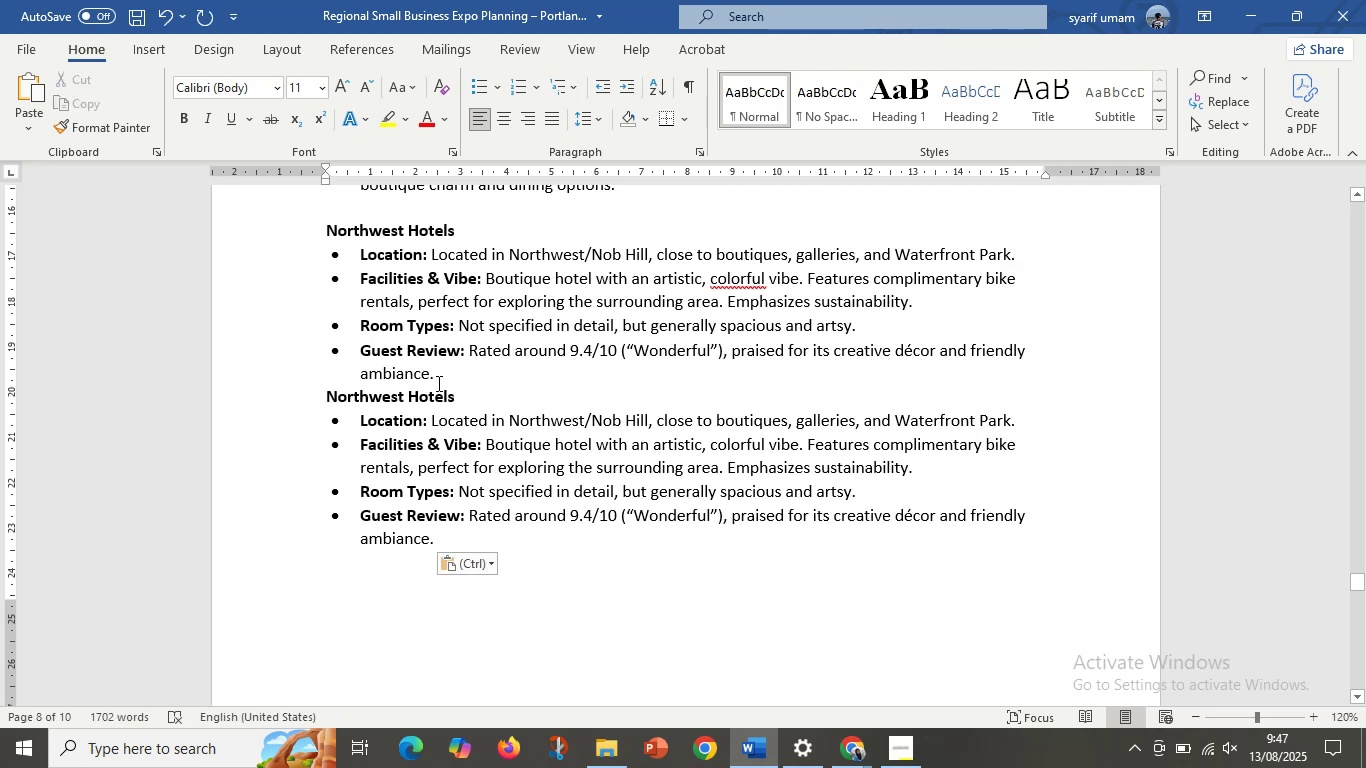 
left_click([452, 363])
 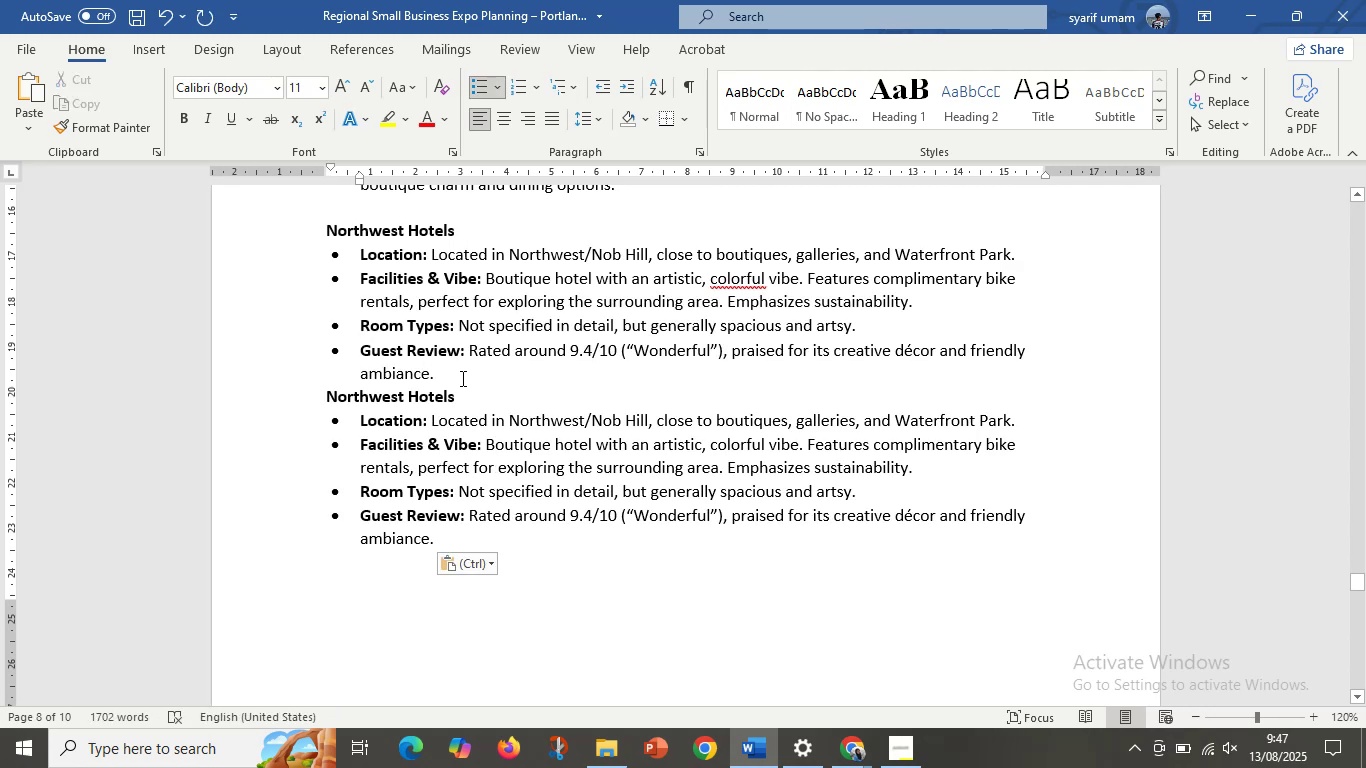 
key(Enter)
 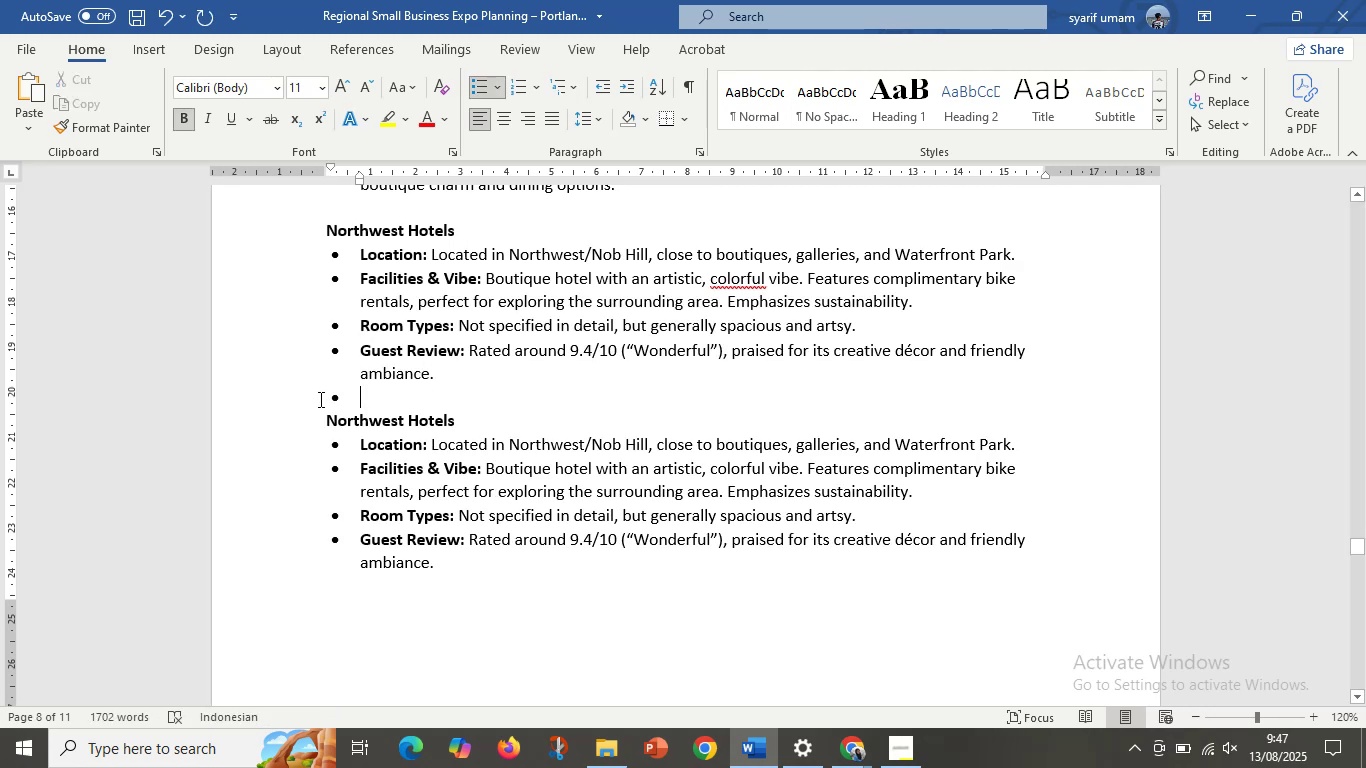 
key(Backspace)
 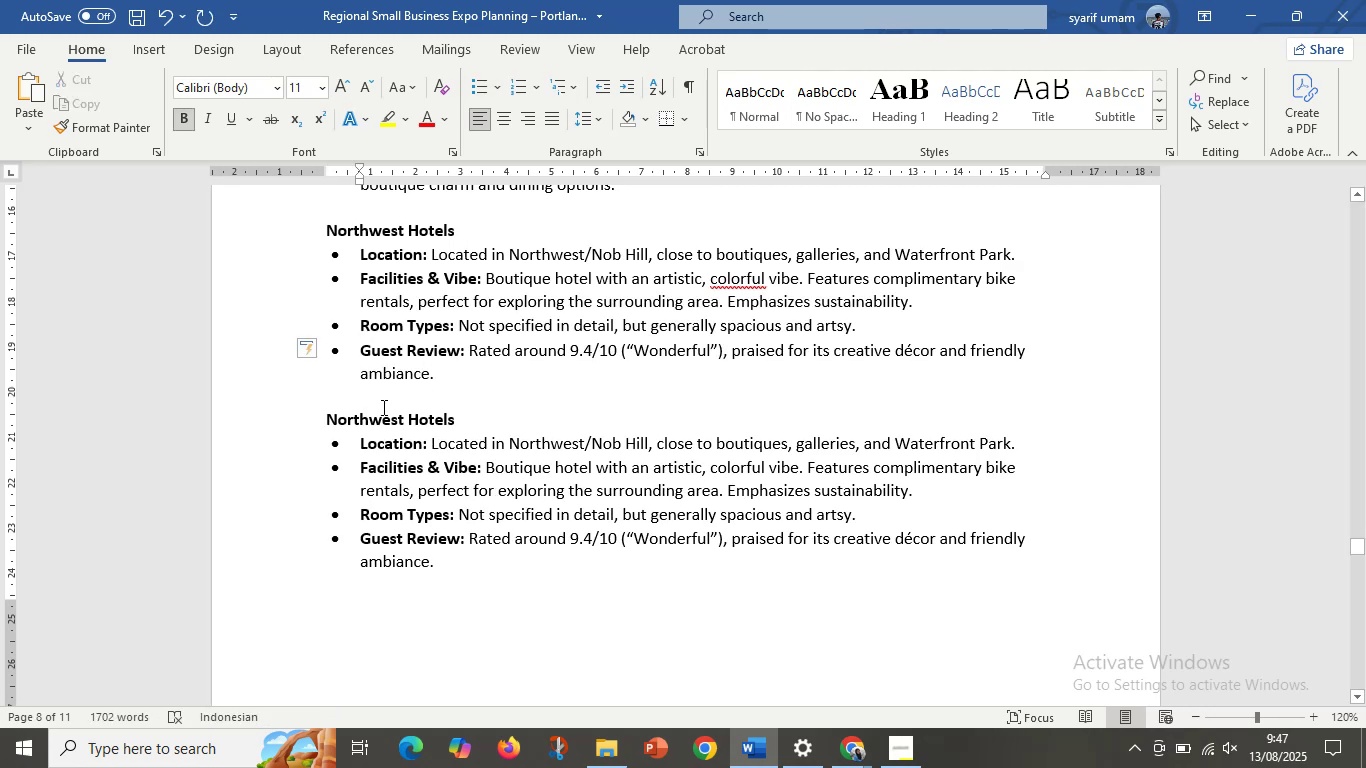 
left_click([427, 440])
 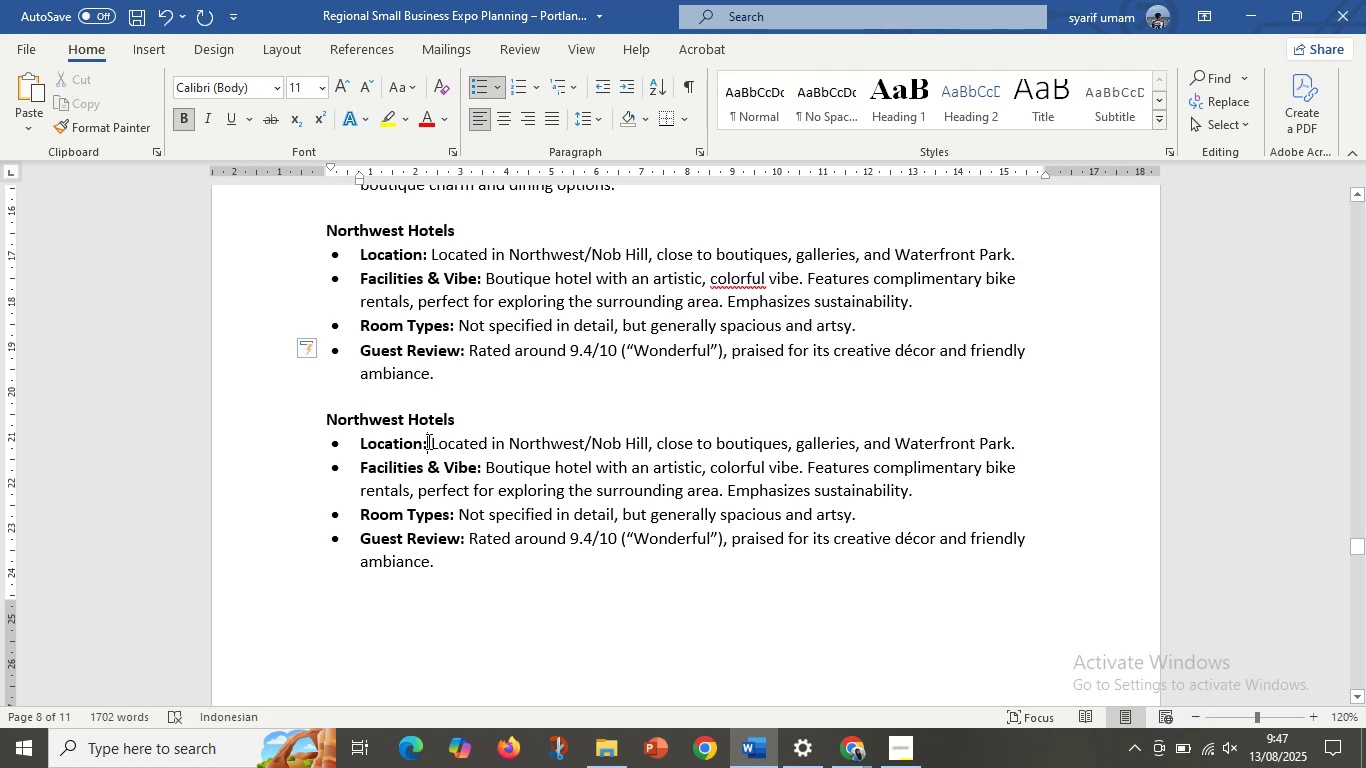 
scroll: coordinate [452, 457], scroll_direction: down, amount: 3.0
 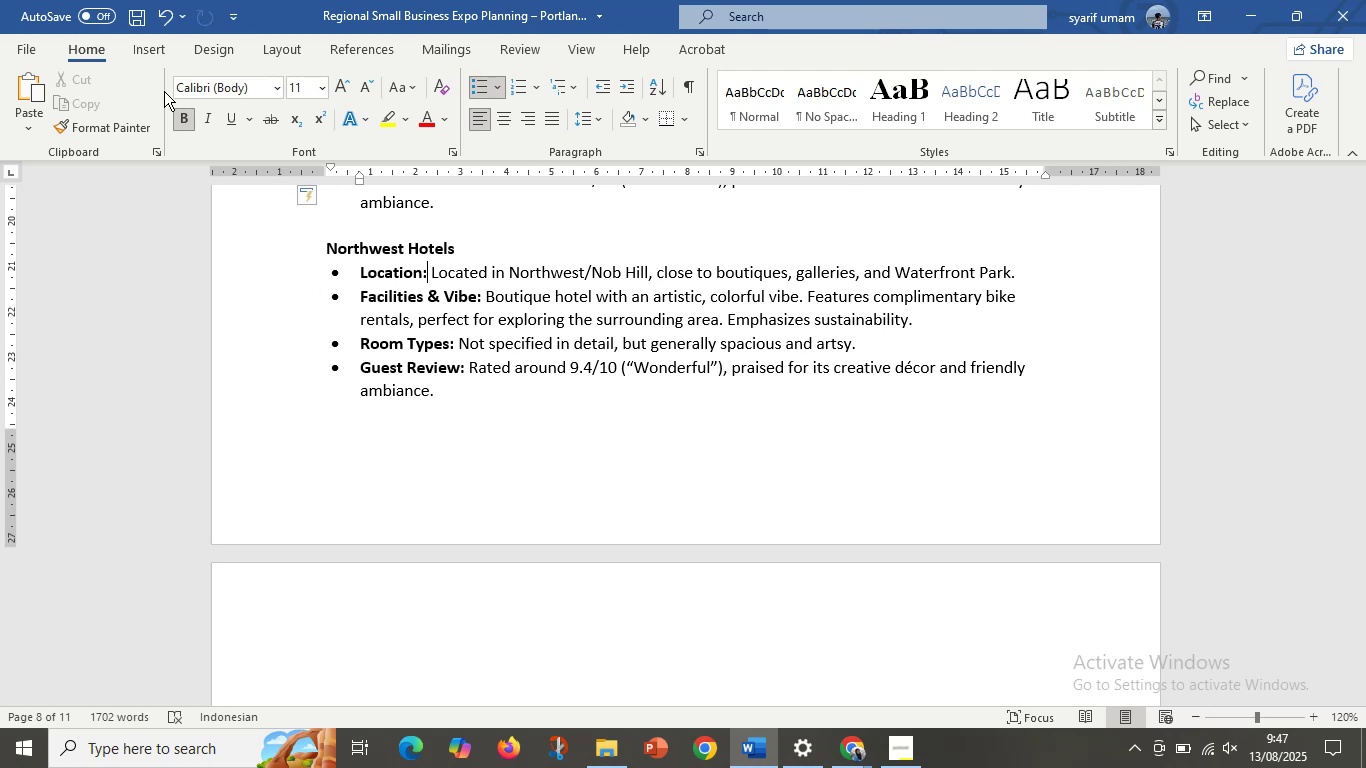 
wait(9.85)
 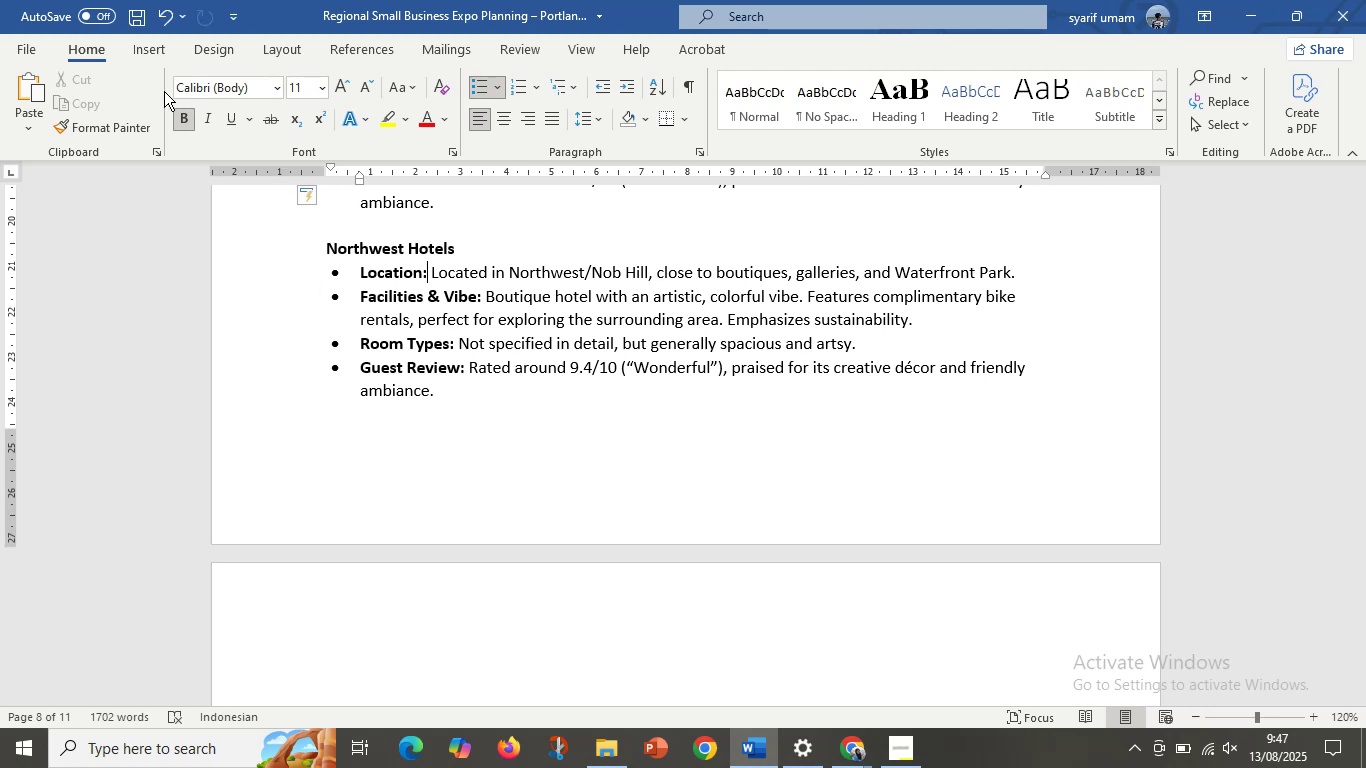 
left_click([843, 758])
 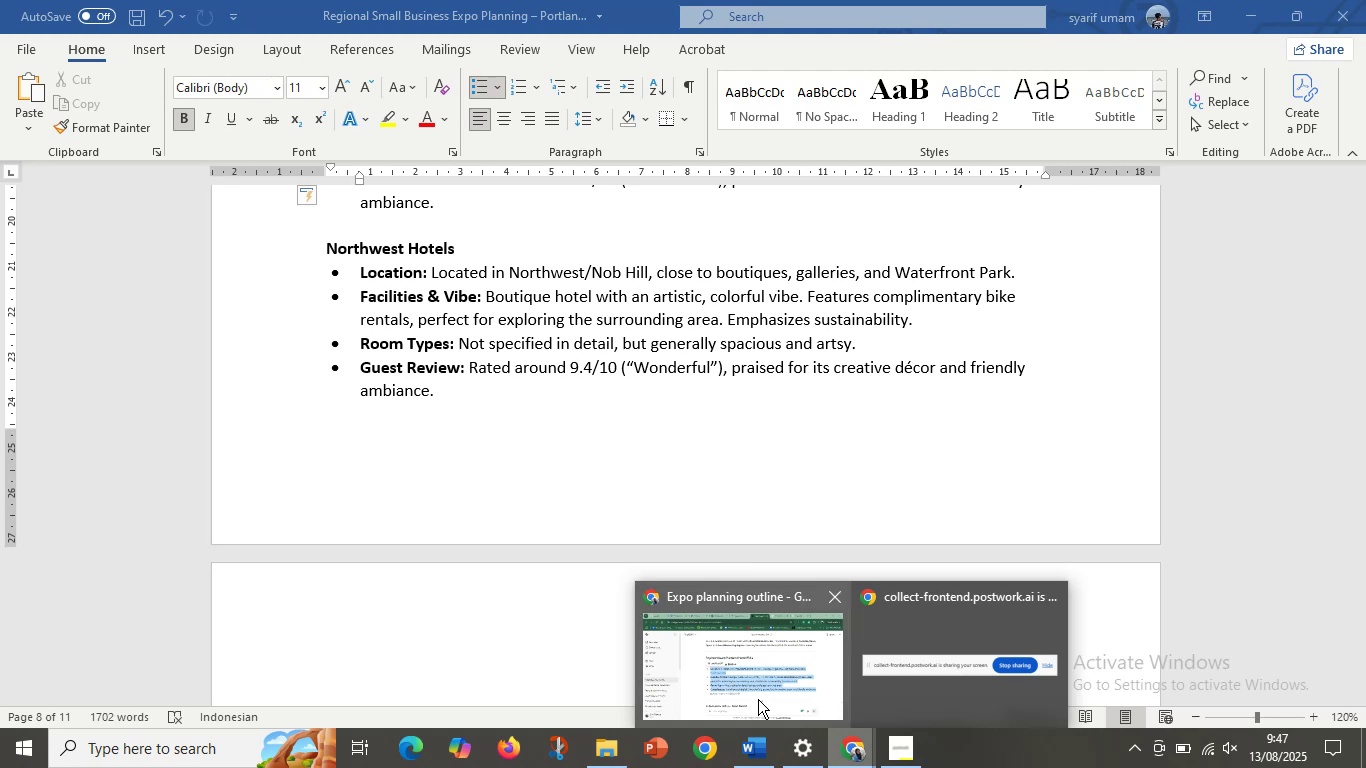 
left_click([757, 699])
 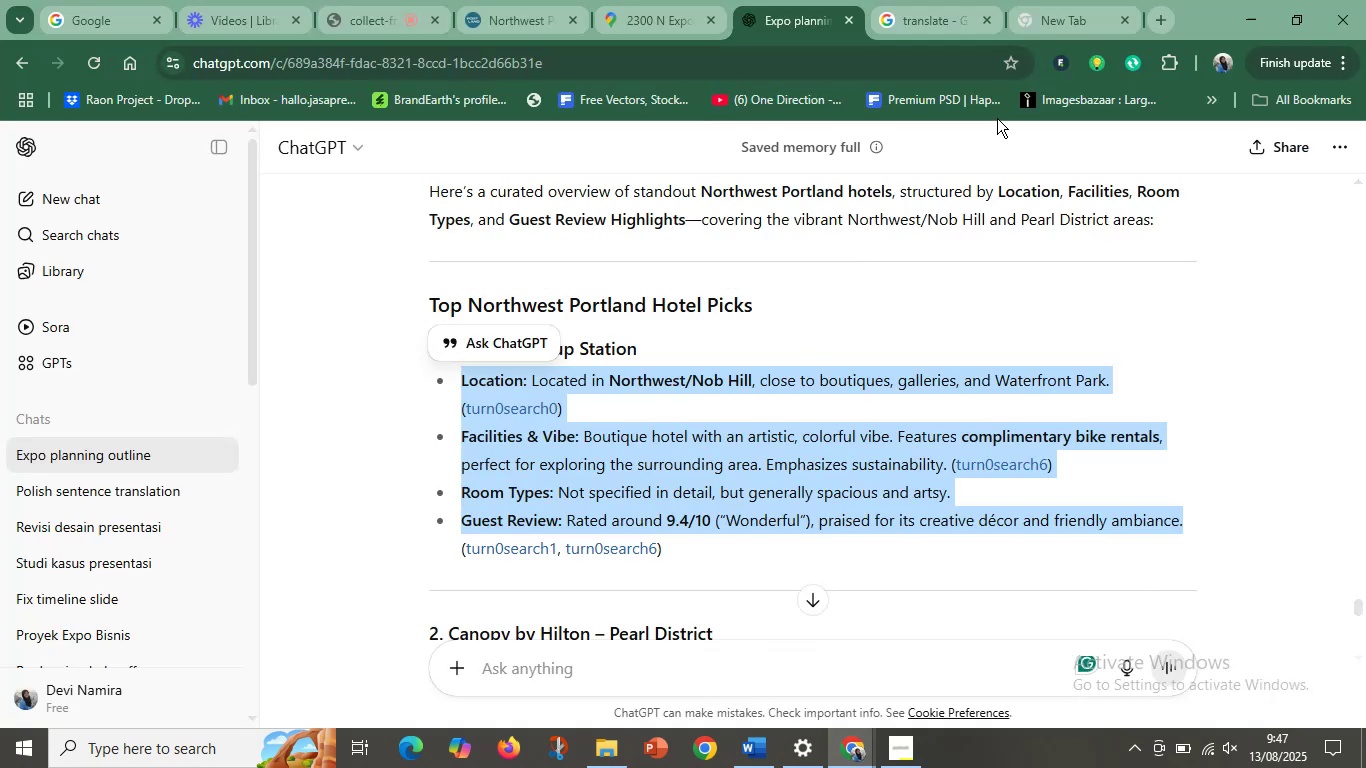 
left_click([924, 18])
 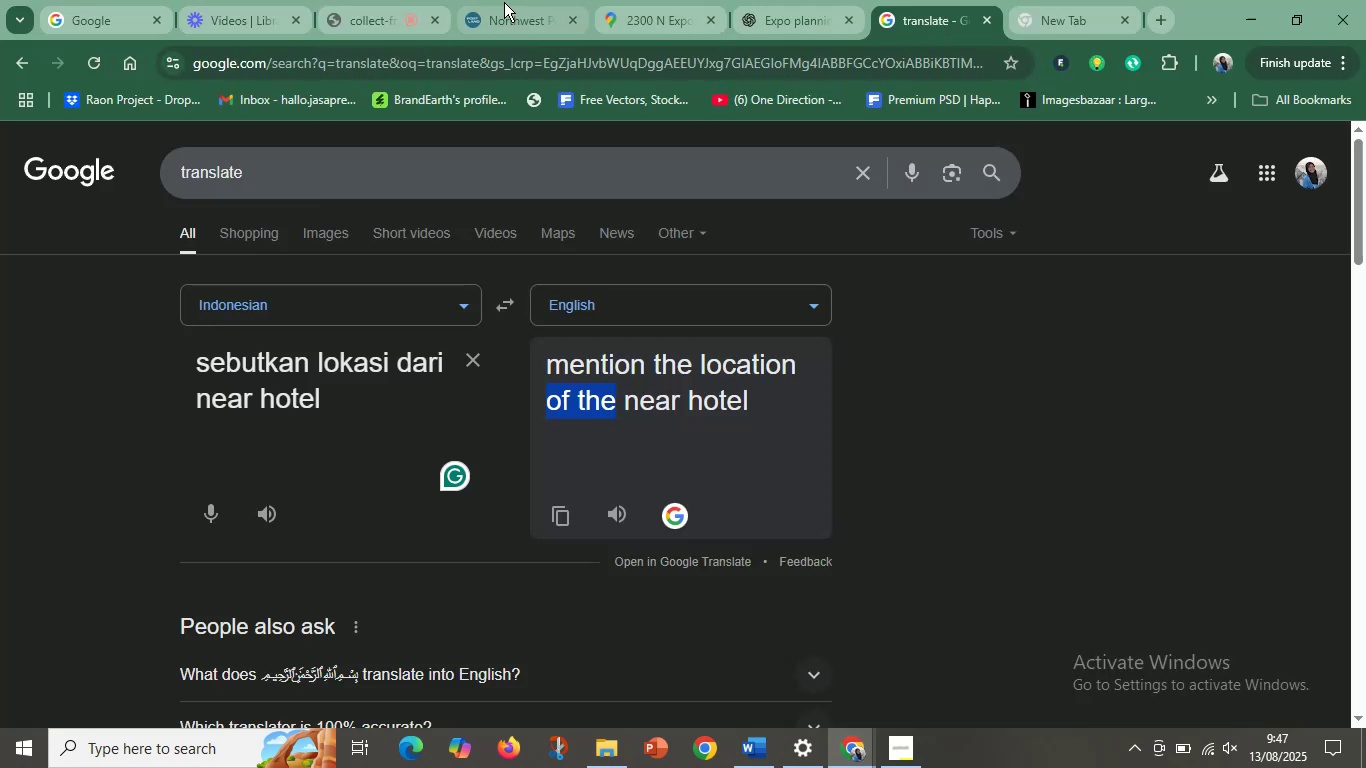 
left_click_drag(start_coordinate=[506, 3], to_coordinate=[507, 9])
 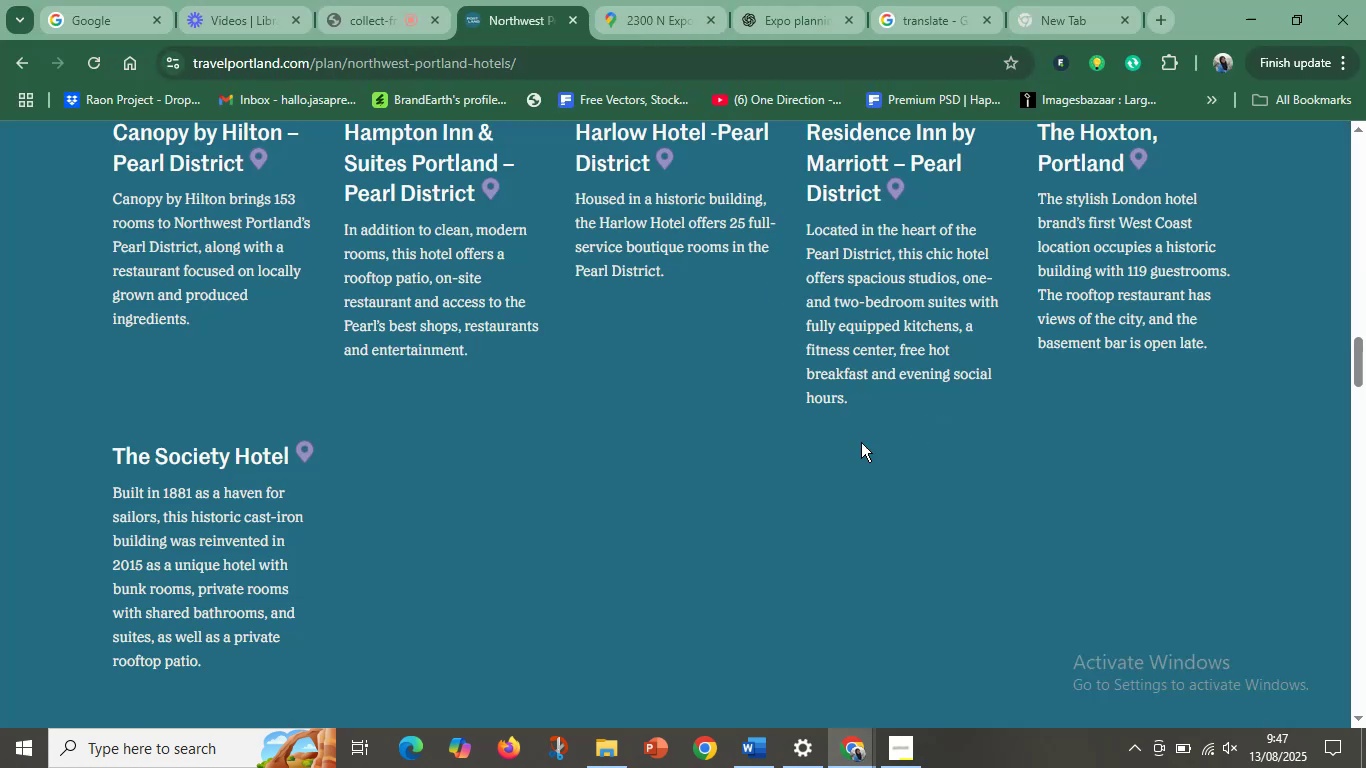 
scroll: coordinate [426, 397], scroll_direction: up, amount: 19.0
 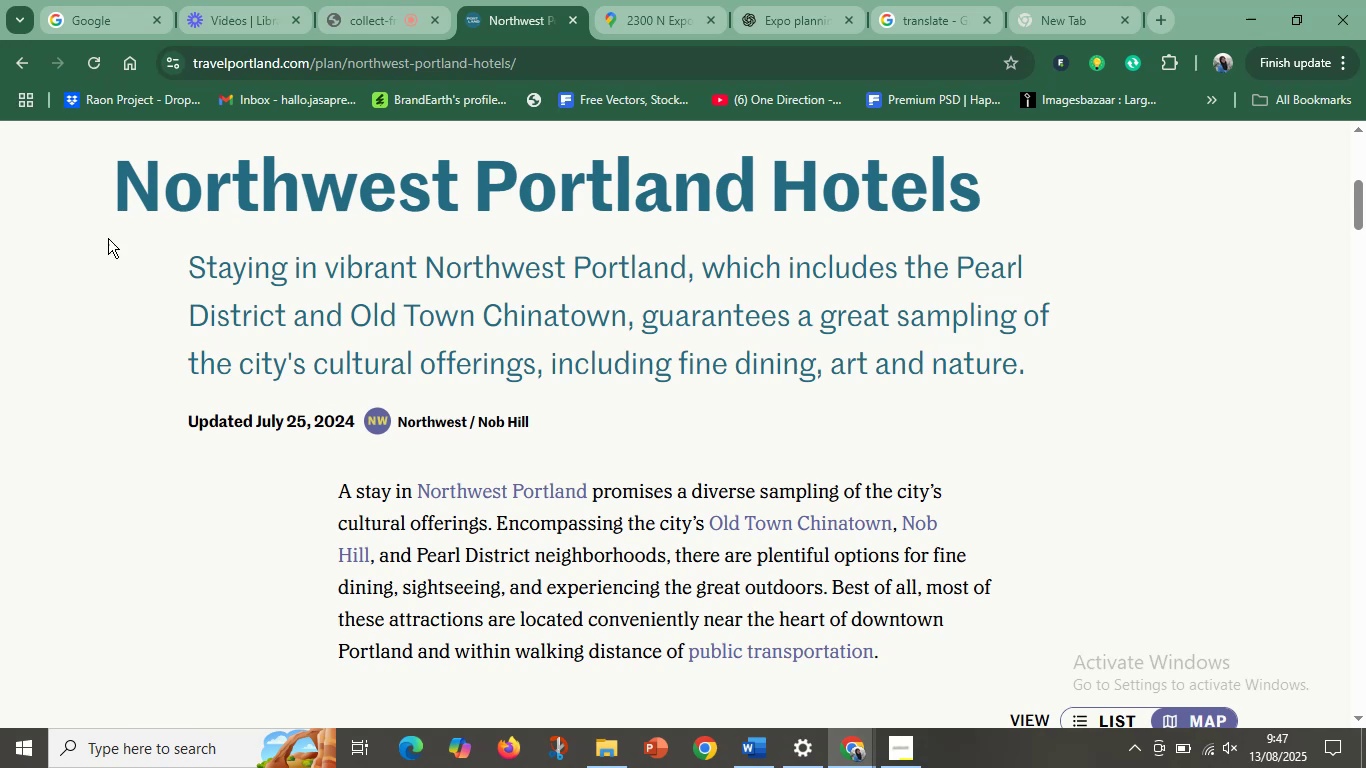 
left_click([19, 62])
 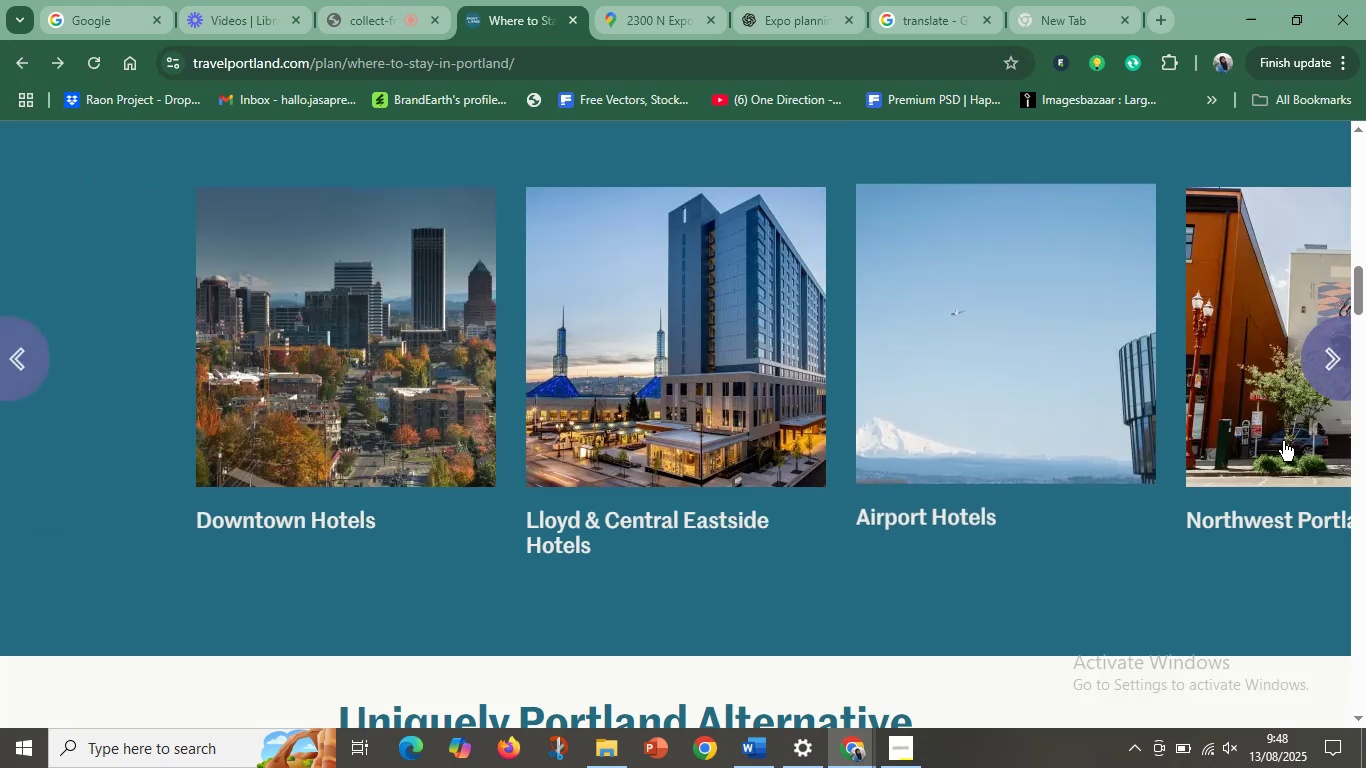 
wait(7.7)
 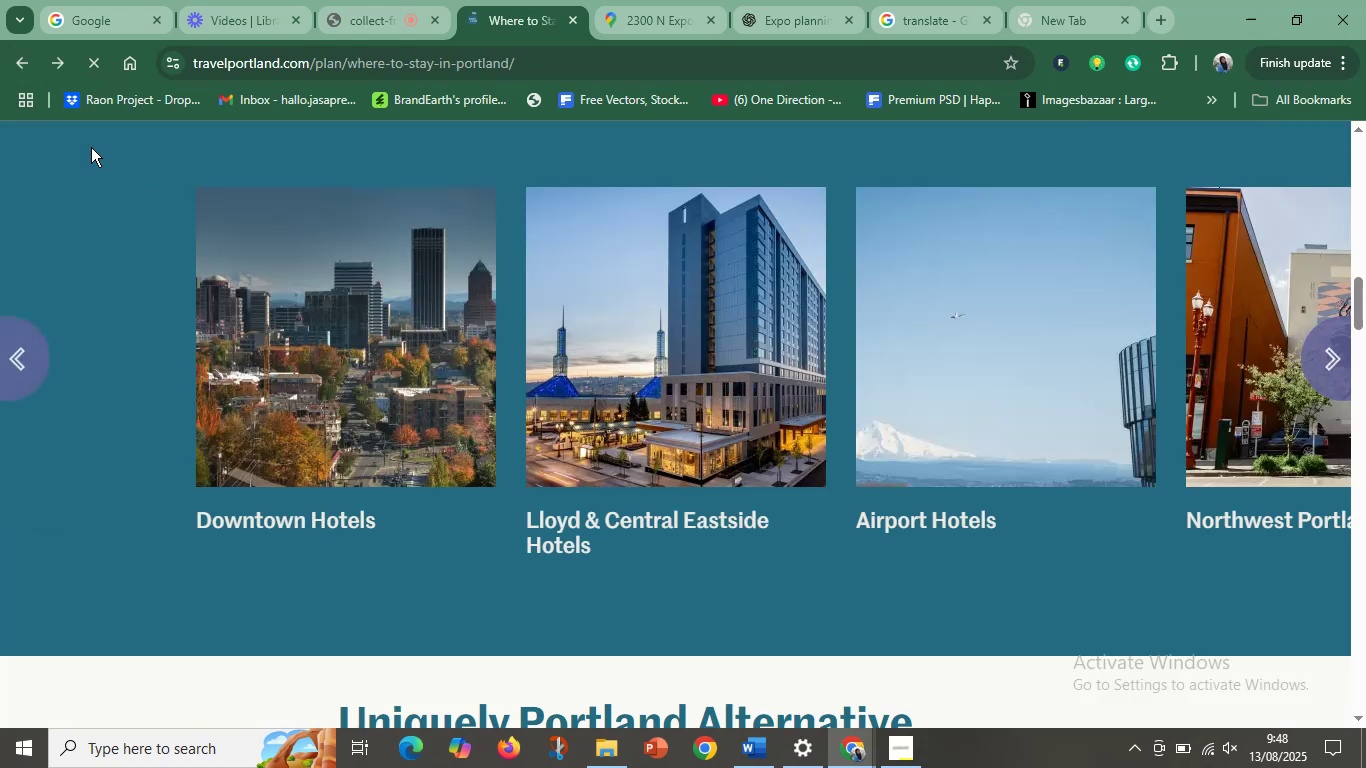 
left_click([1332, 356])
 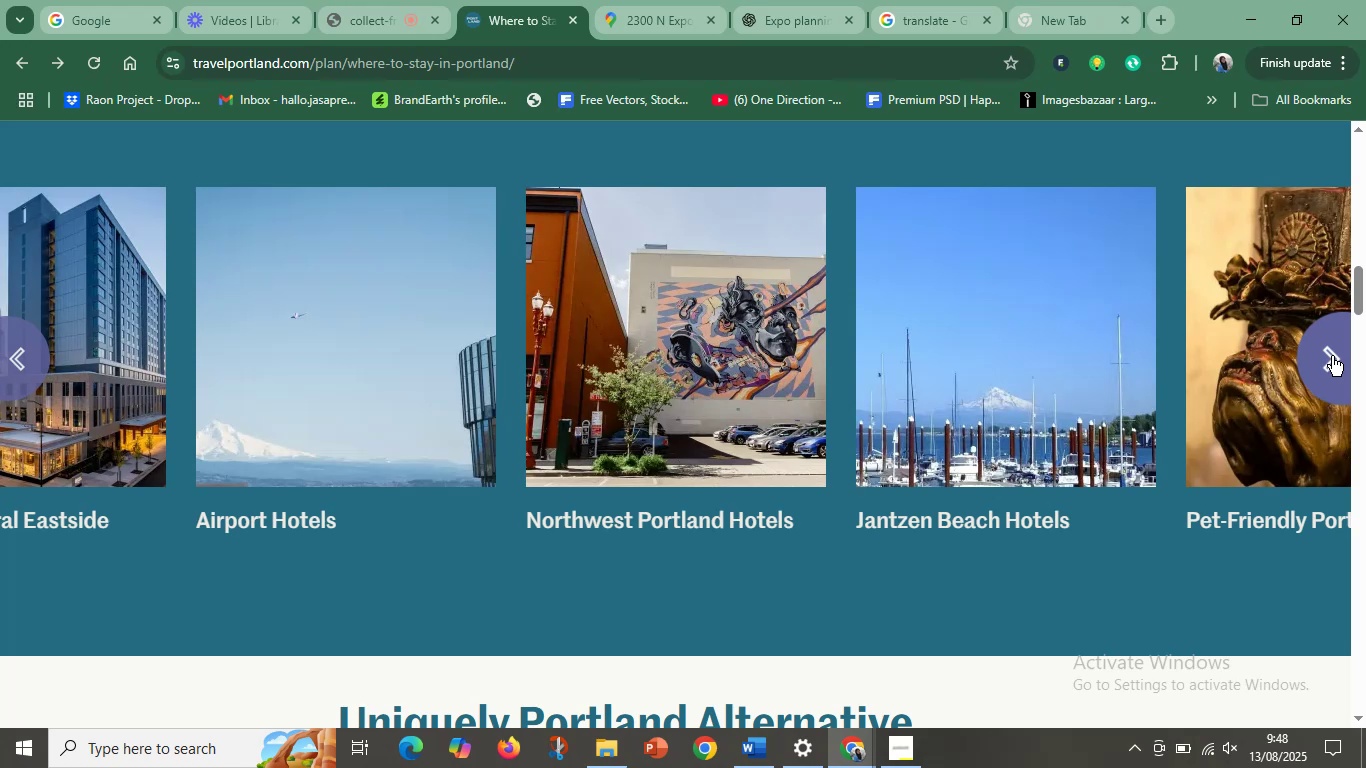 
left_click([1332, 356])
 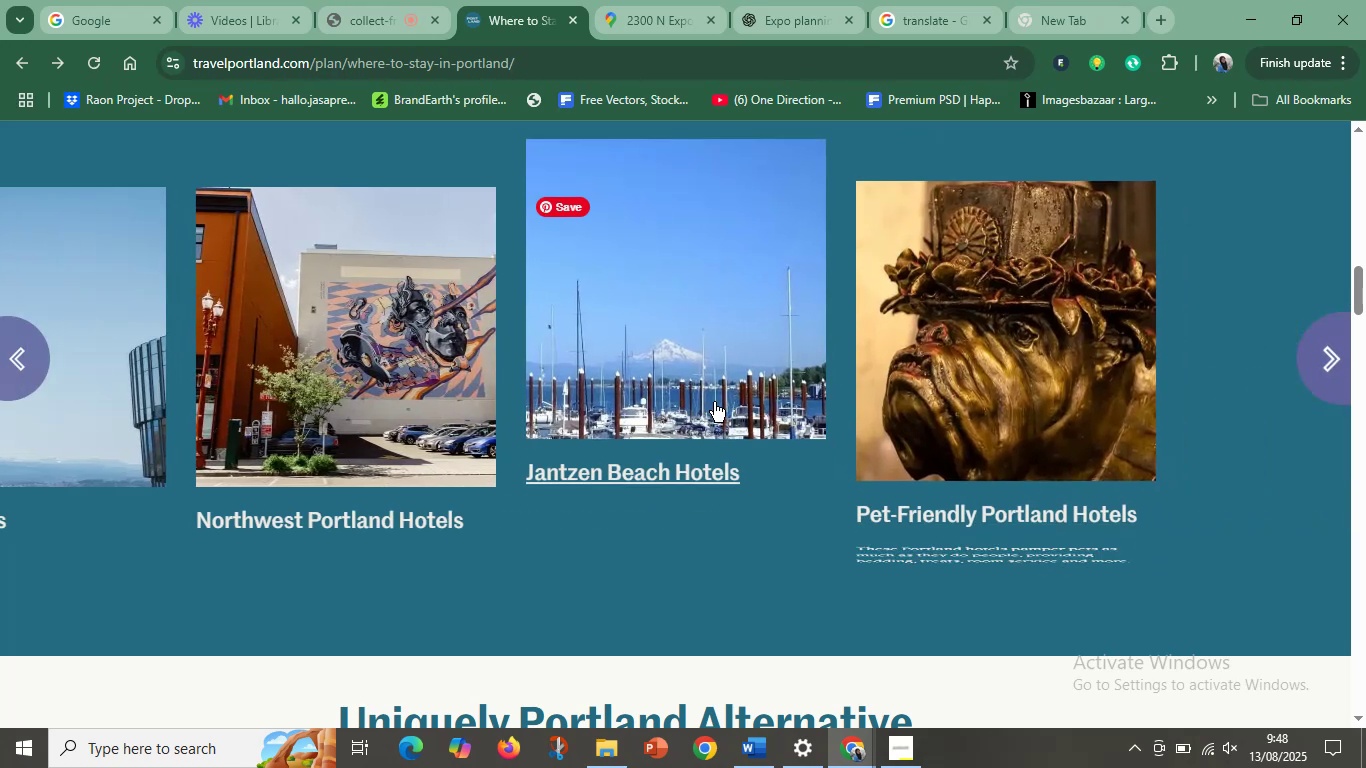 
left_click([686, 402])
 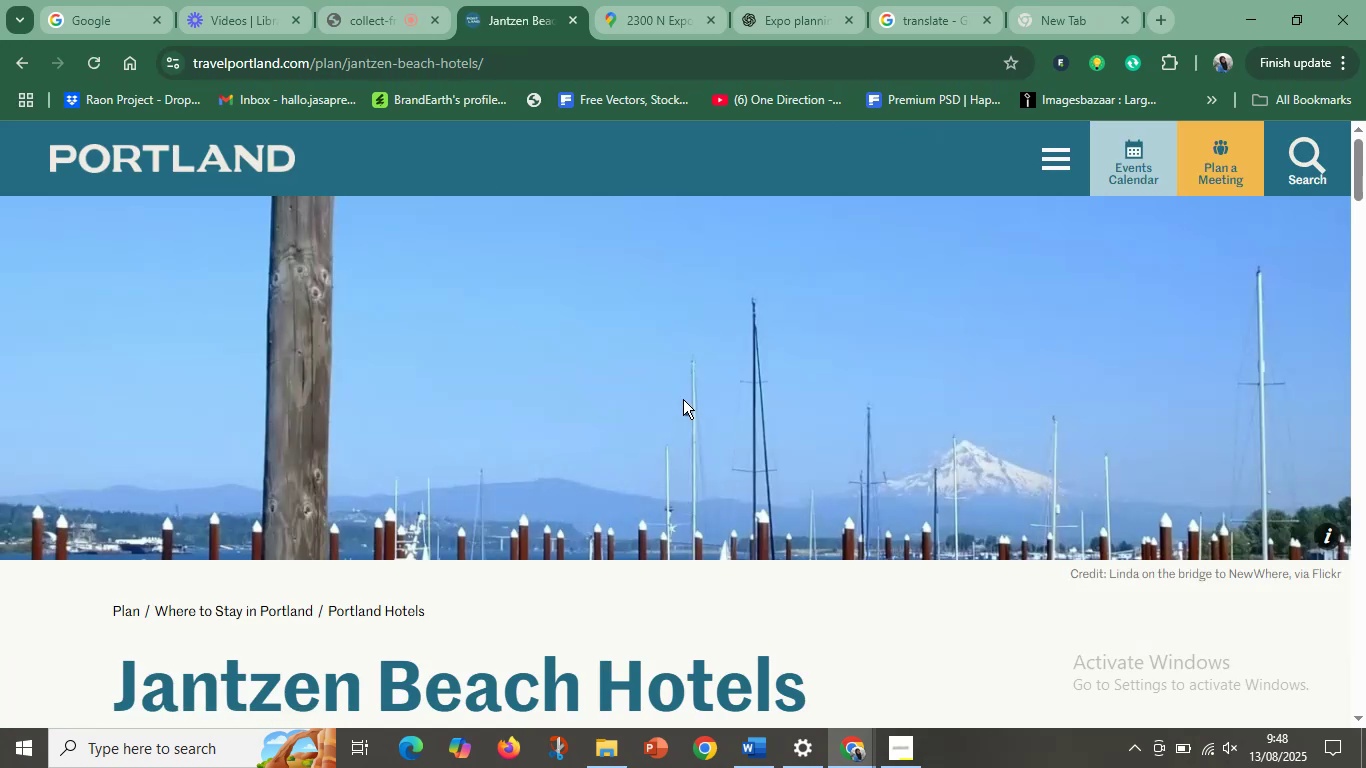 
wait(12.79)
 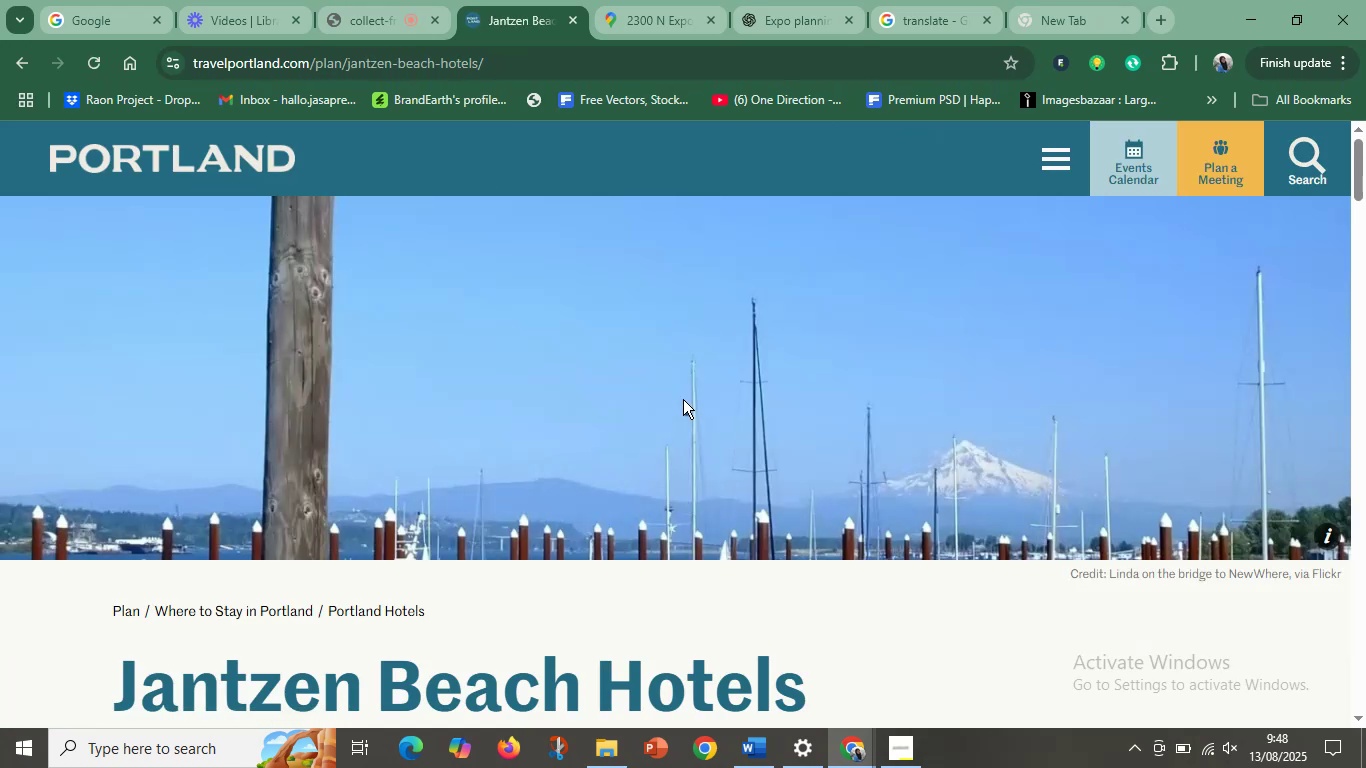 
scroll: coordinate [641, 483], scroll_direction: down, amount: 4.0
 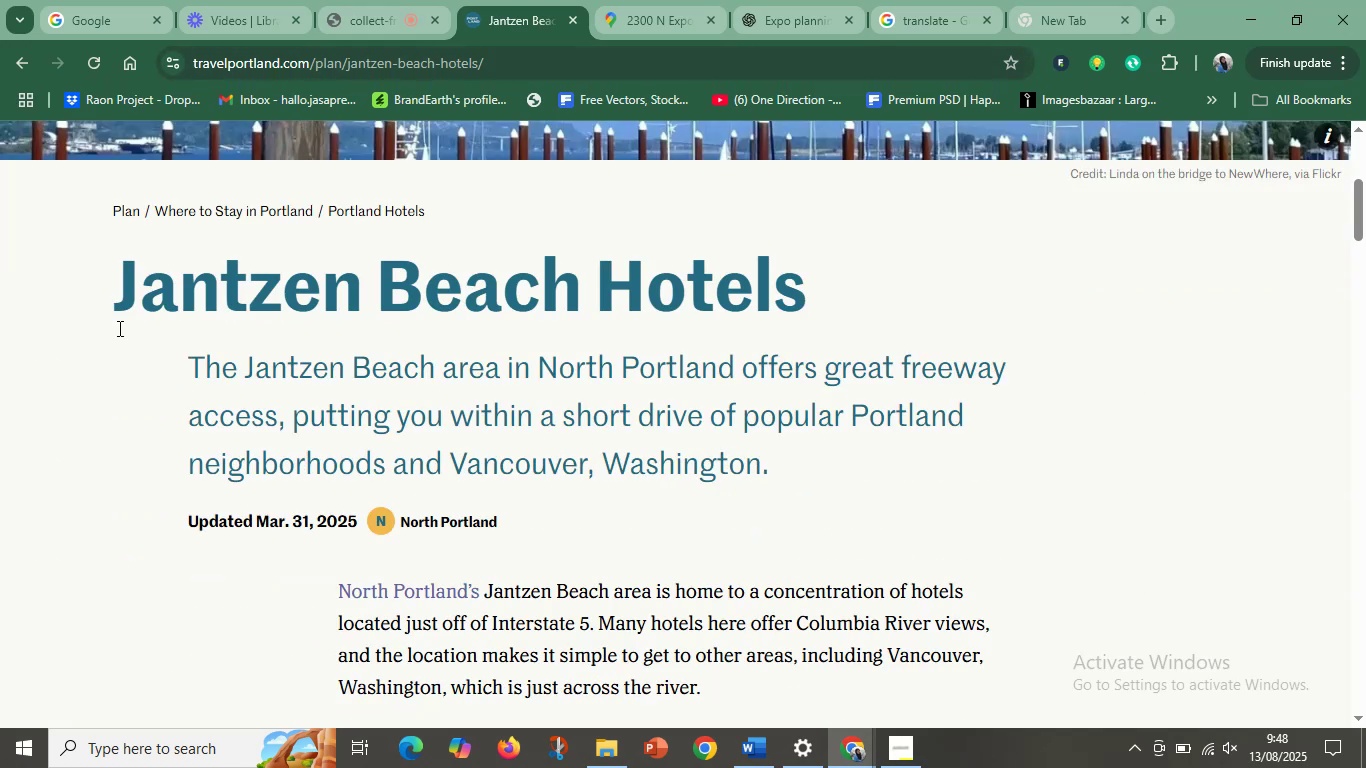 
left_click_drag(start_coordinate=[115, 311], to_coordinate=[942, 295])
 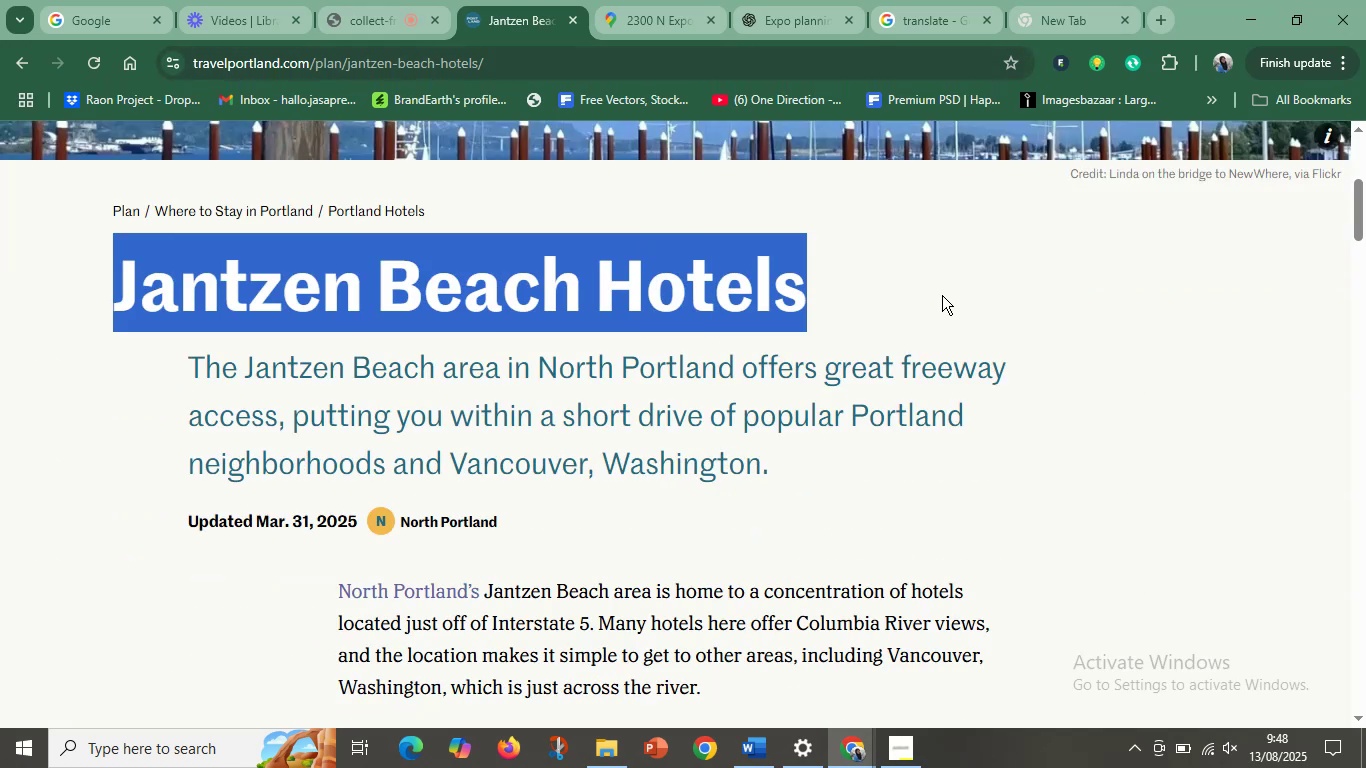 
key(Control+C)
 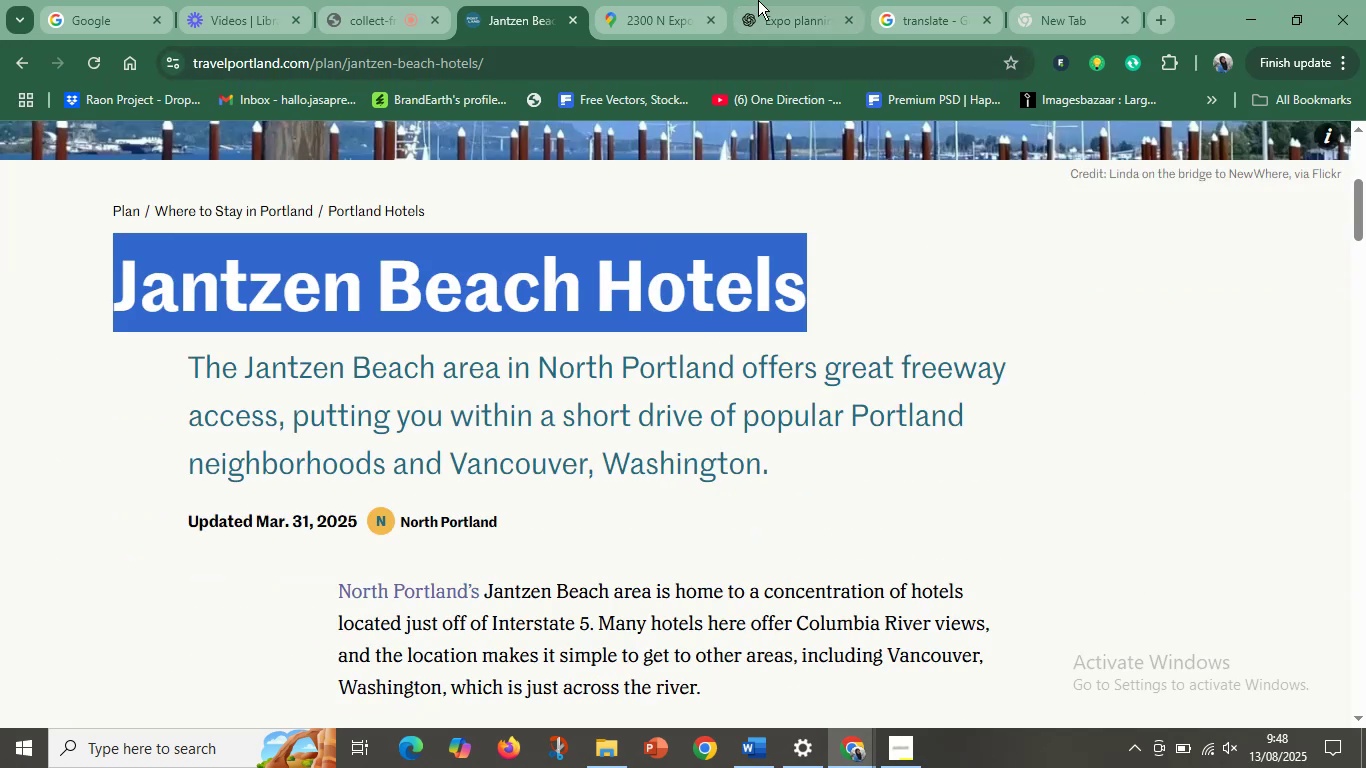 
left_click([640, 0])
 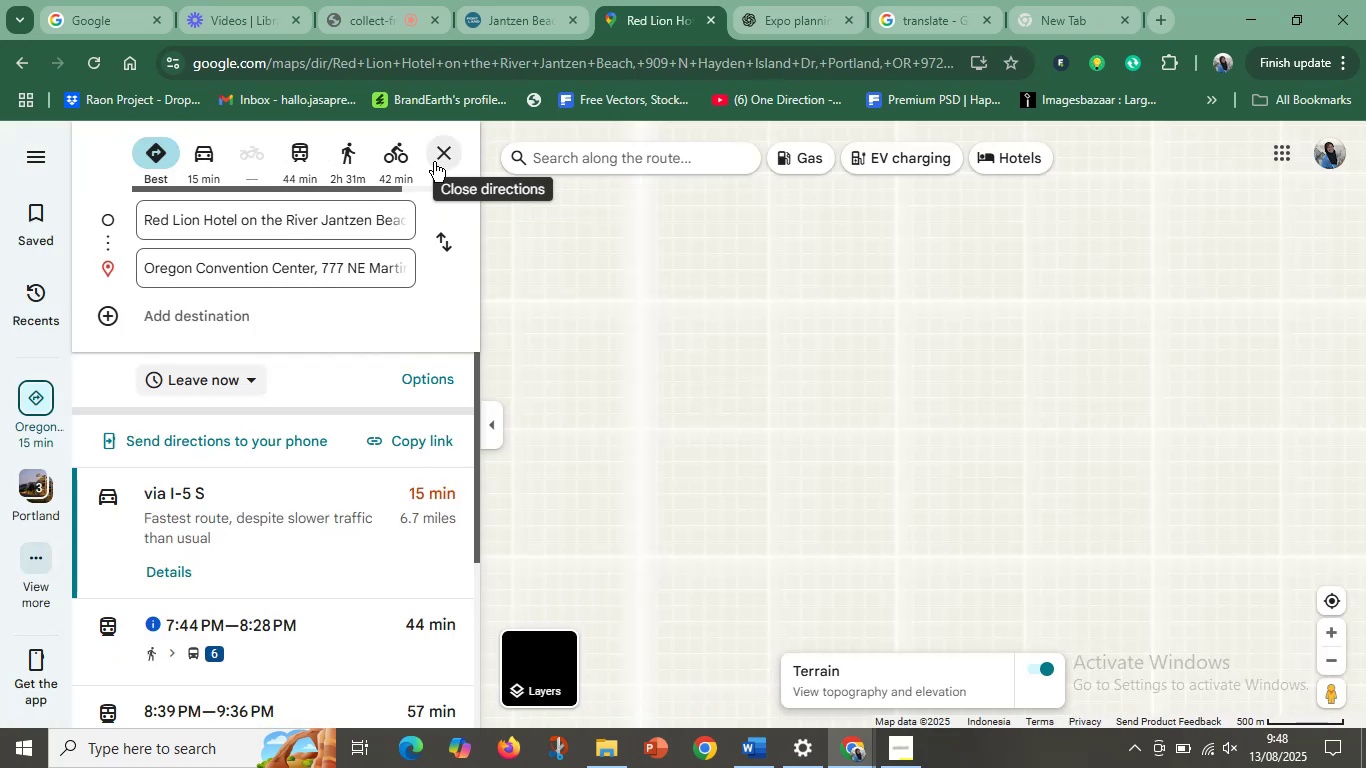 
wait(6.04)
 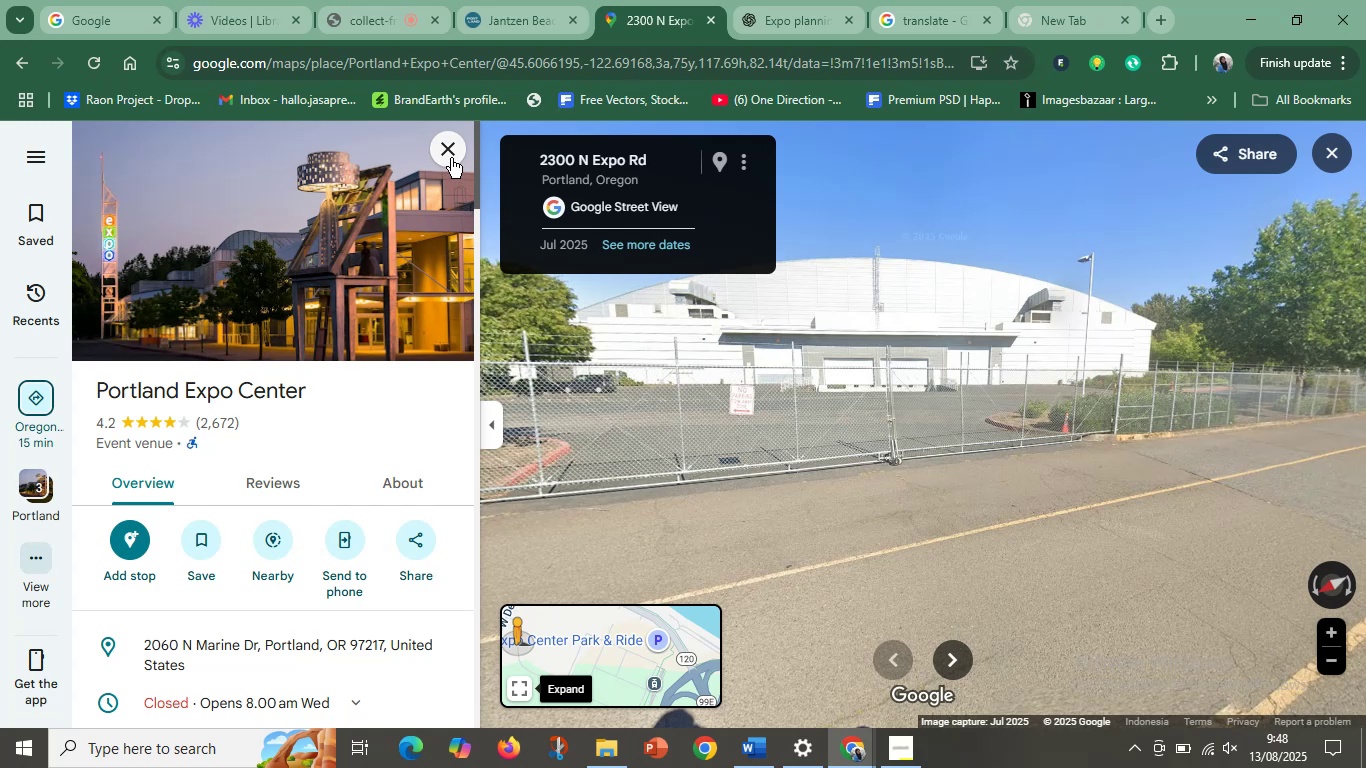 
key(Control+V)
 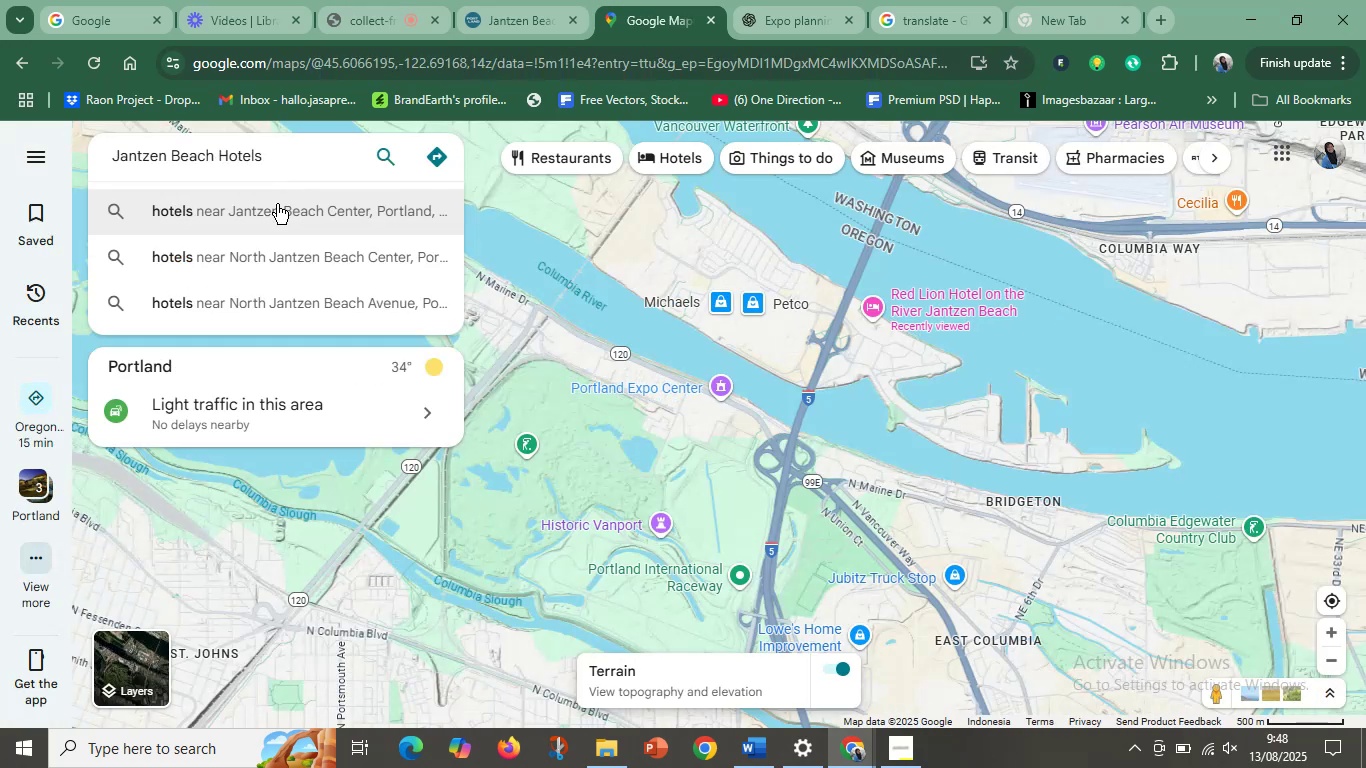 
key(Enter)
 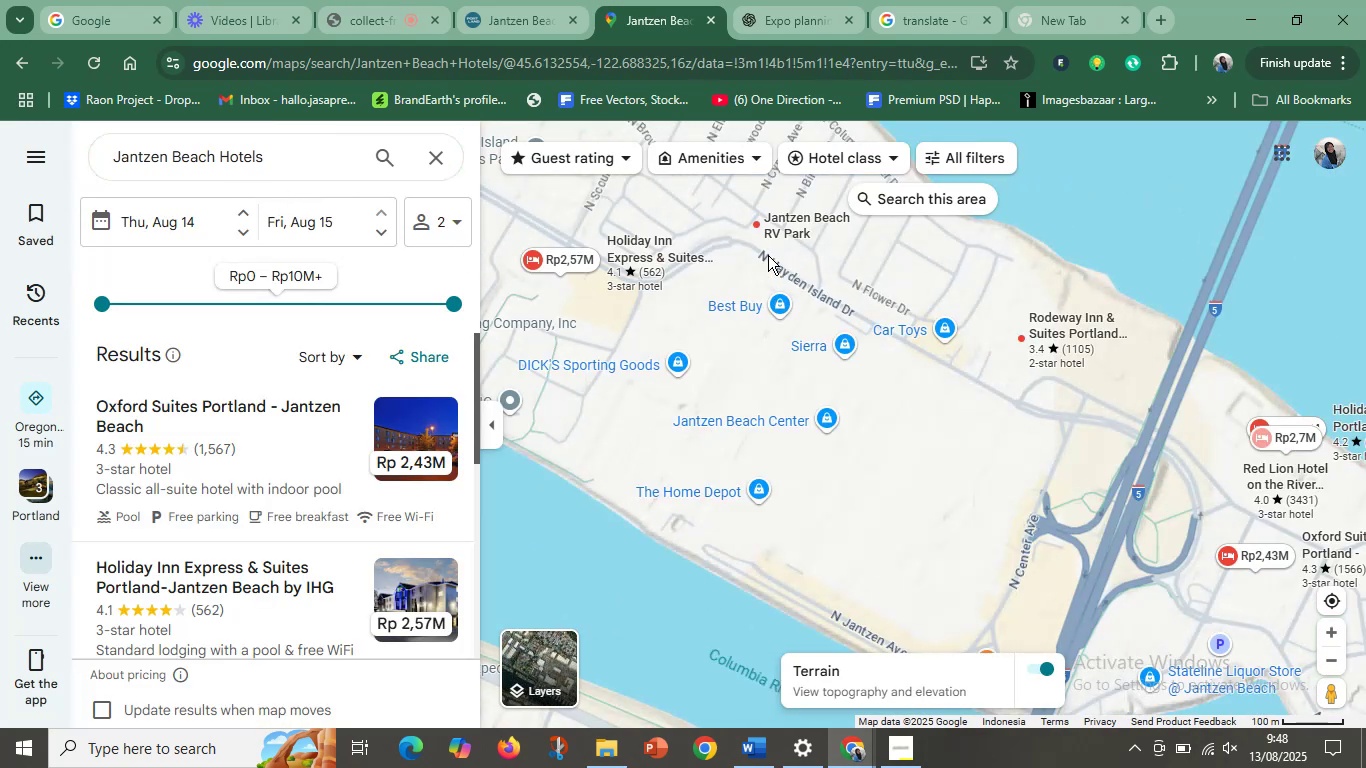 
wait(7.67)
 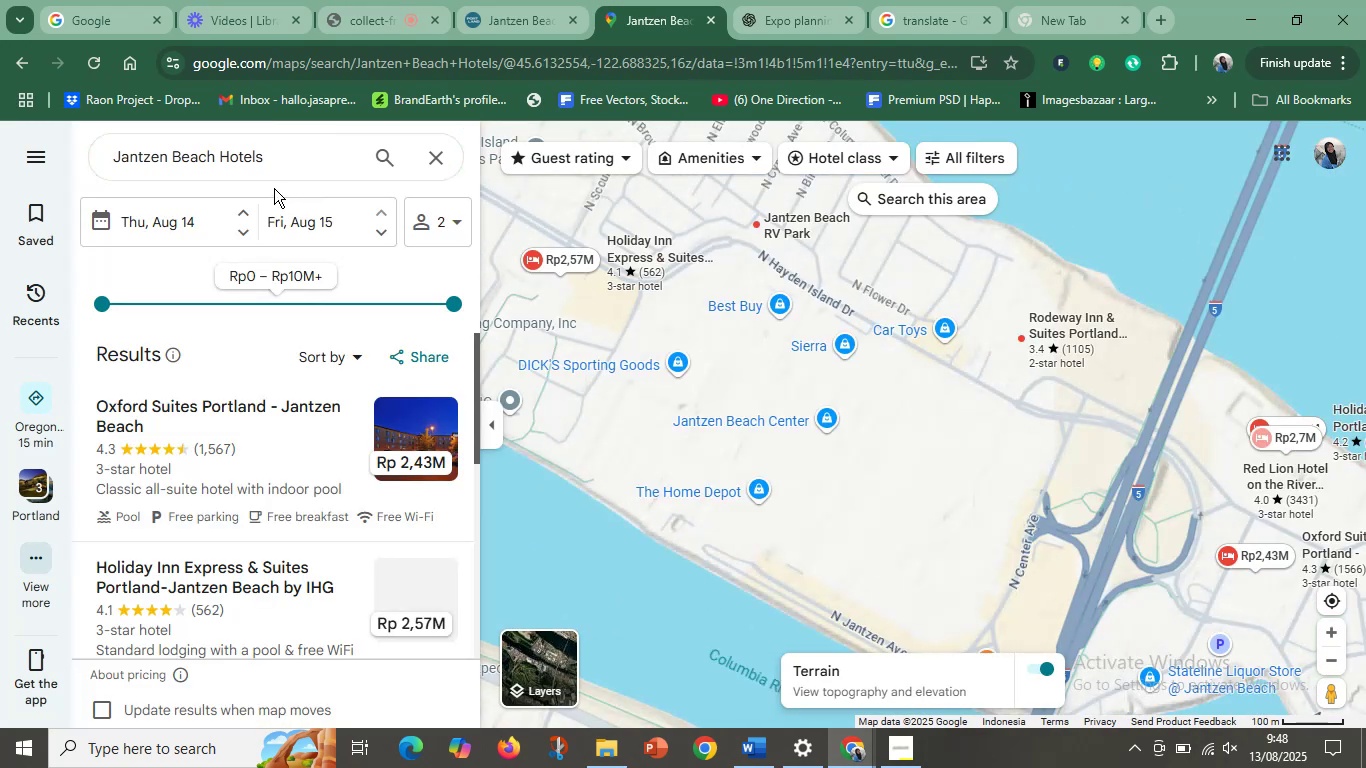 
left_click([757, 221])
 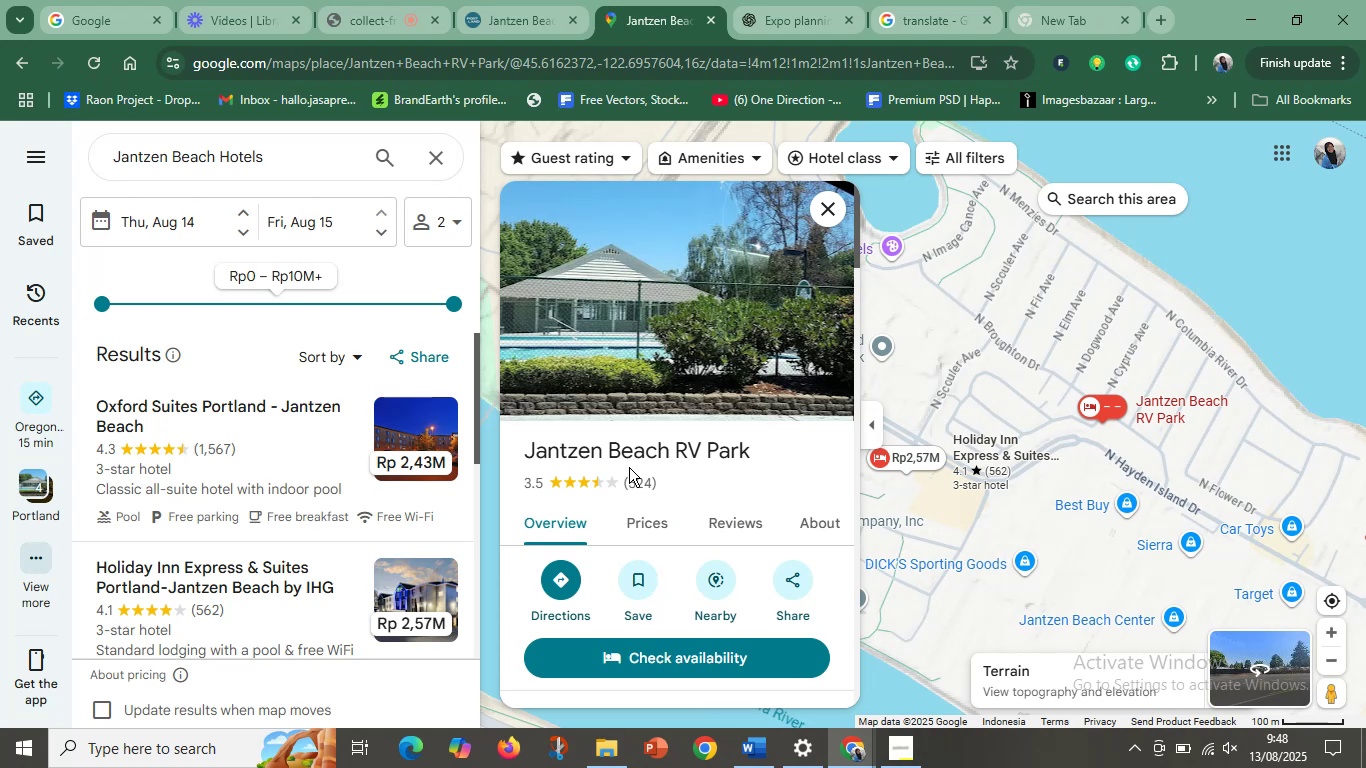 
wait(5.54)
 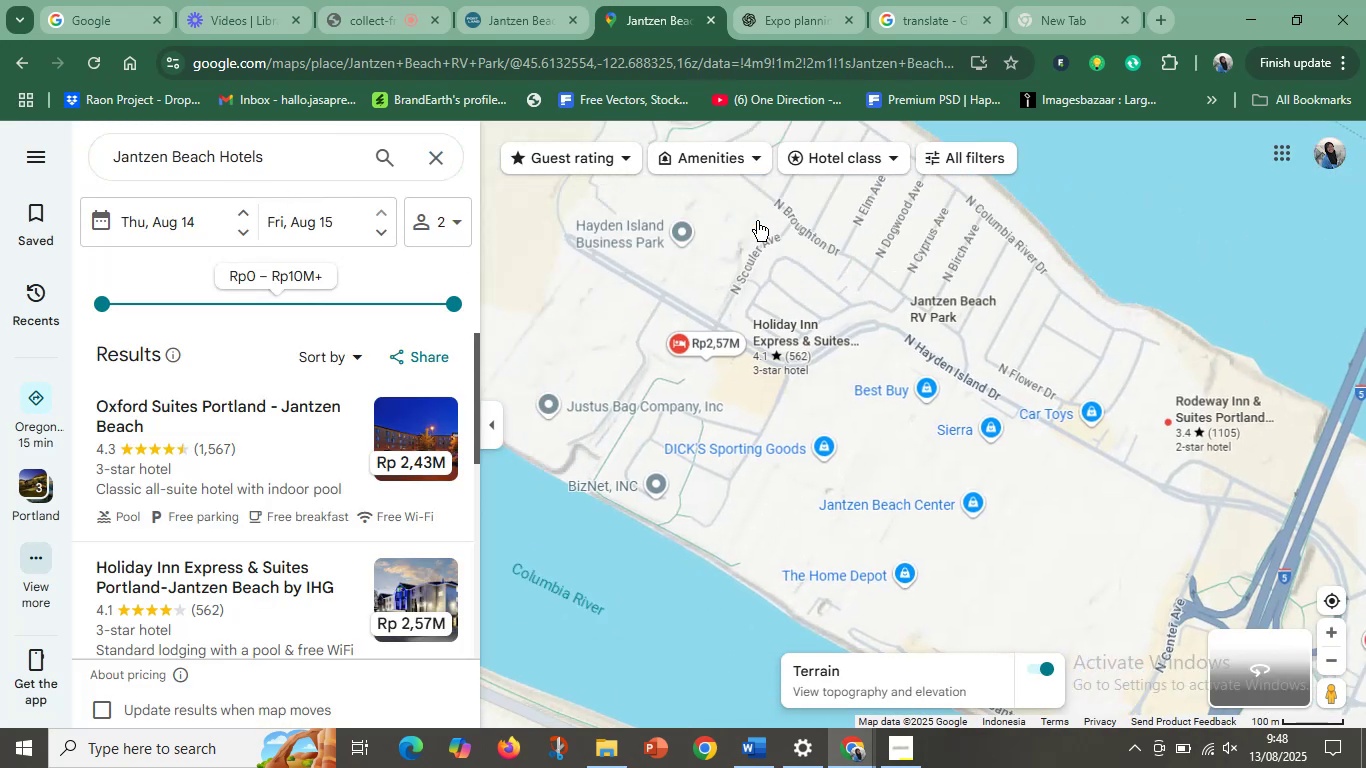 
left_click([741, 323])
 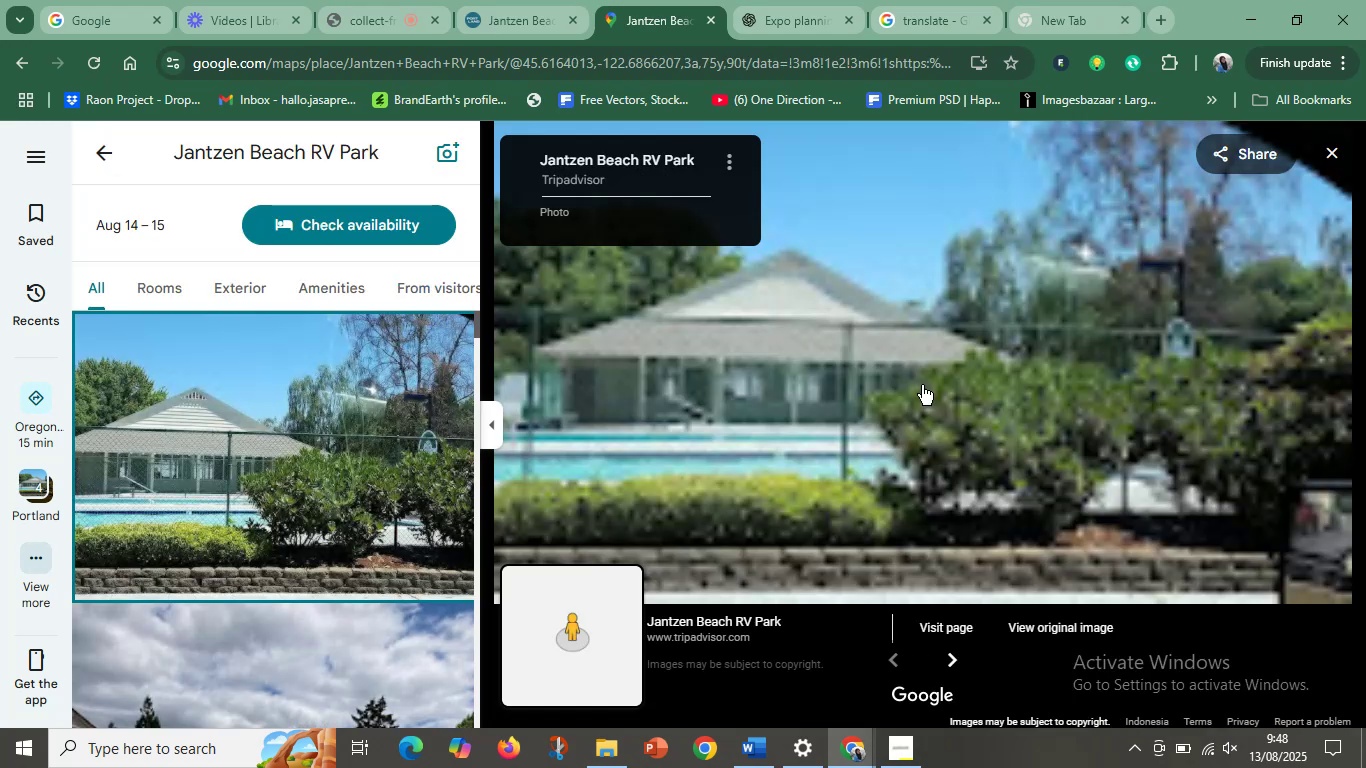 
left_click_drag(start_coordinate=[1069, 421], to_coordinate=[897, 429])
 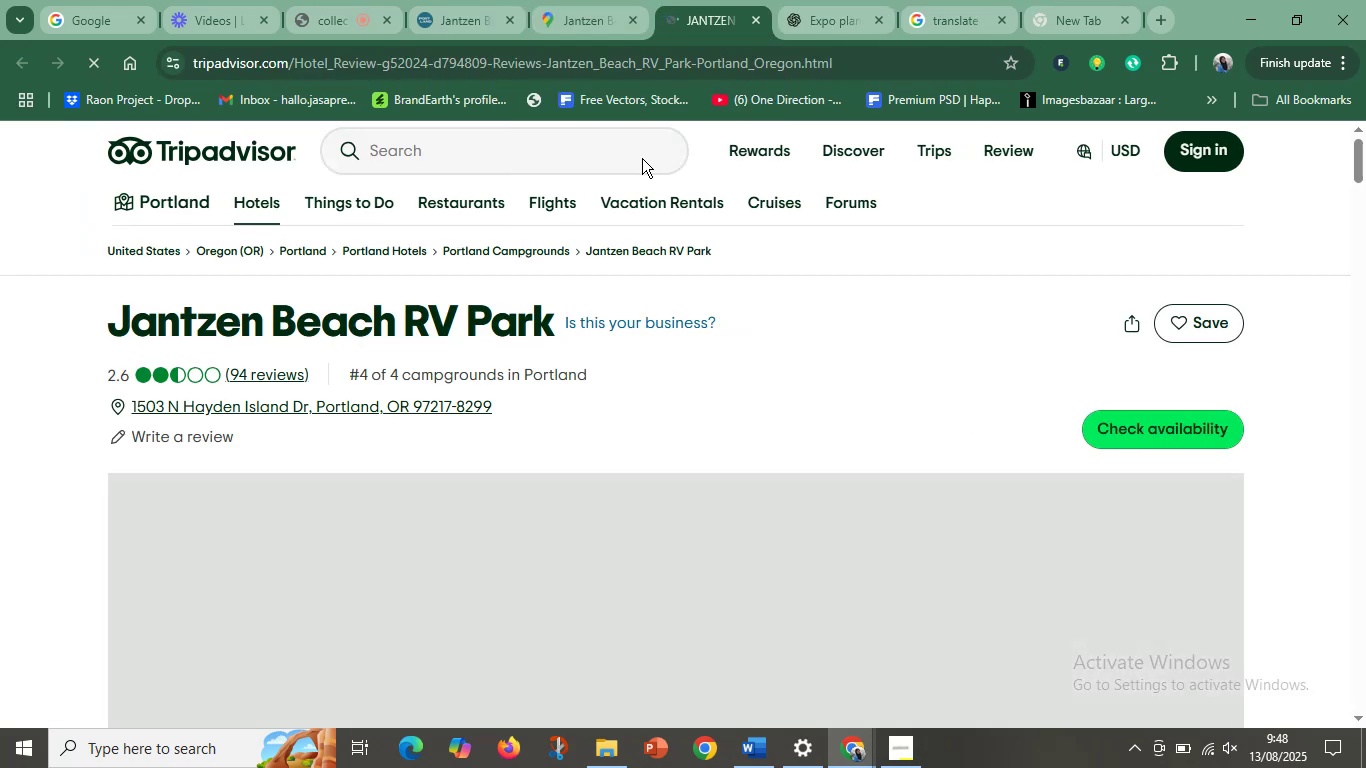 
scroll: coordinate [742, 444], scroll_direction: down, amount: 1.0
 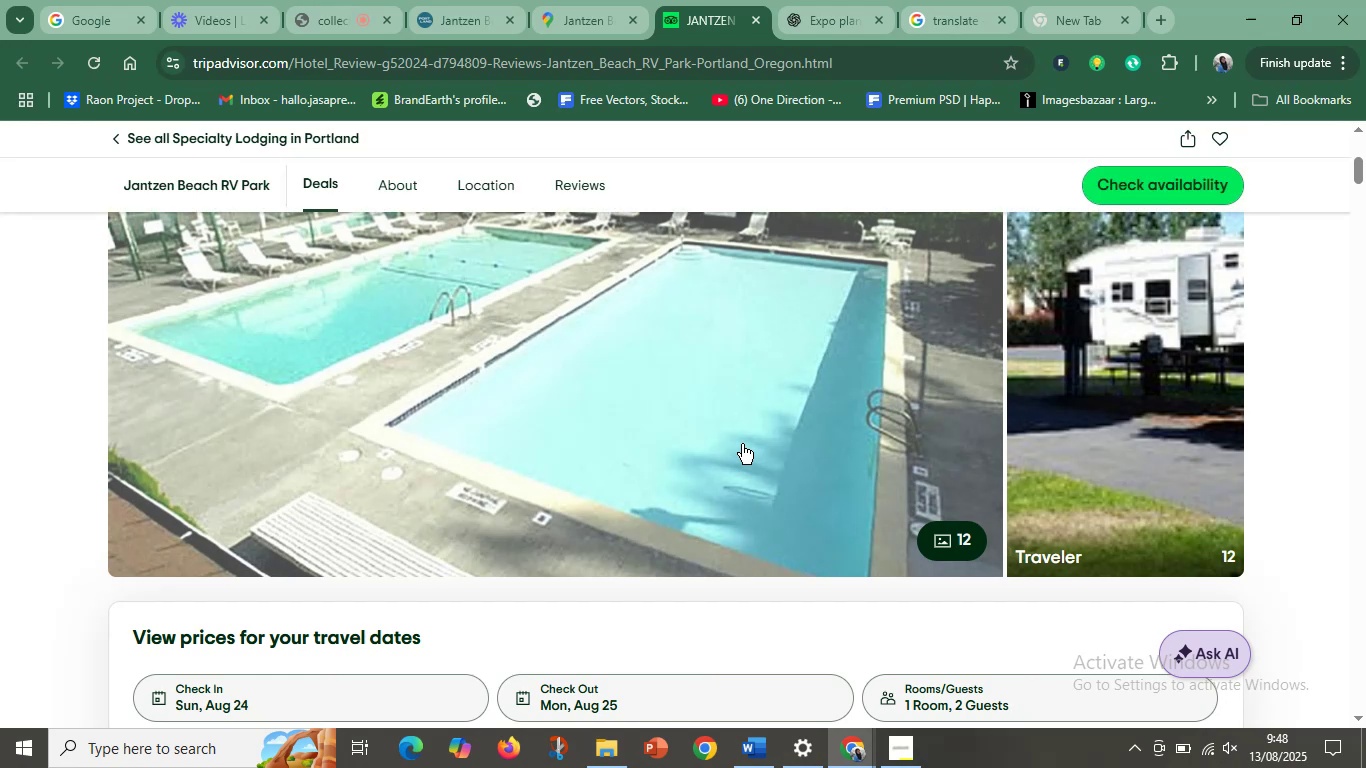 
scroll: coordinate [742, 444], scroll_direction: up, amount: 2.0
 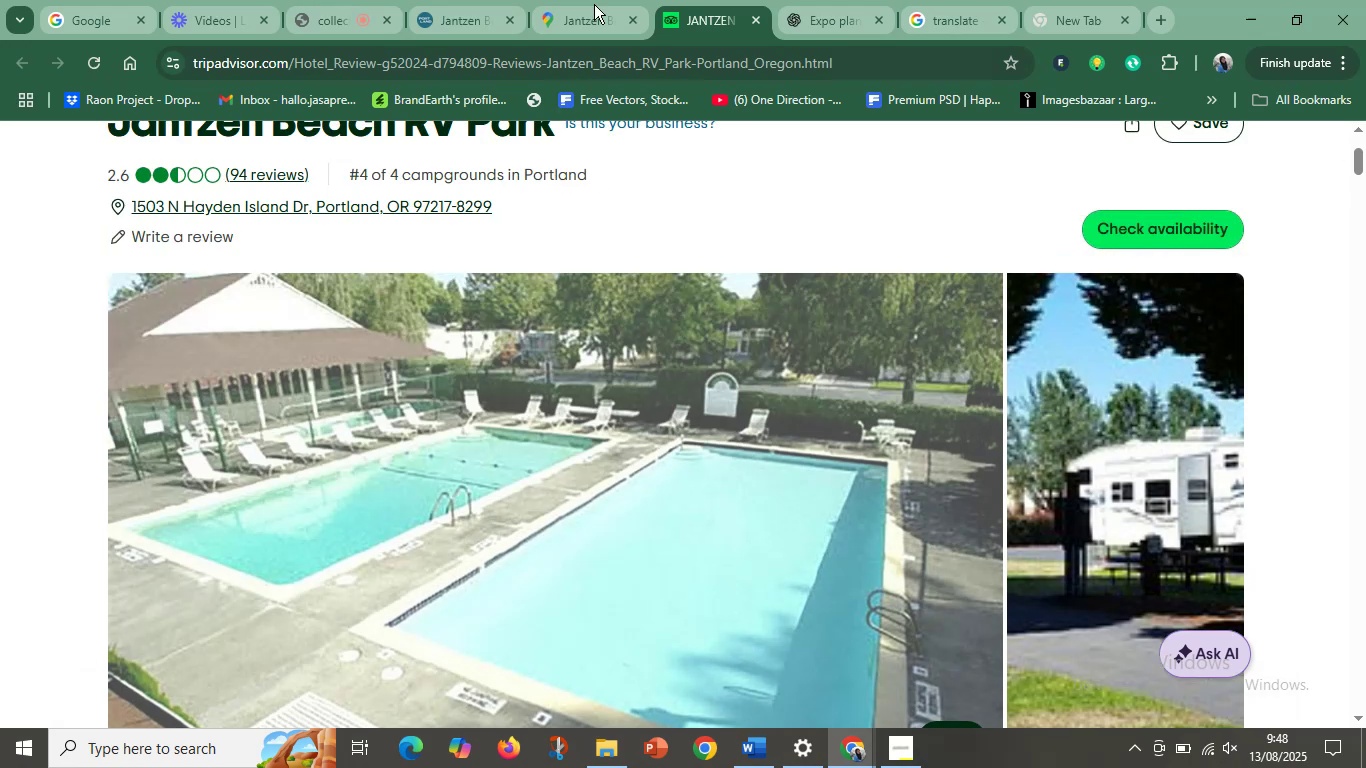 
left_click([594, 0])
 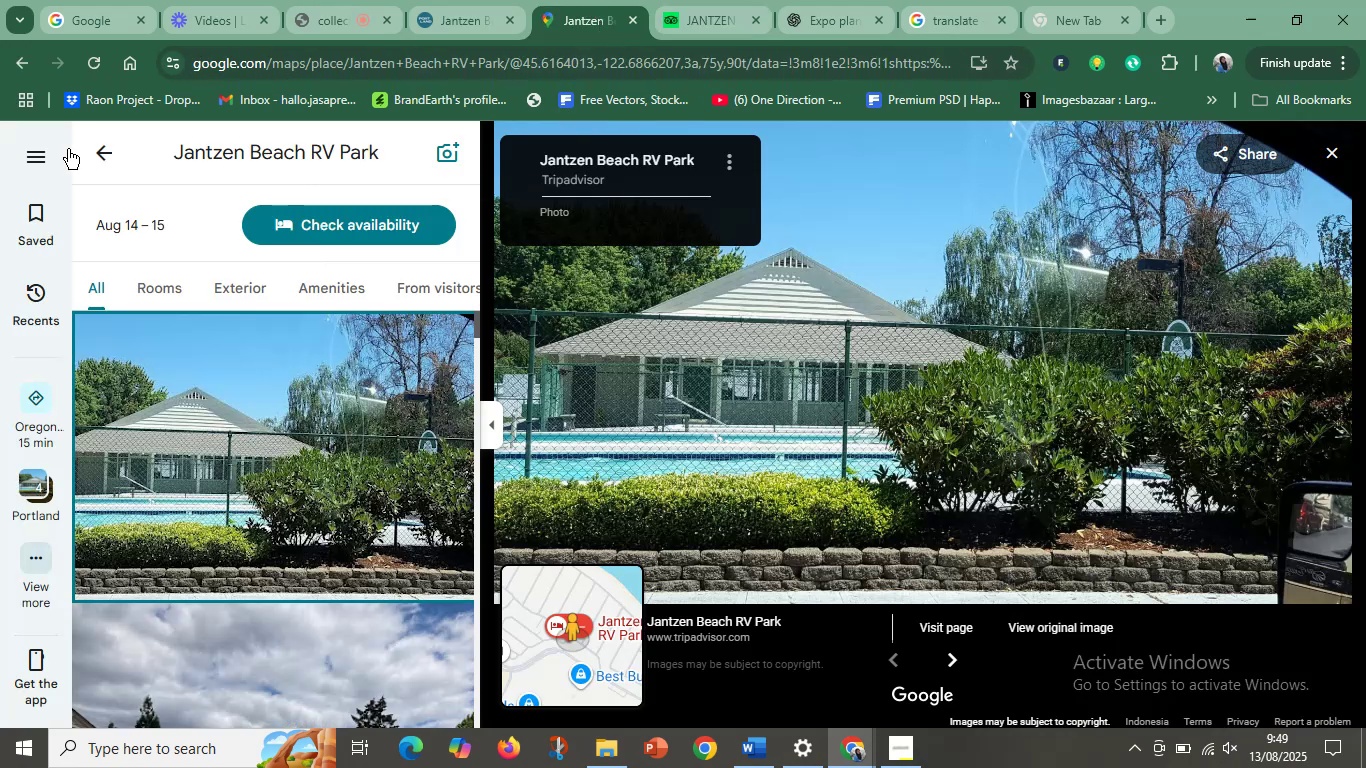 
left_click([96, 154])
 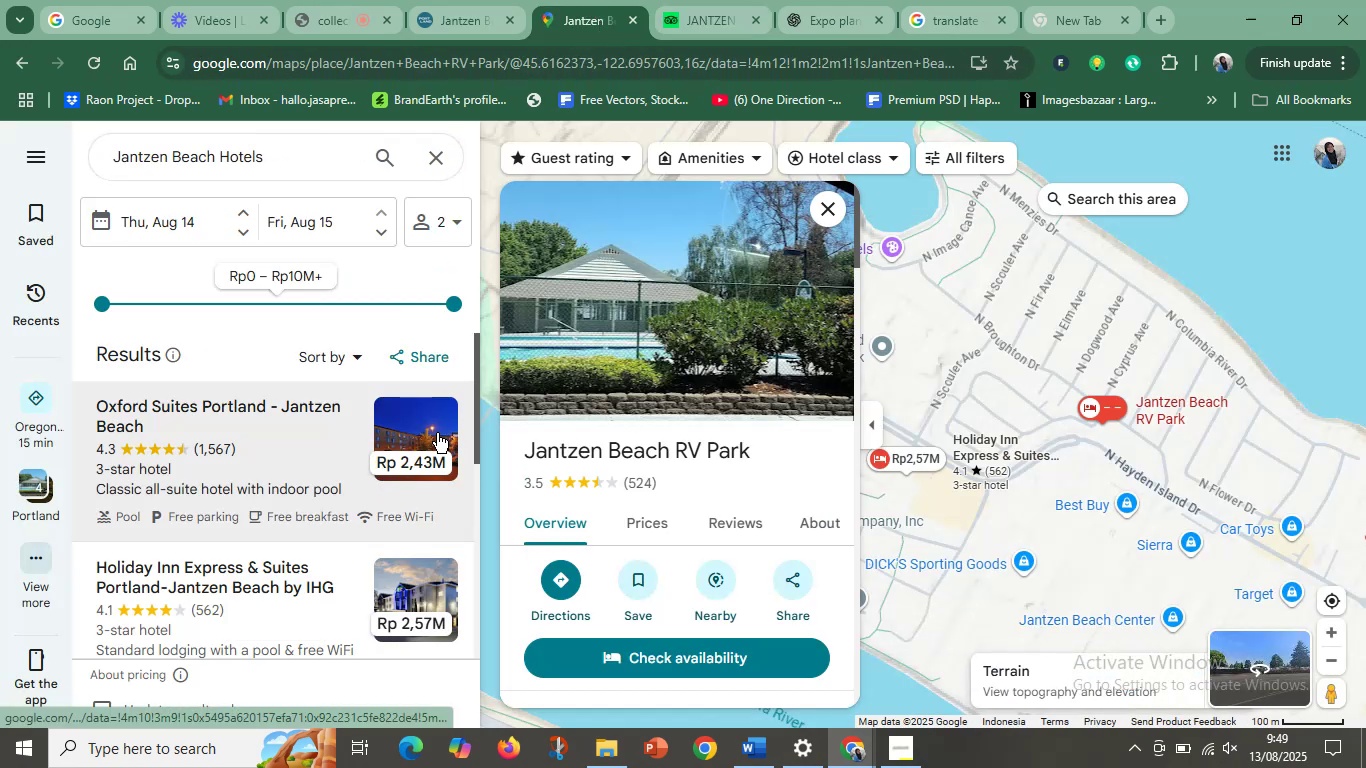 
left_click([427, 435])
 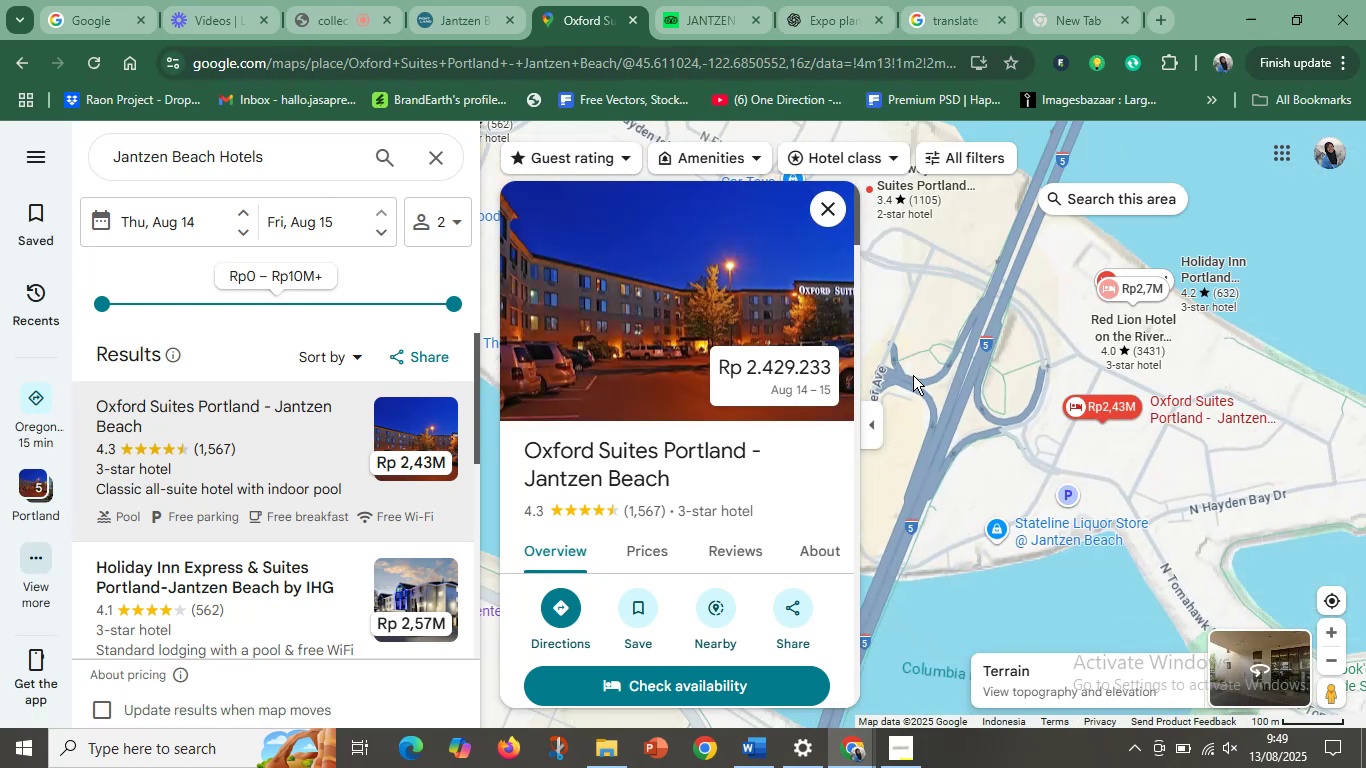 
wait(6.43)
 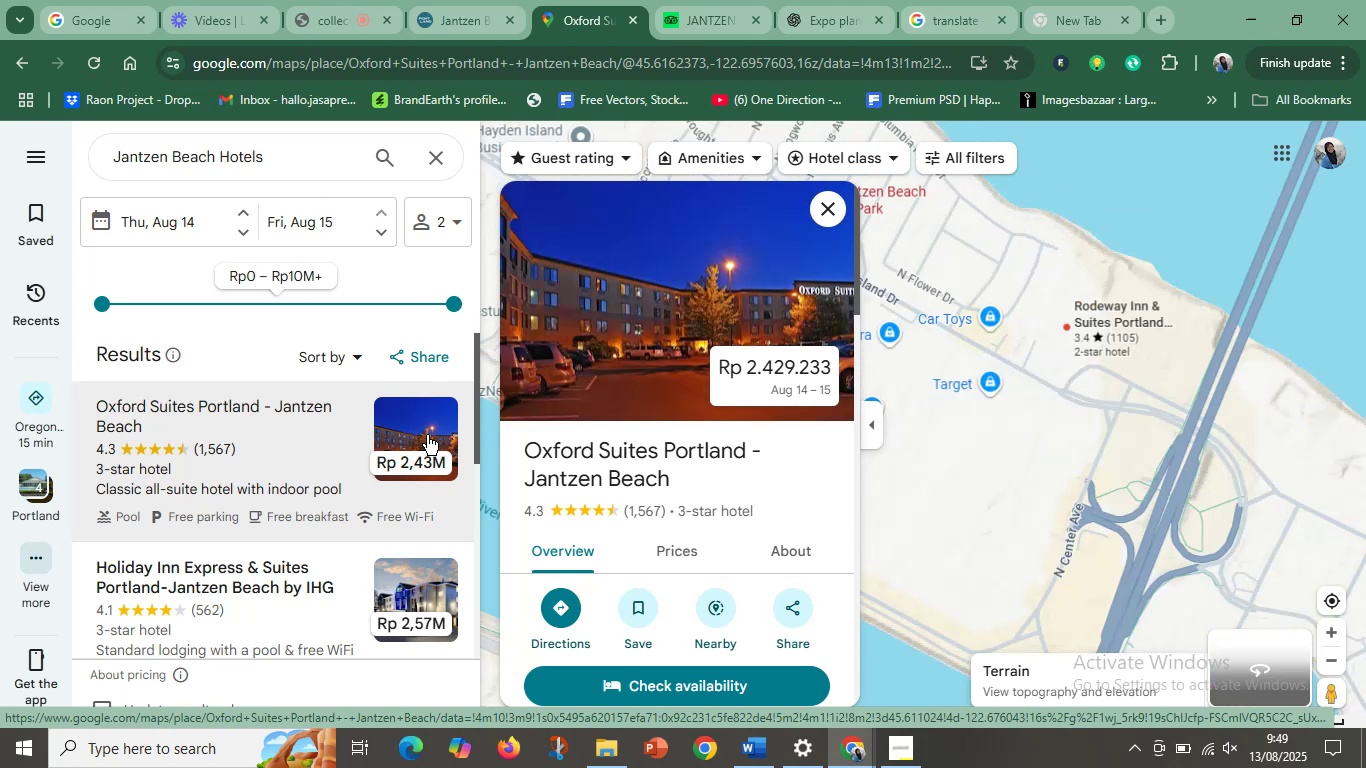 
left_click([667, 289])
 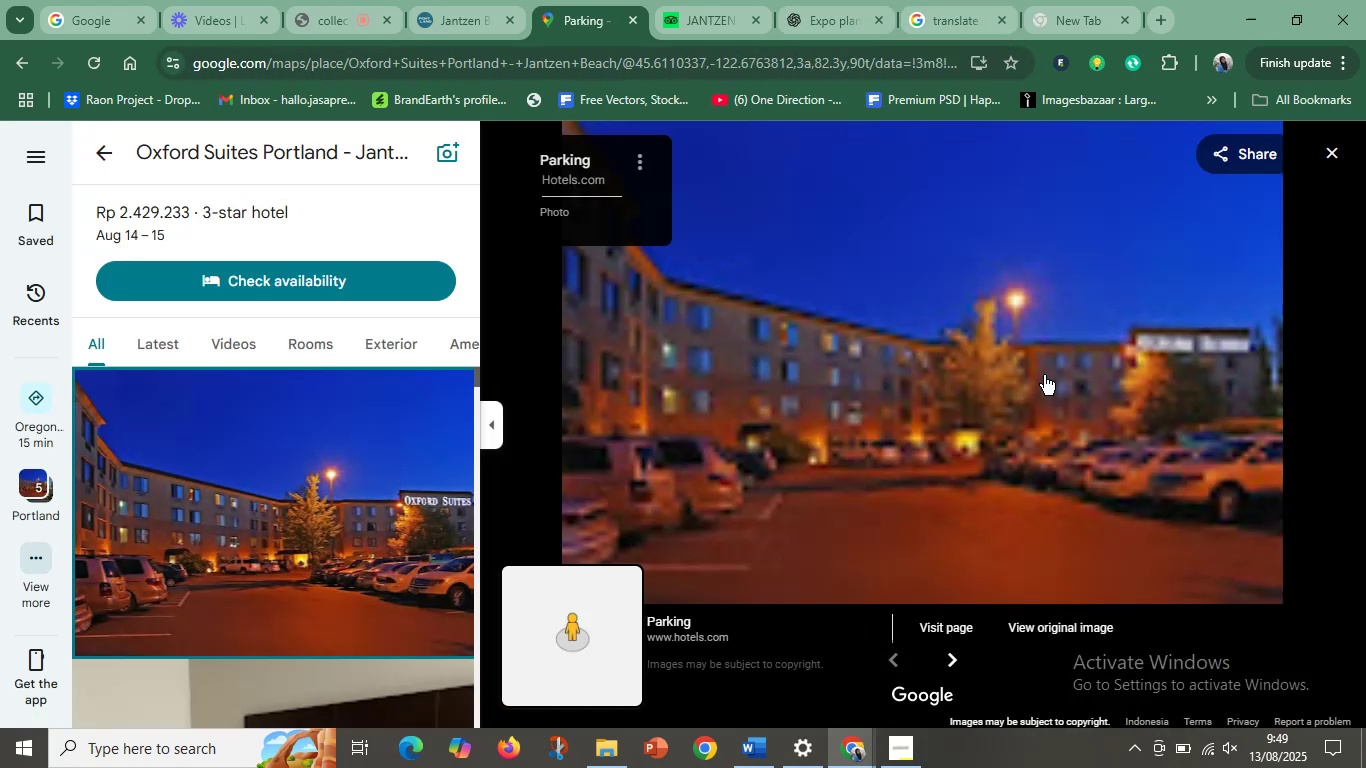 
left_click_drag(start_coordinate=[1175, 381], to_coordinate=[934, 388])
 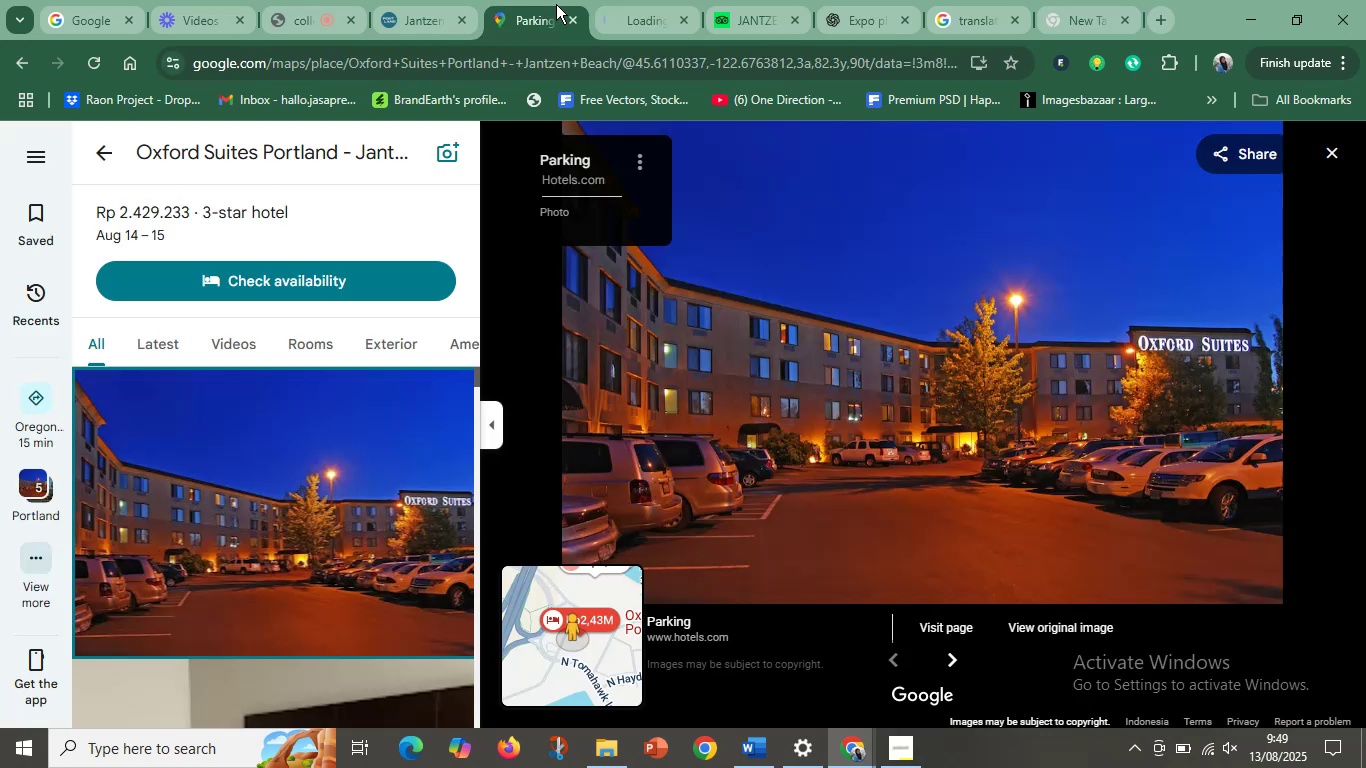 
left_click([645, 0])
 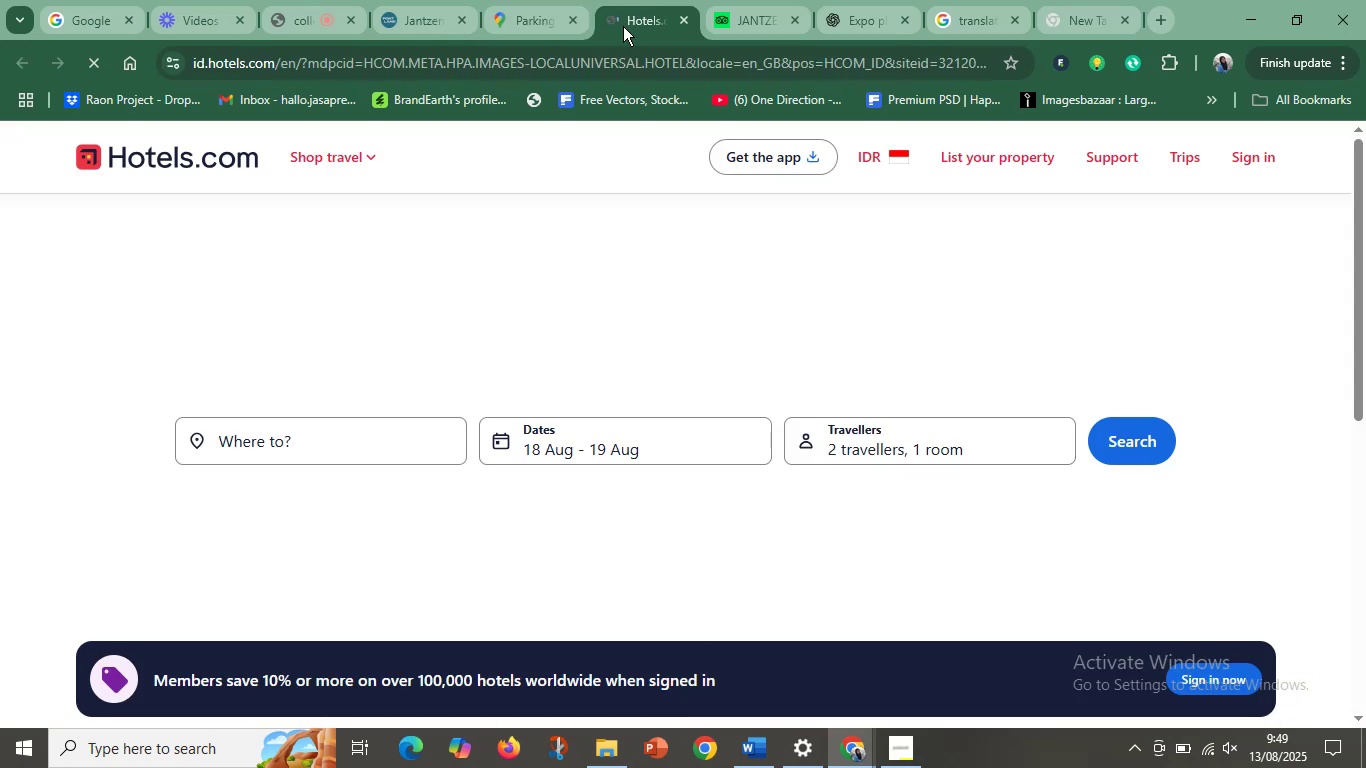 
scroll: coordinate [714, 547], scroll_direction: up, amount: 1.0
 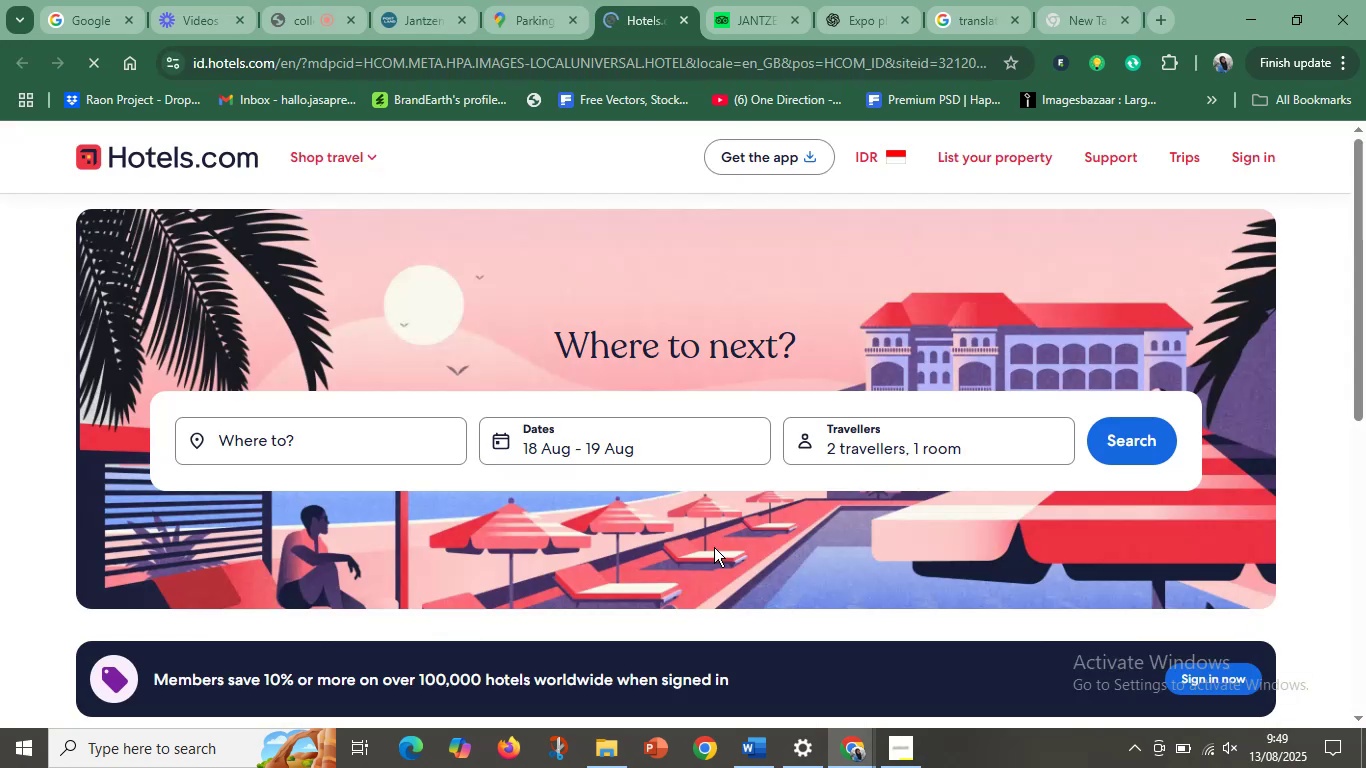 
scroll: coordinate [714, 551], scroll_direction: down, amount: 5.0
 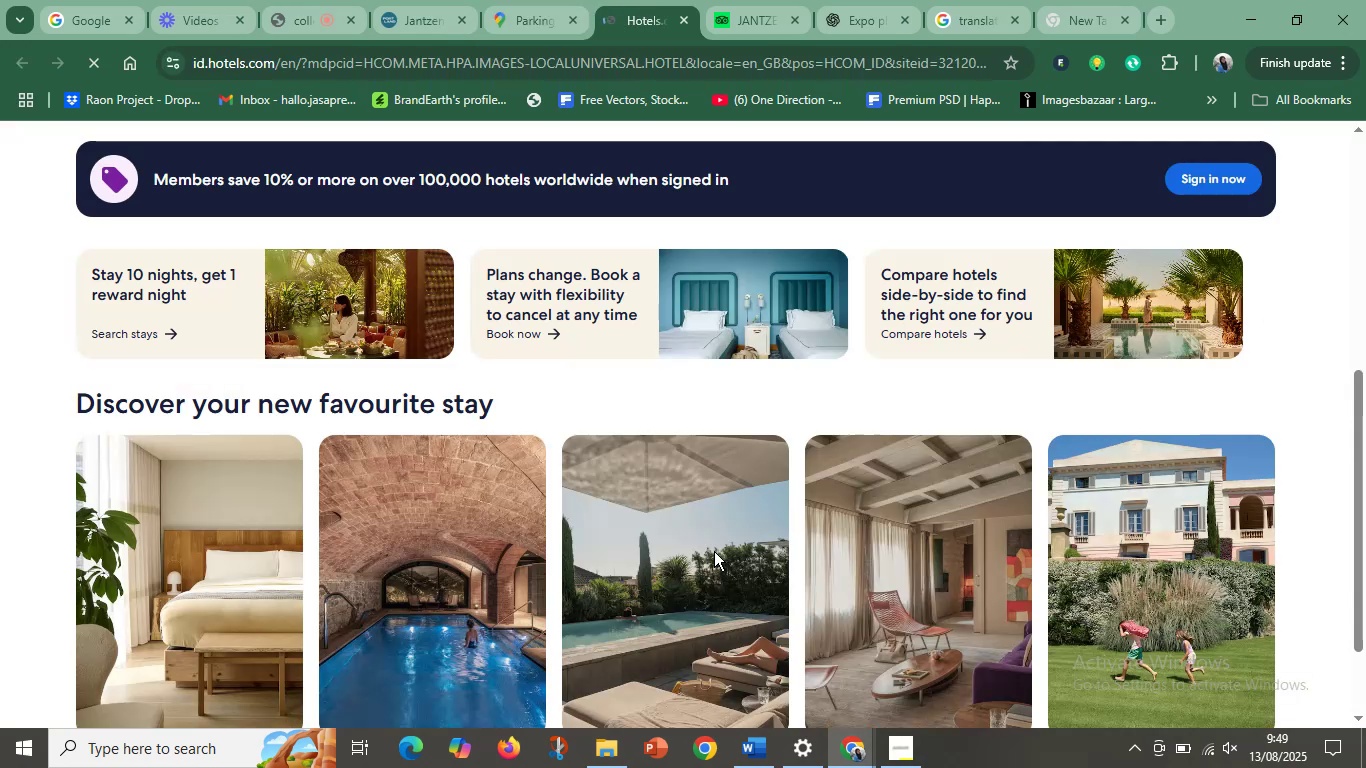 
scroll: coordinate [714, 551], scroll_direction: up, amount: 5.0
 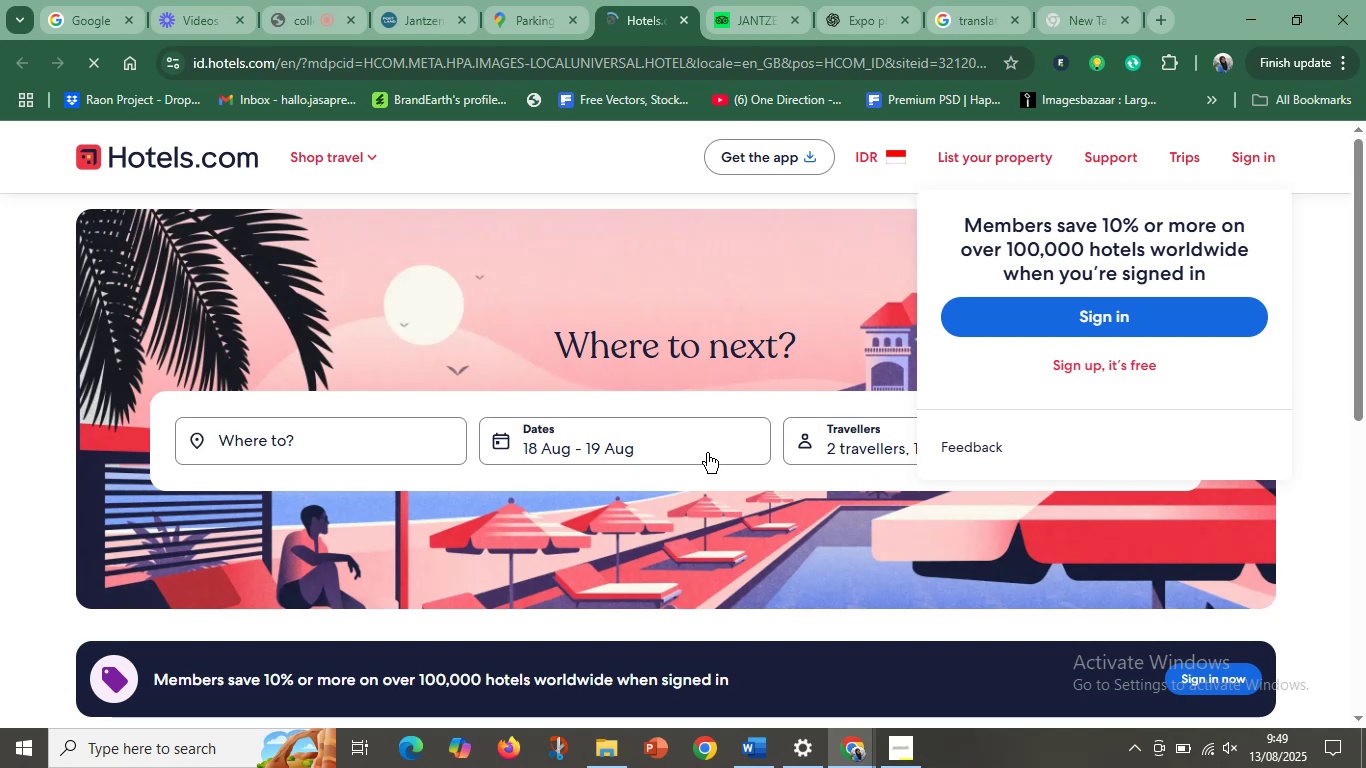 
left_click([369, 452])
 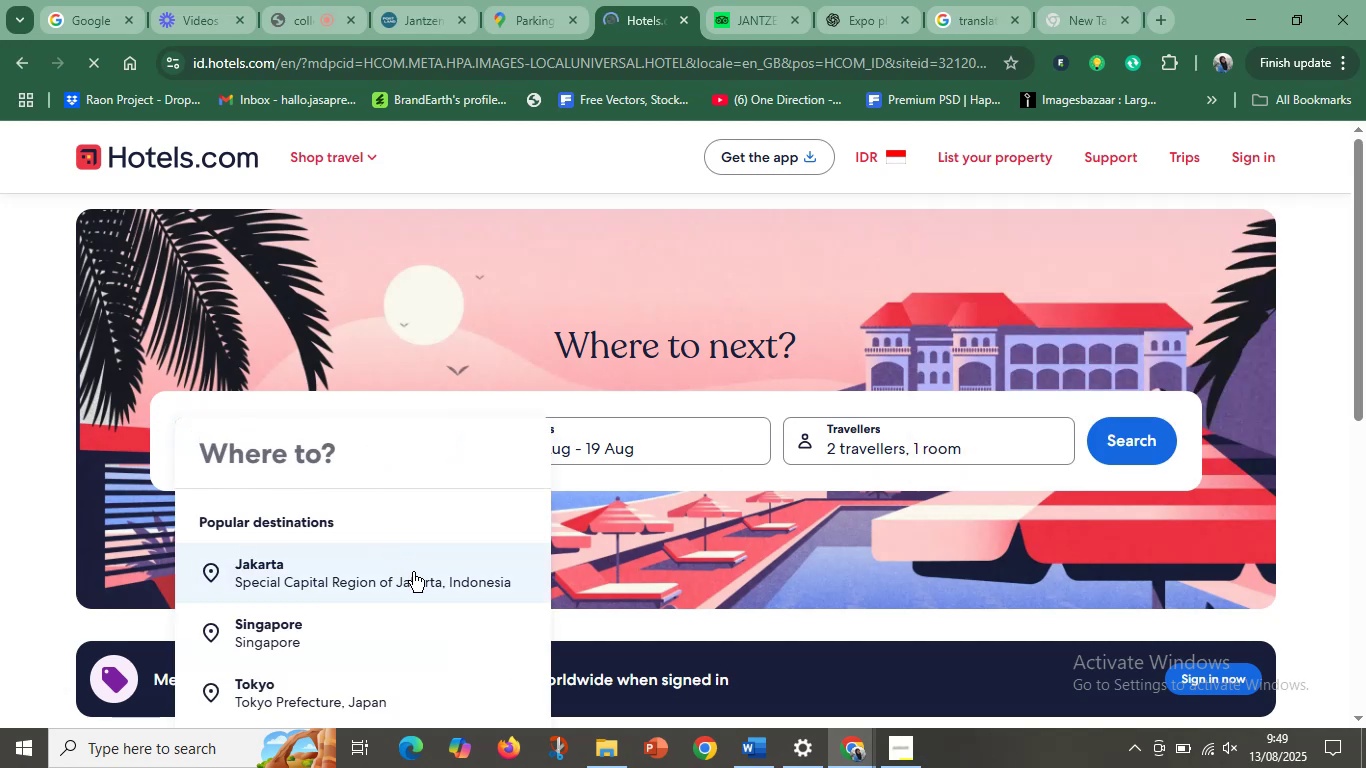 
left_click([641, 322])
 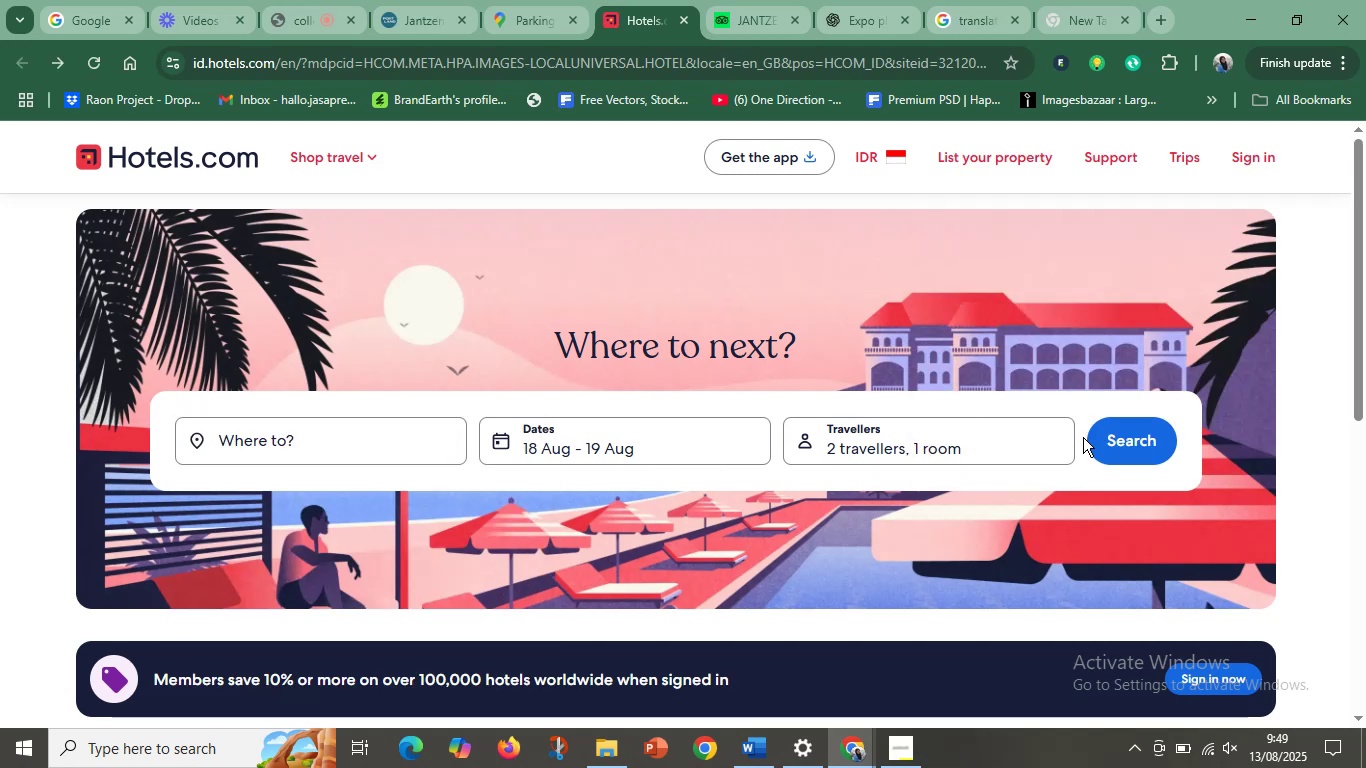 
left_click([1118, 446])
 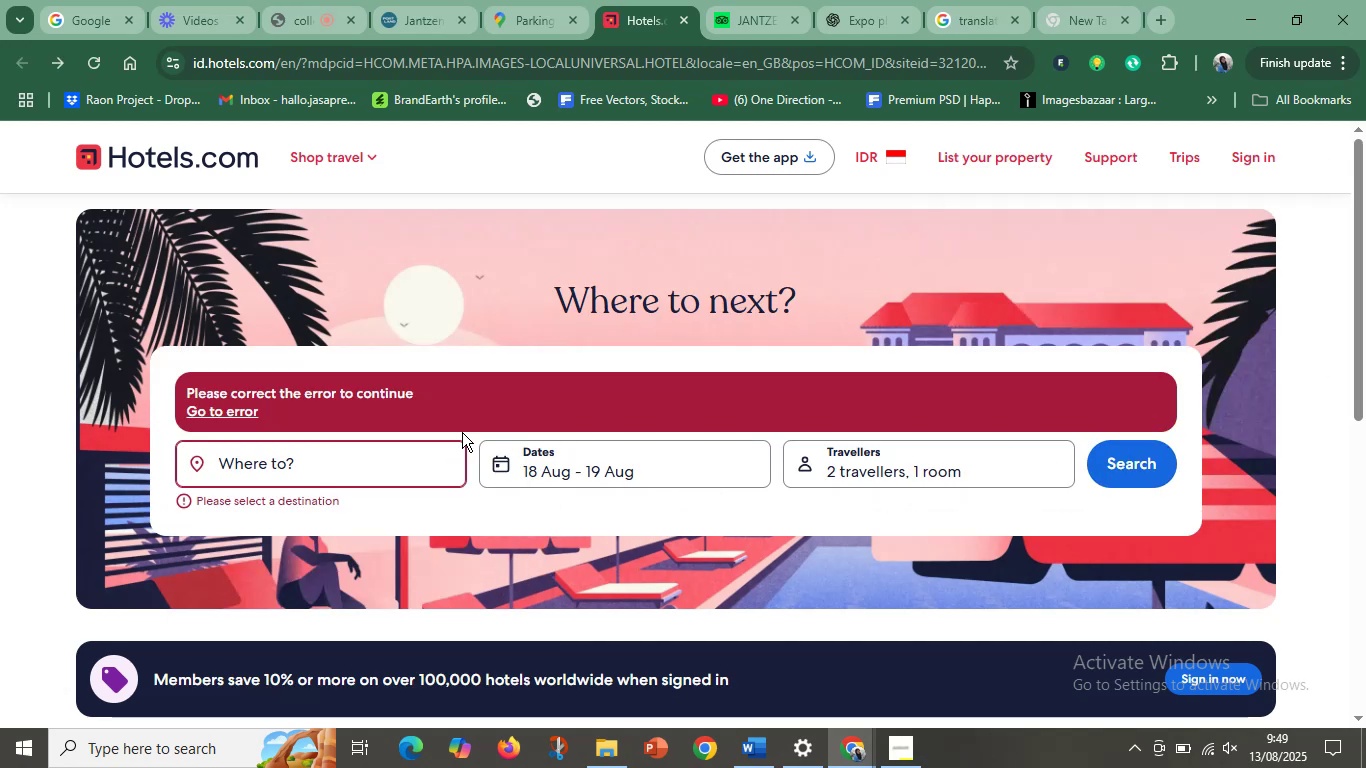 
left_click([362, 472])
 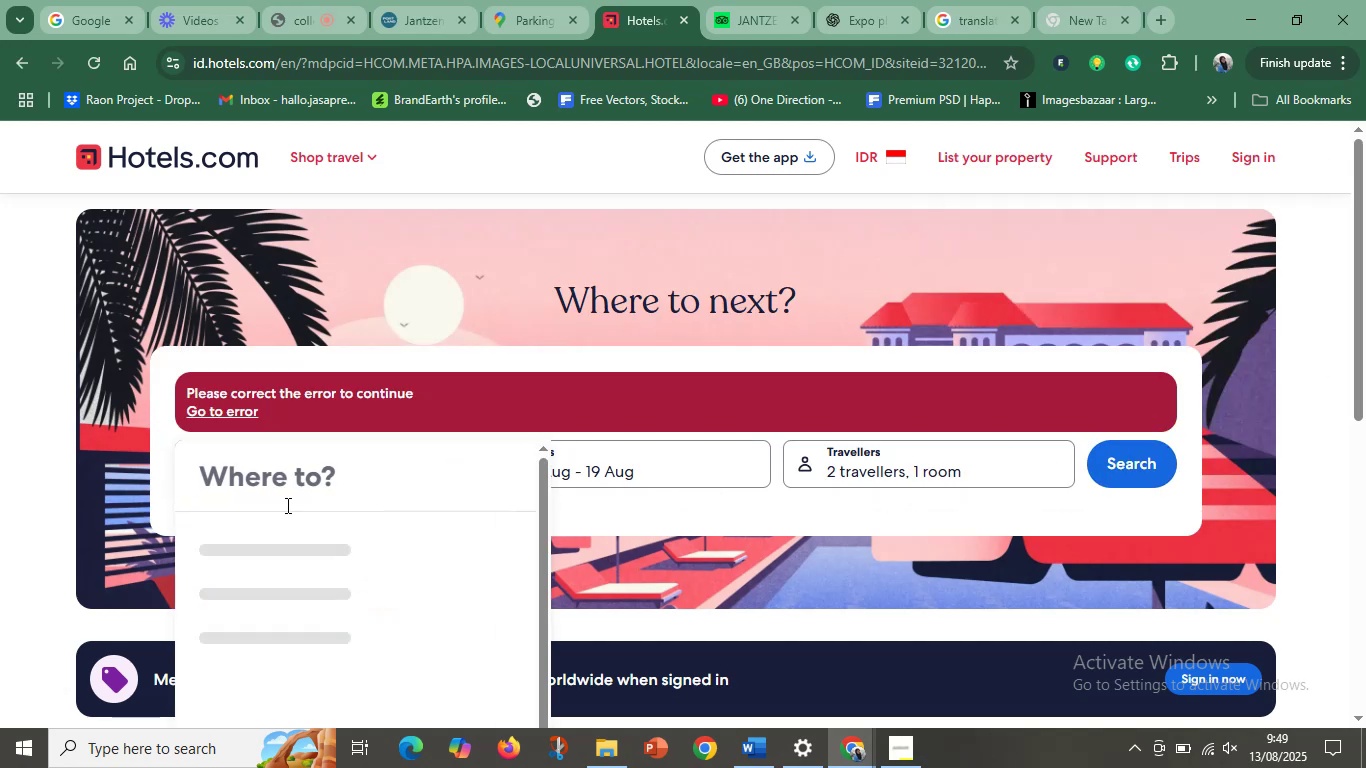 
scroll: coordinate [301, 536], scroll_direction: down, amount: 3.0
 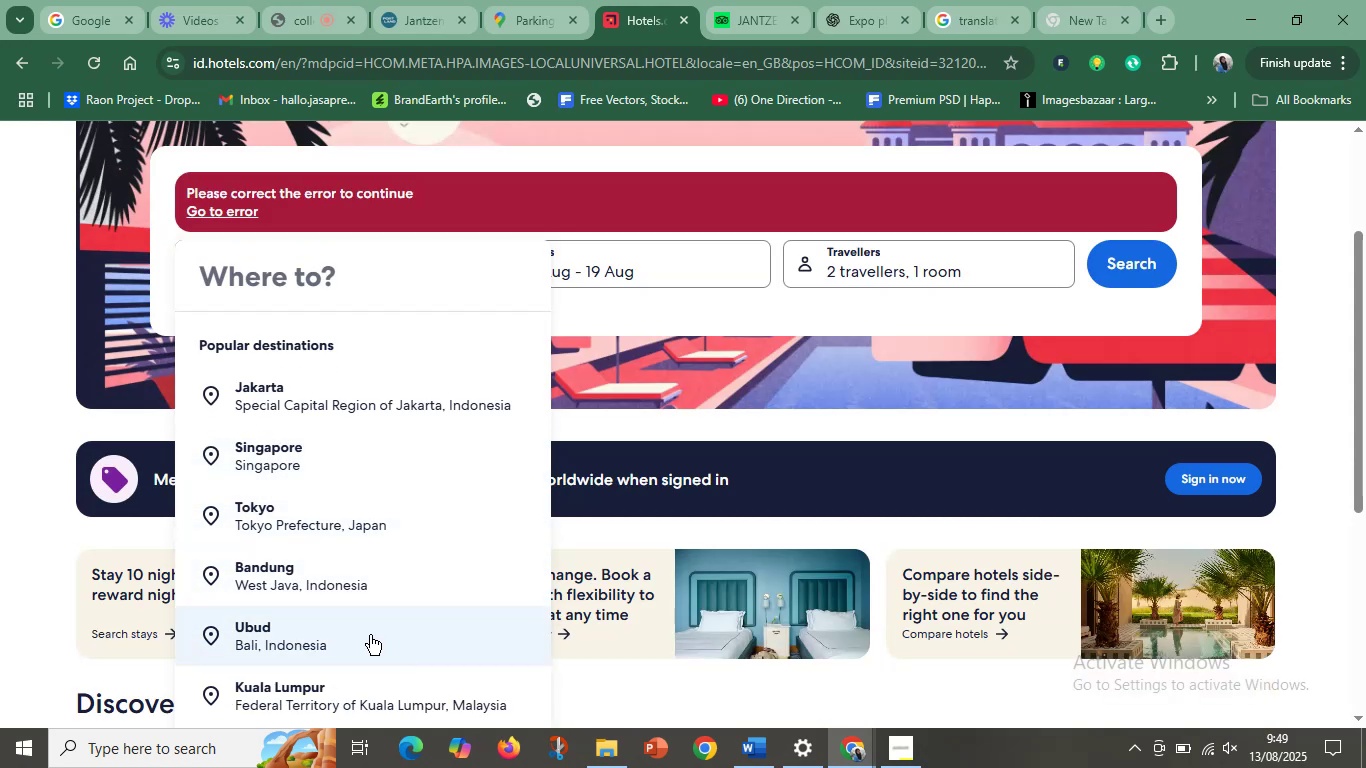 
left_click([370, 637])
 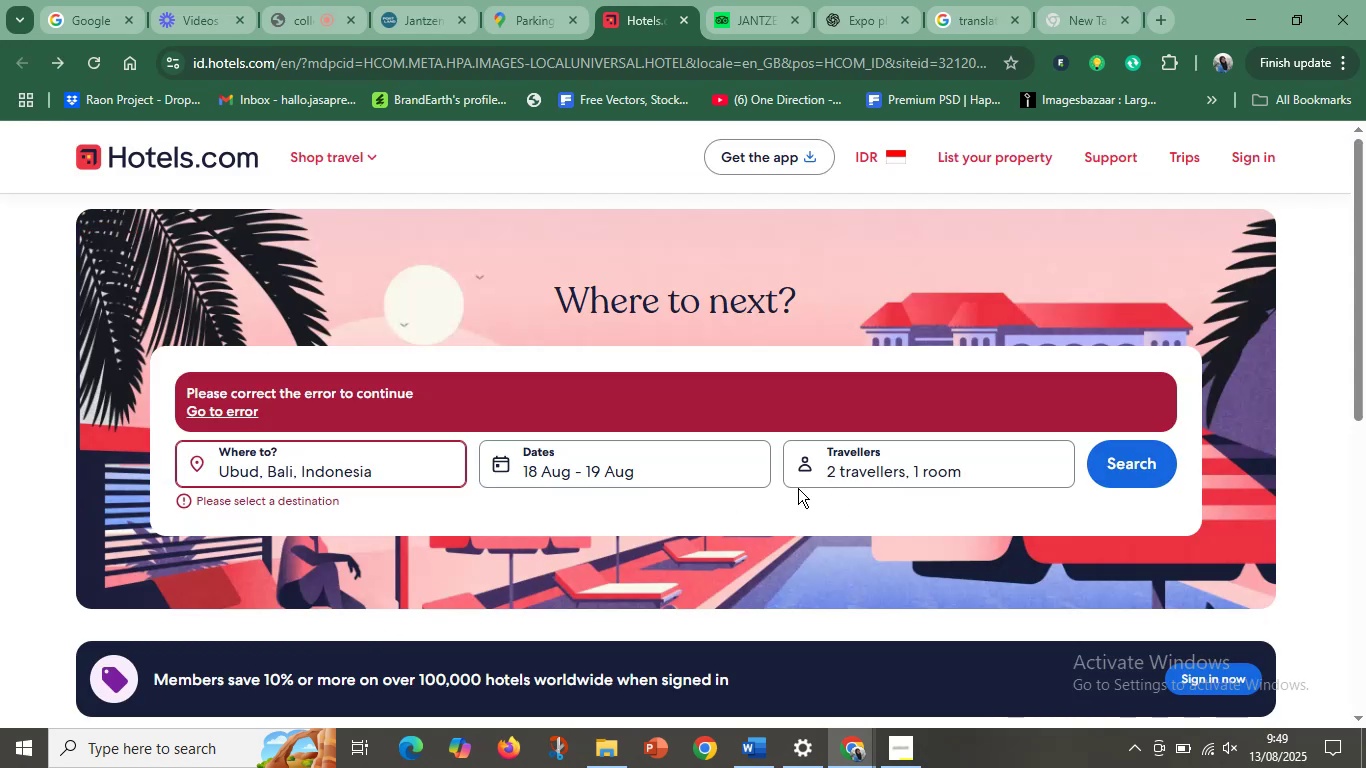 
left_click([386, 472])
 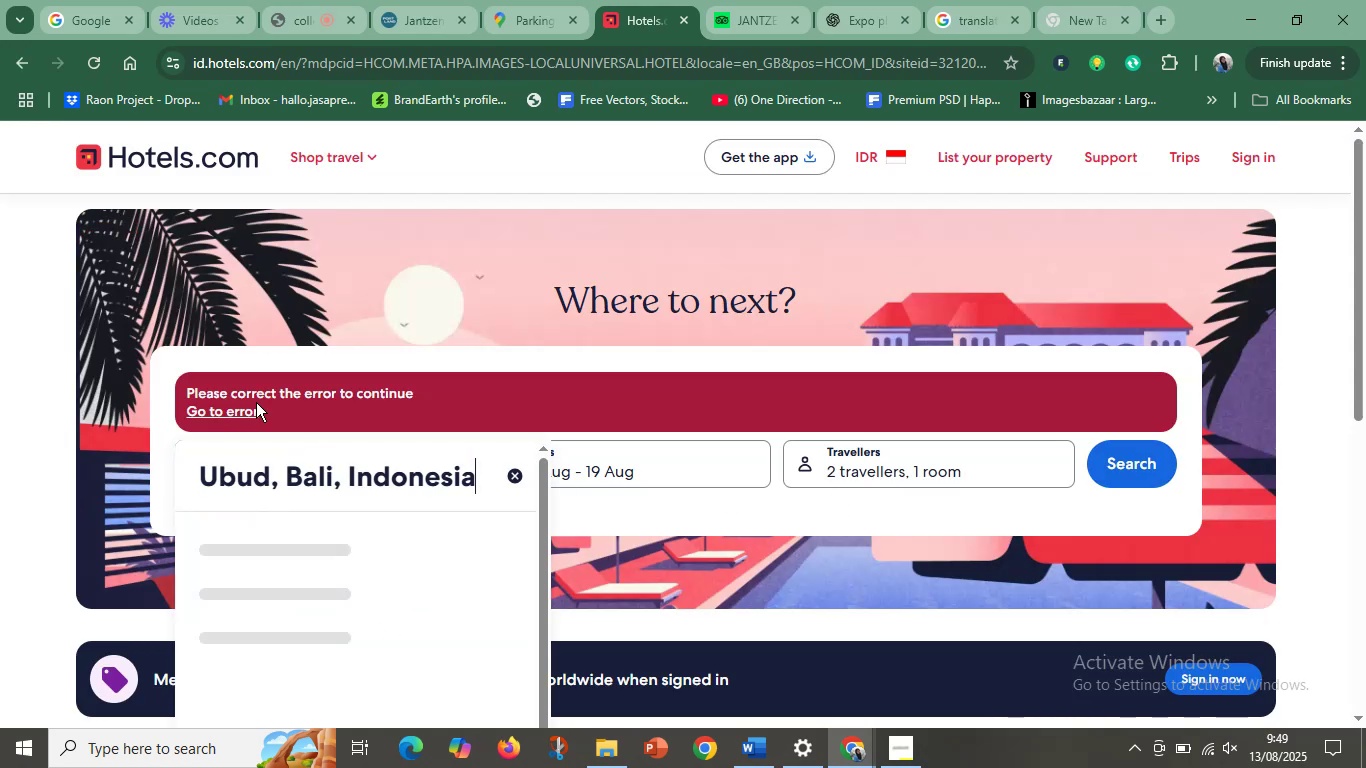 
scroll: coordinate [282, 559], scroll_direction: down, amount: 1.0
 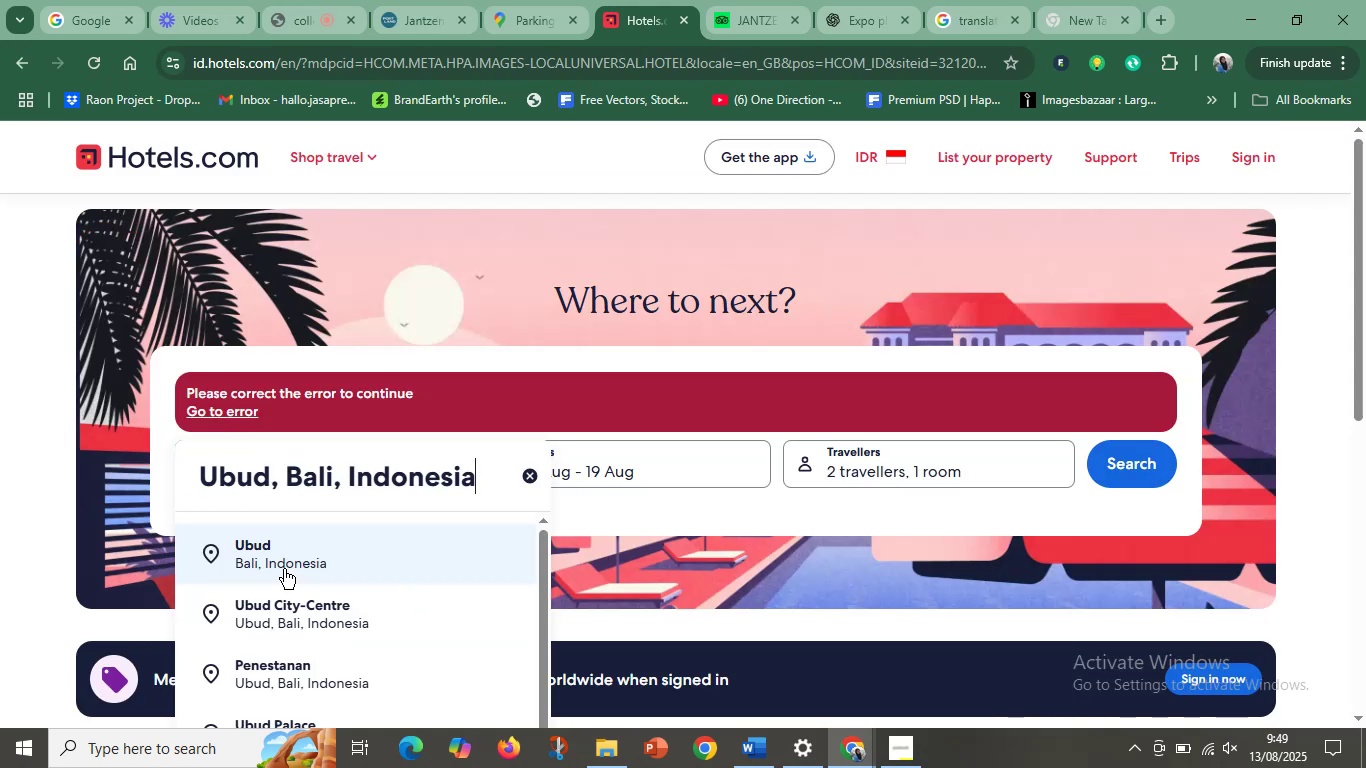 
scroll: coordinate [305, 585], scroll_direction: none, amount: 0.0
 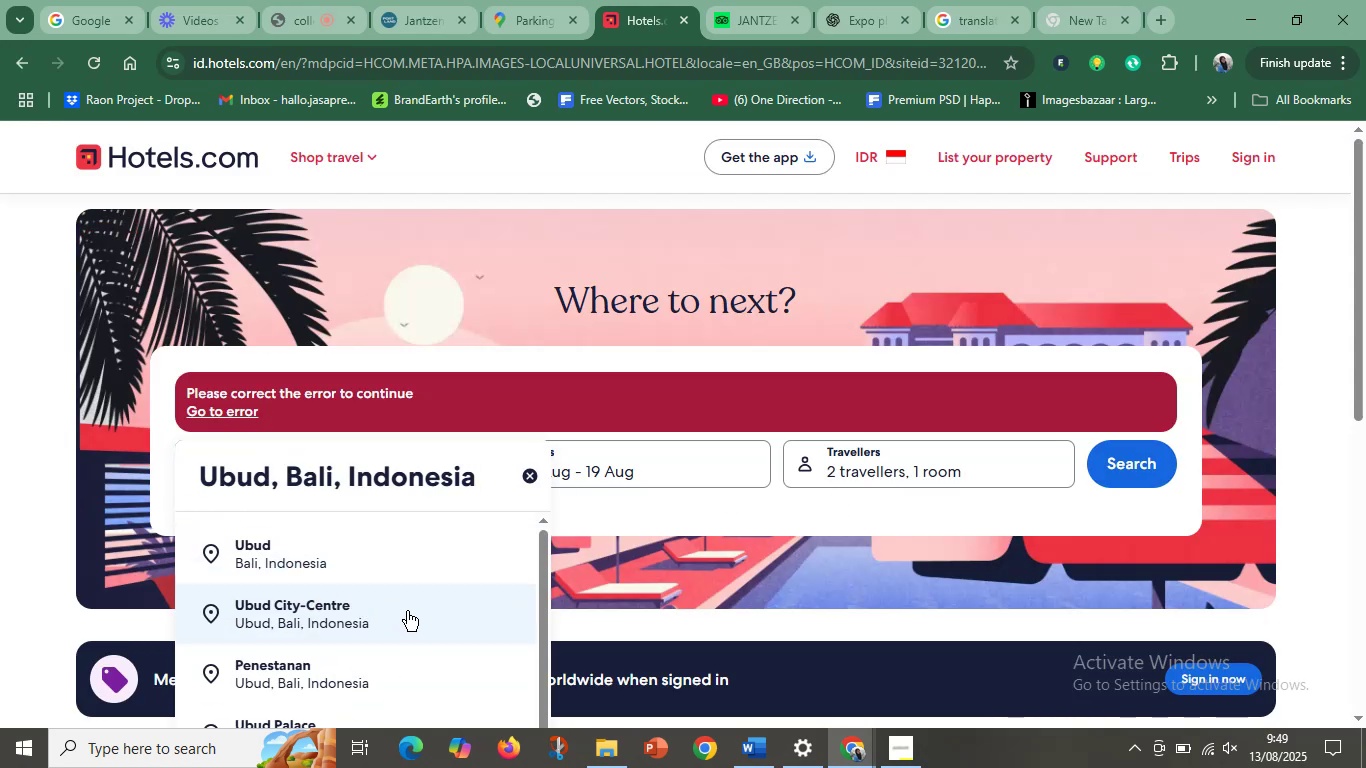 
scroll: coordinate [408, 611], scroll_direction: down, amount: 5.0
 